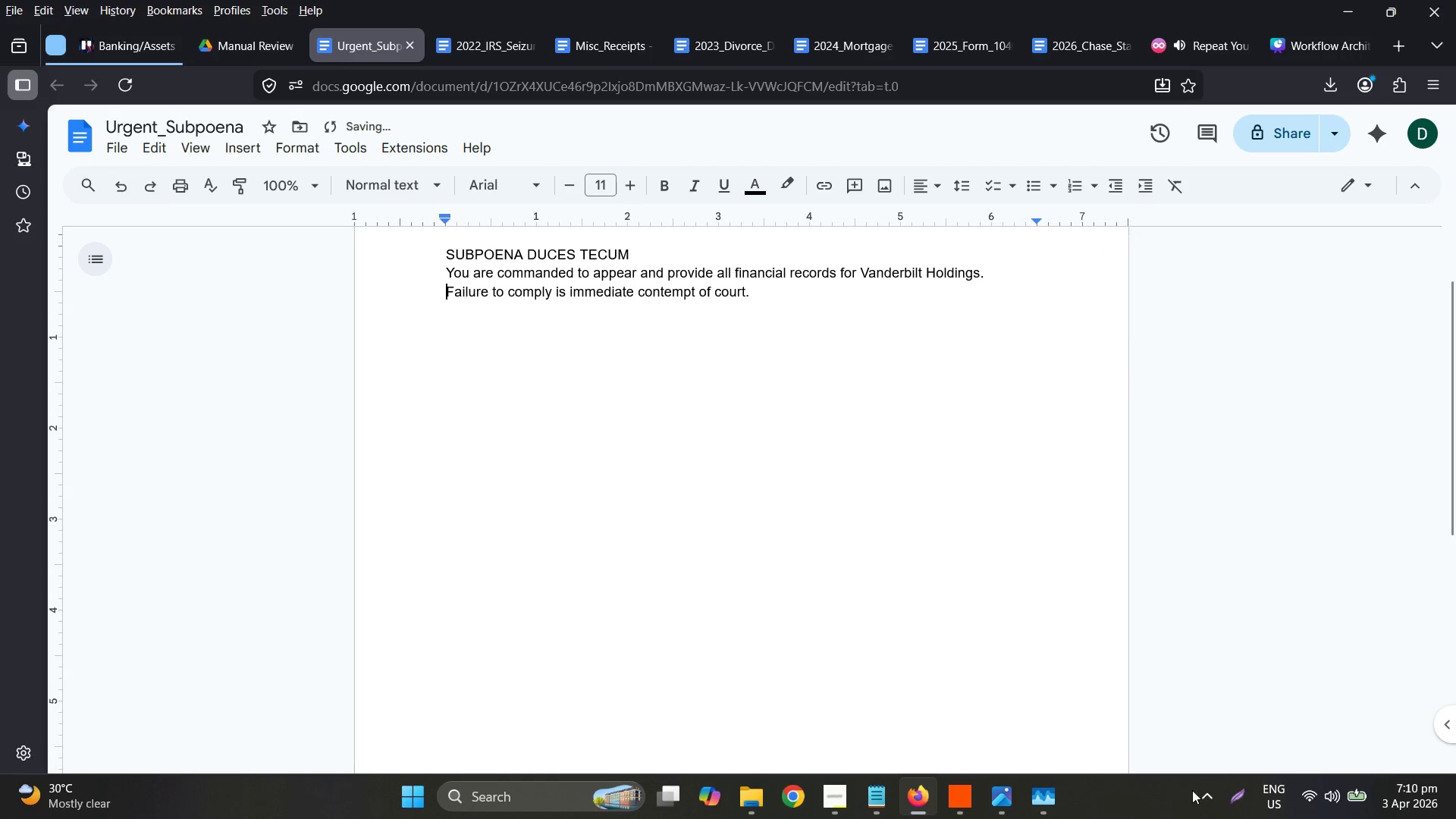 
left_click([1235, 785])
 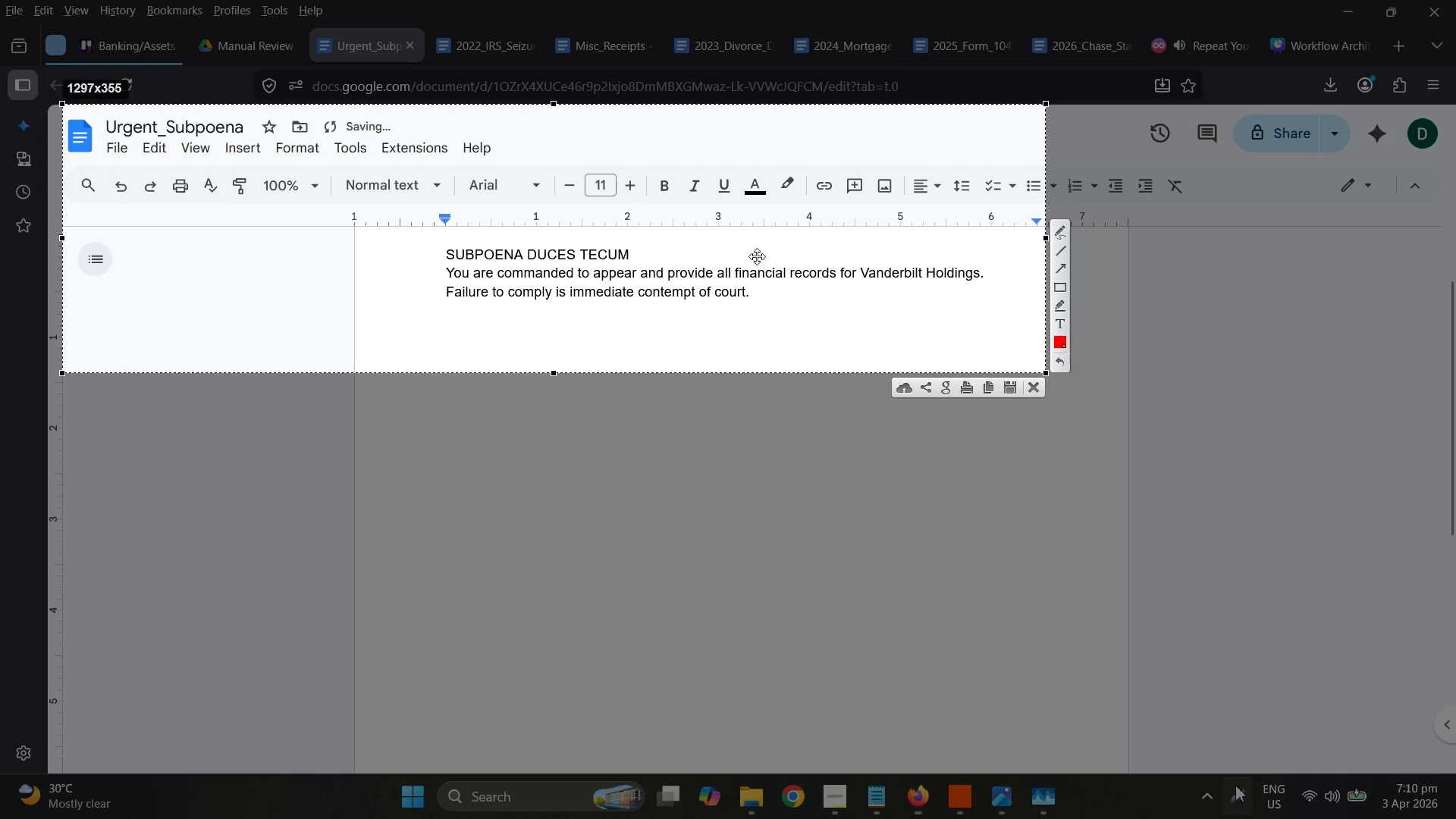 
hold_key(key=ControlLeft, duration=0.42)
 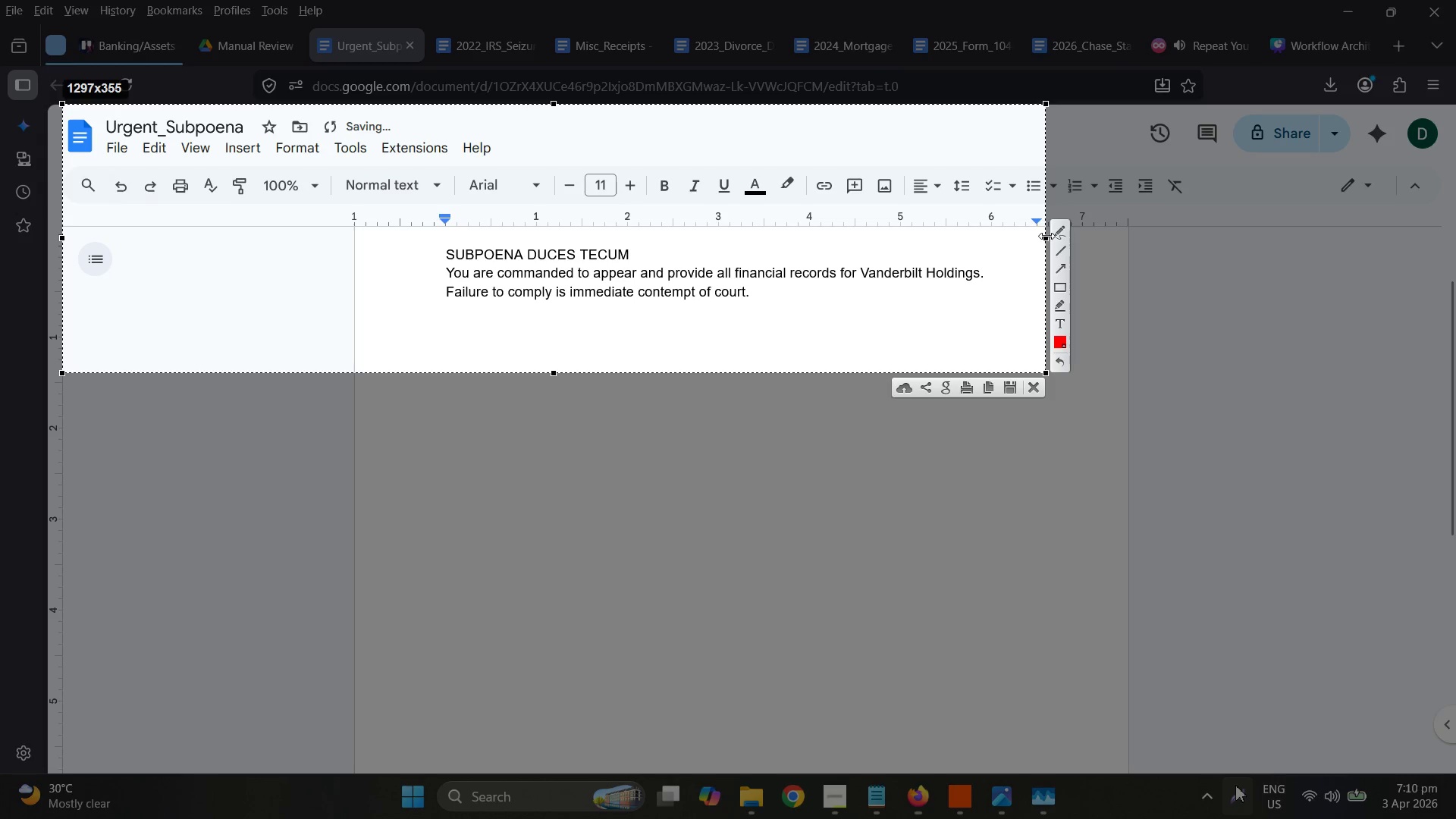 
left_click_drag(start_coordinate=[1046, 236], to_coordinate=[992, 245])
 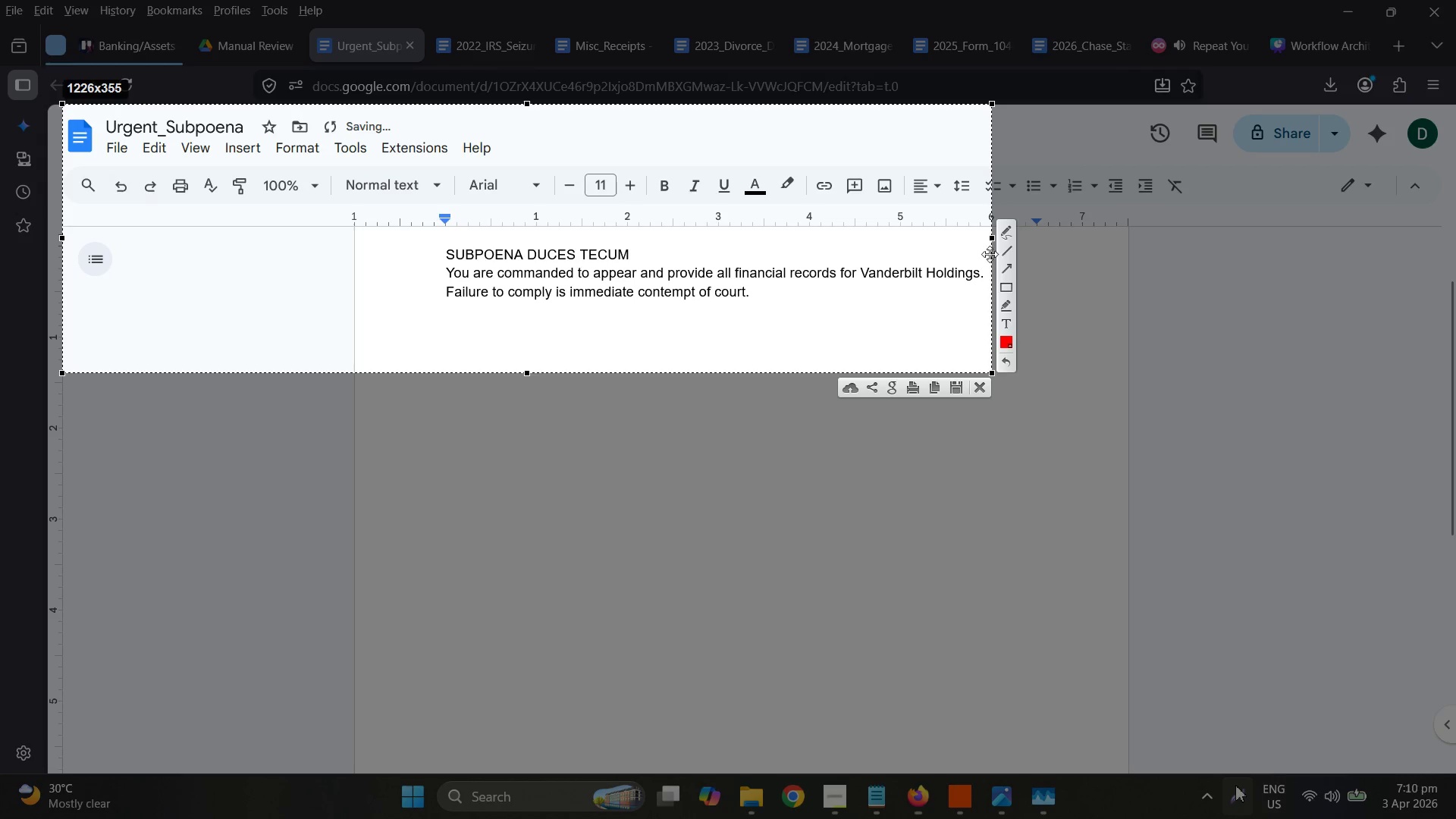 
key(Control+C)
 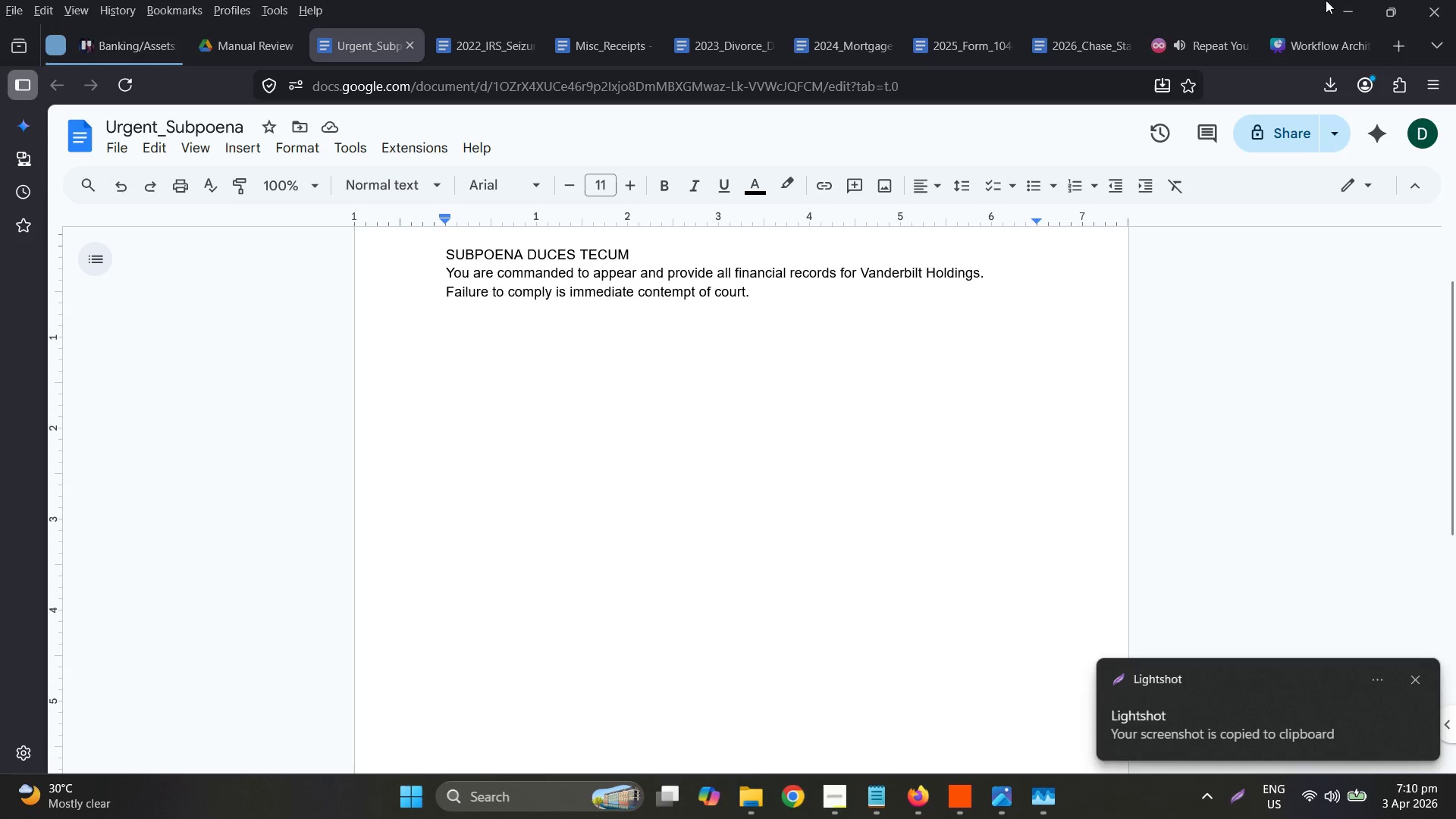 
left_click([1326, 0])
 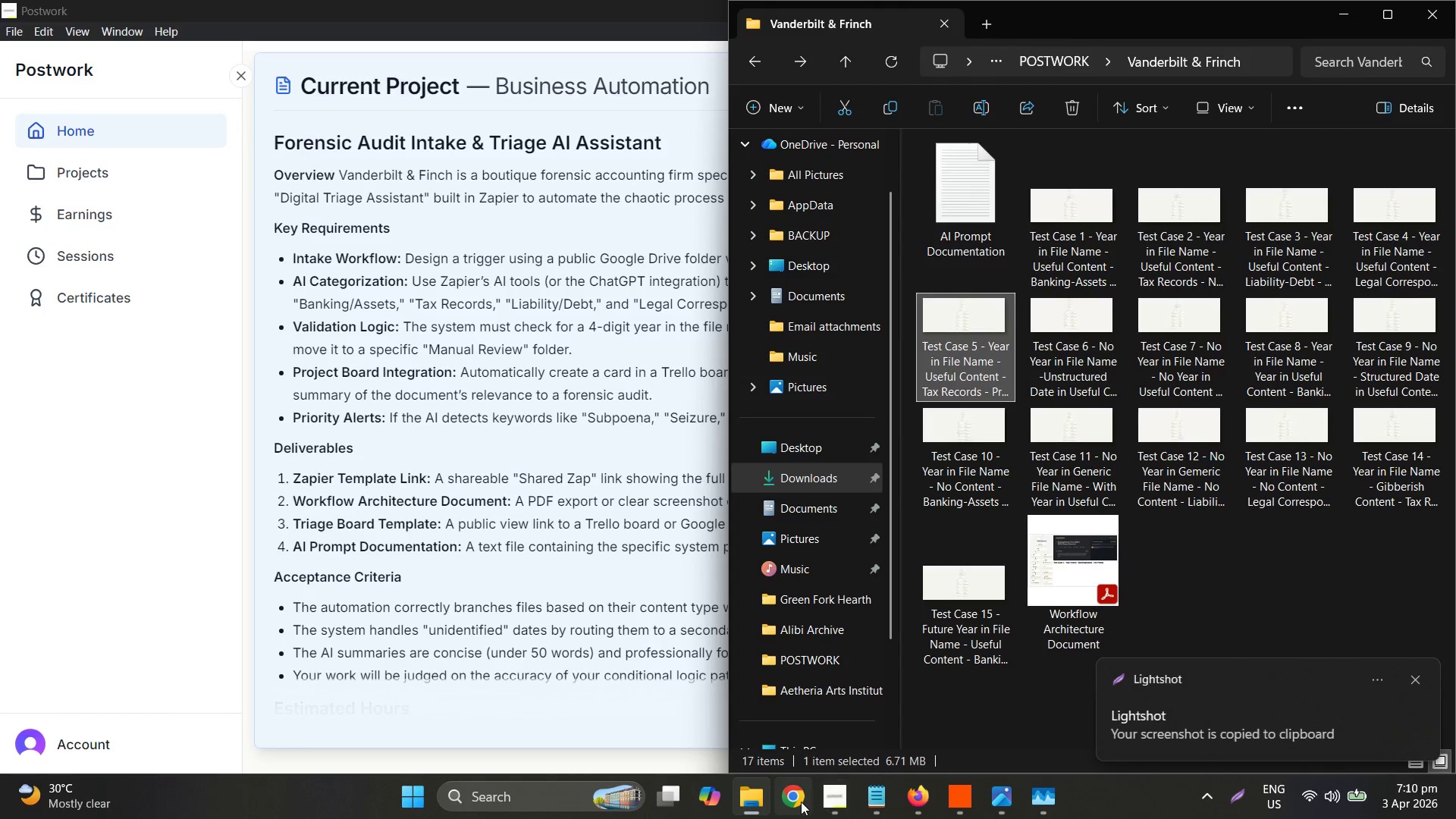 
left_click([912, 797])
 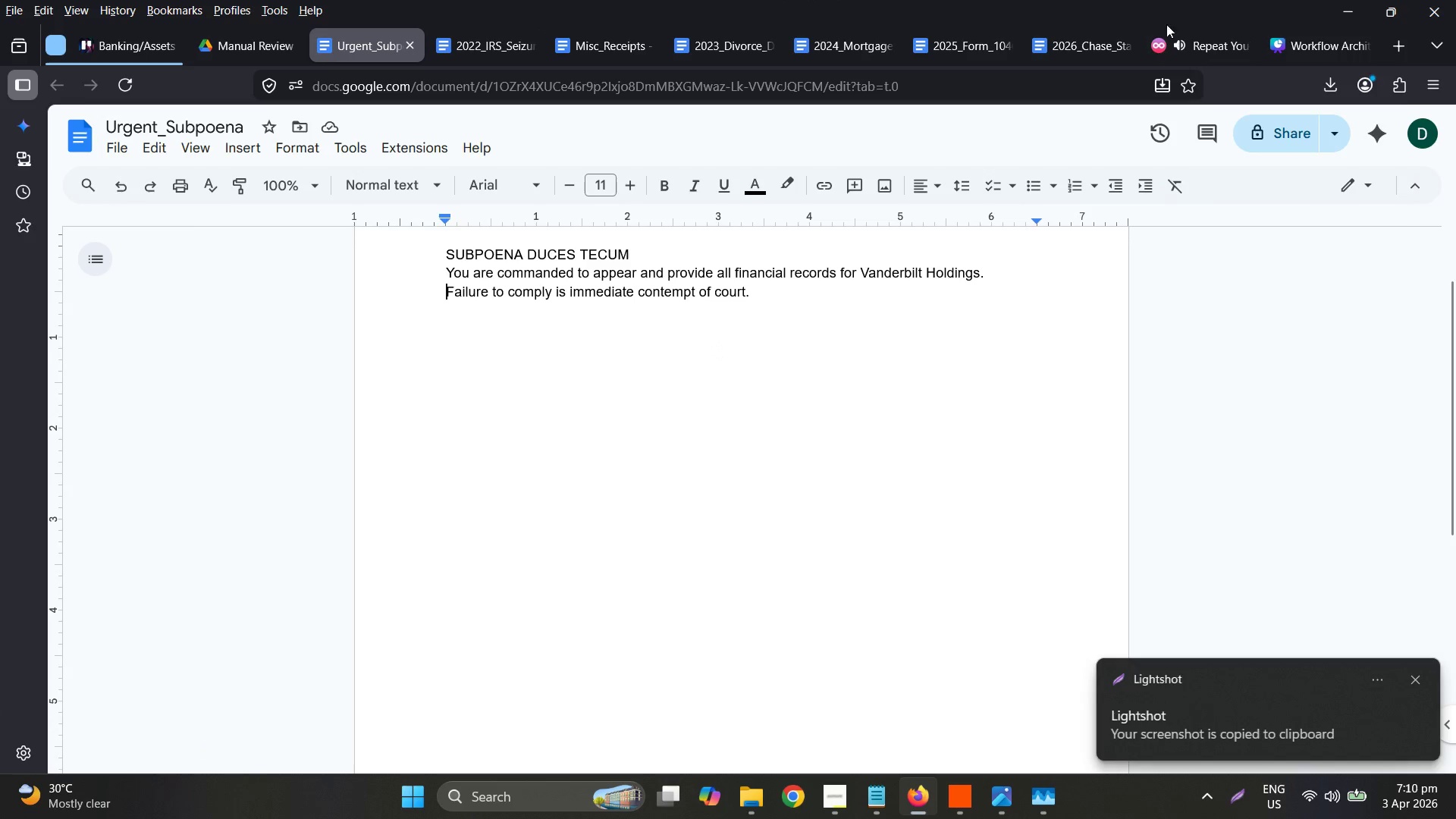 
left_click([1298, 49])
 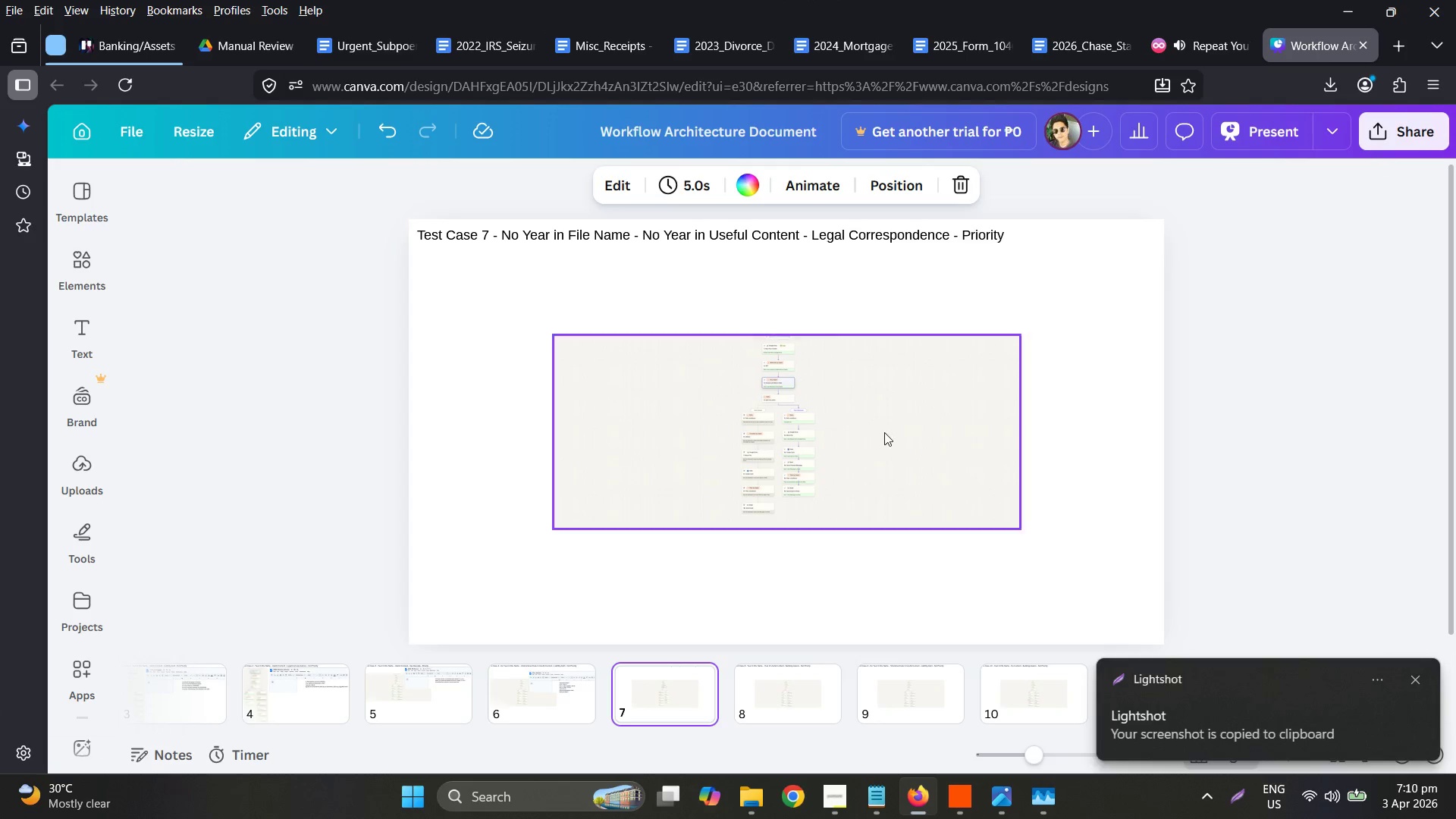 
key(Control+ControlLeft)
 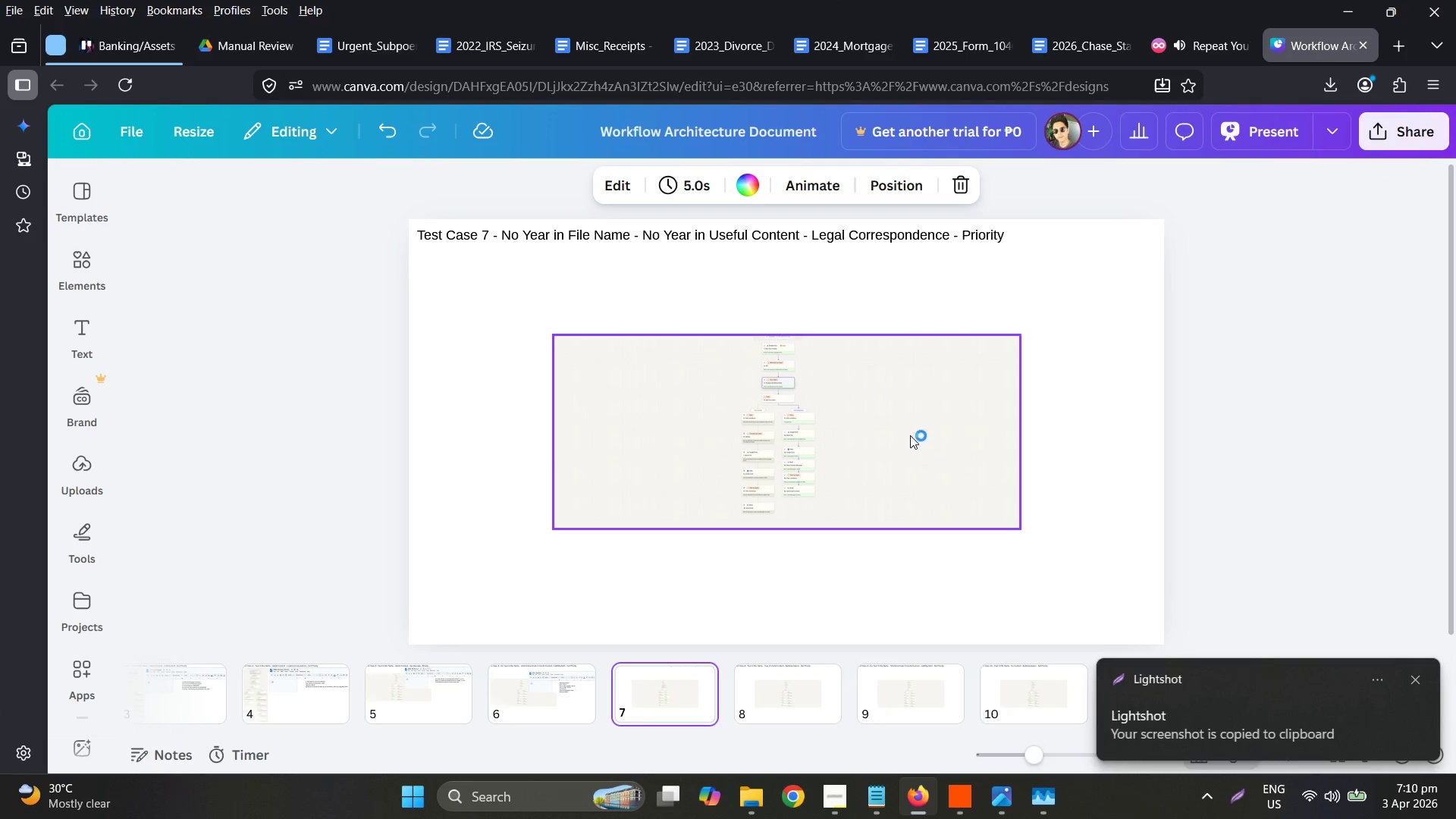 
key(Control+V)
 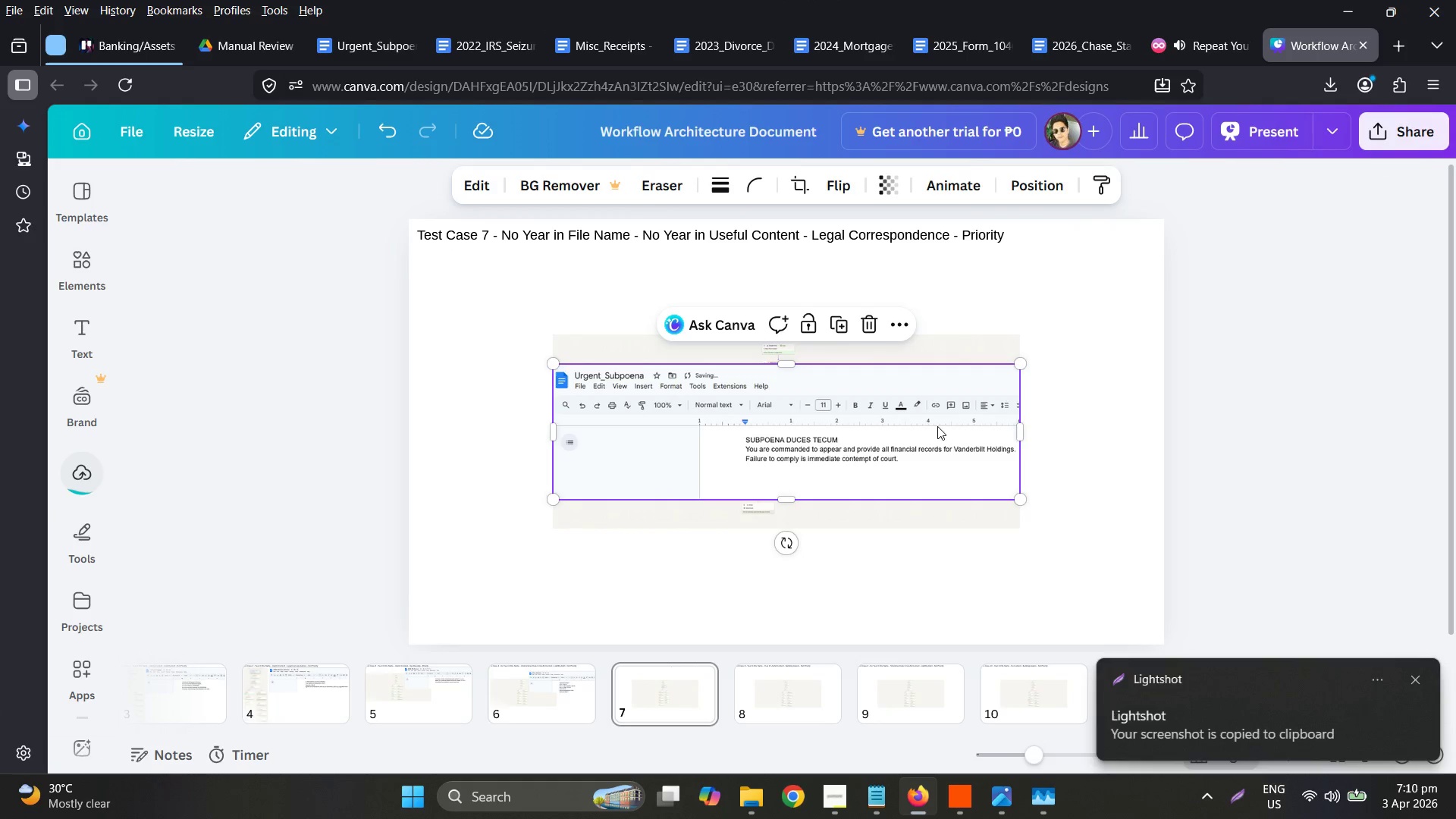 
left_click_drag(start_coordinate=[750, 444], to_coordinate=[858, 497])
 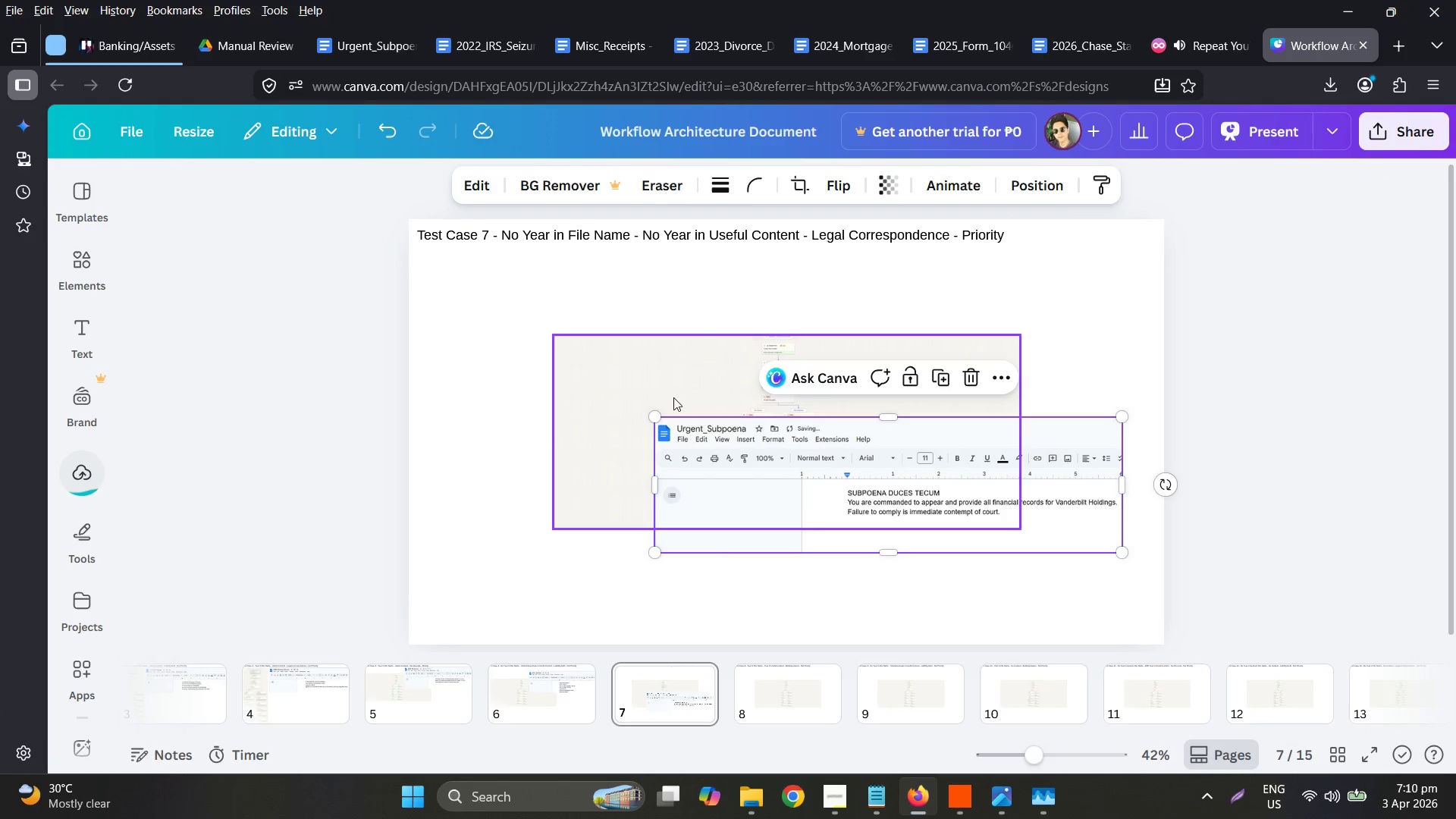 
left_click_drag(start_coordinate=[656, 379], to_coordinate=[502, 315])
 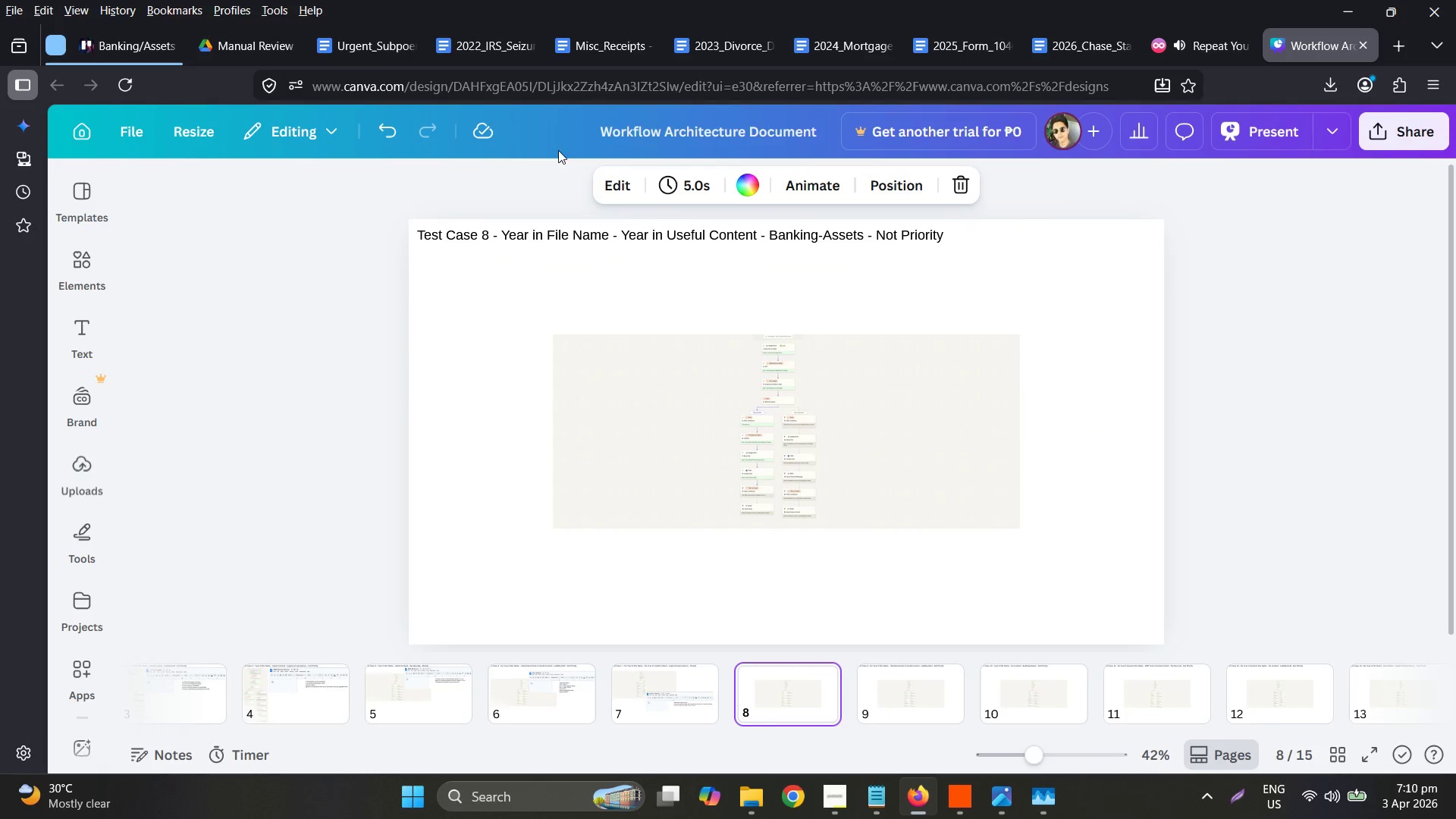 
left_click([246, 40])
 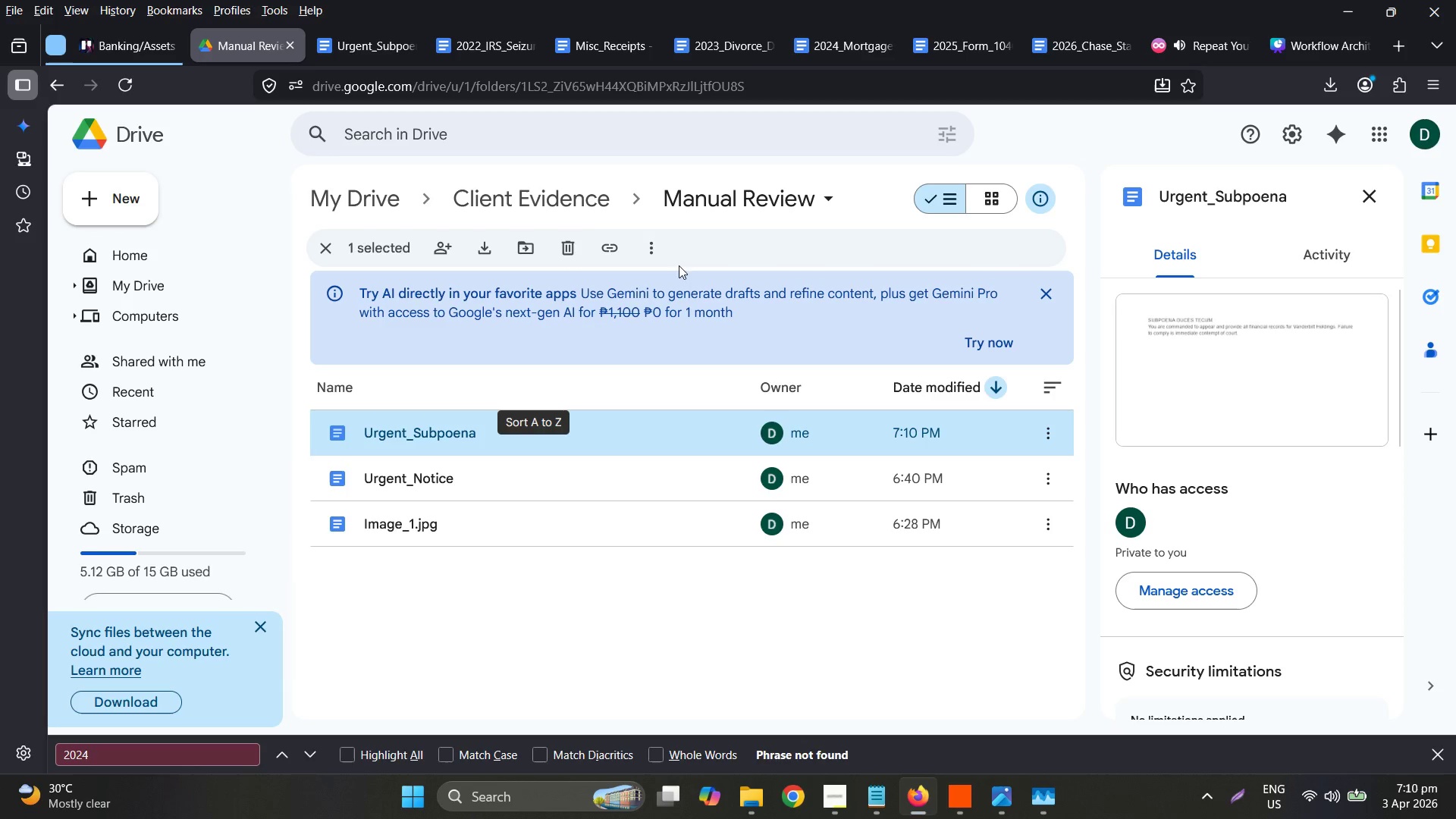 
left_click([538, 211])
 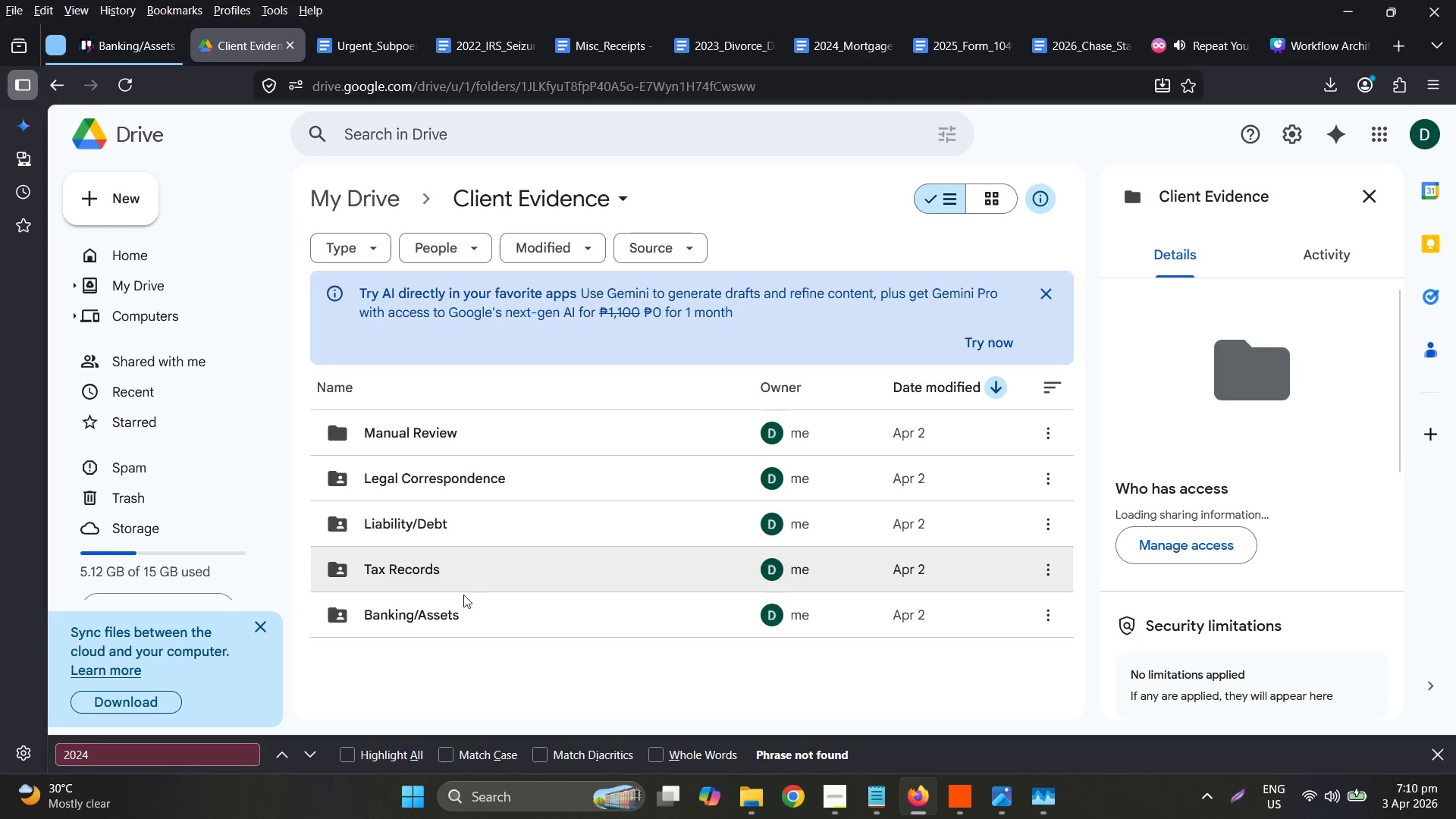 
double_click([463, 608])
 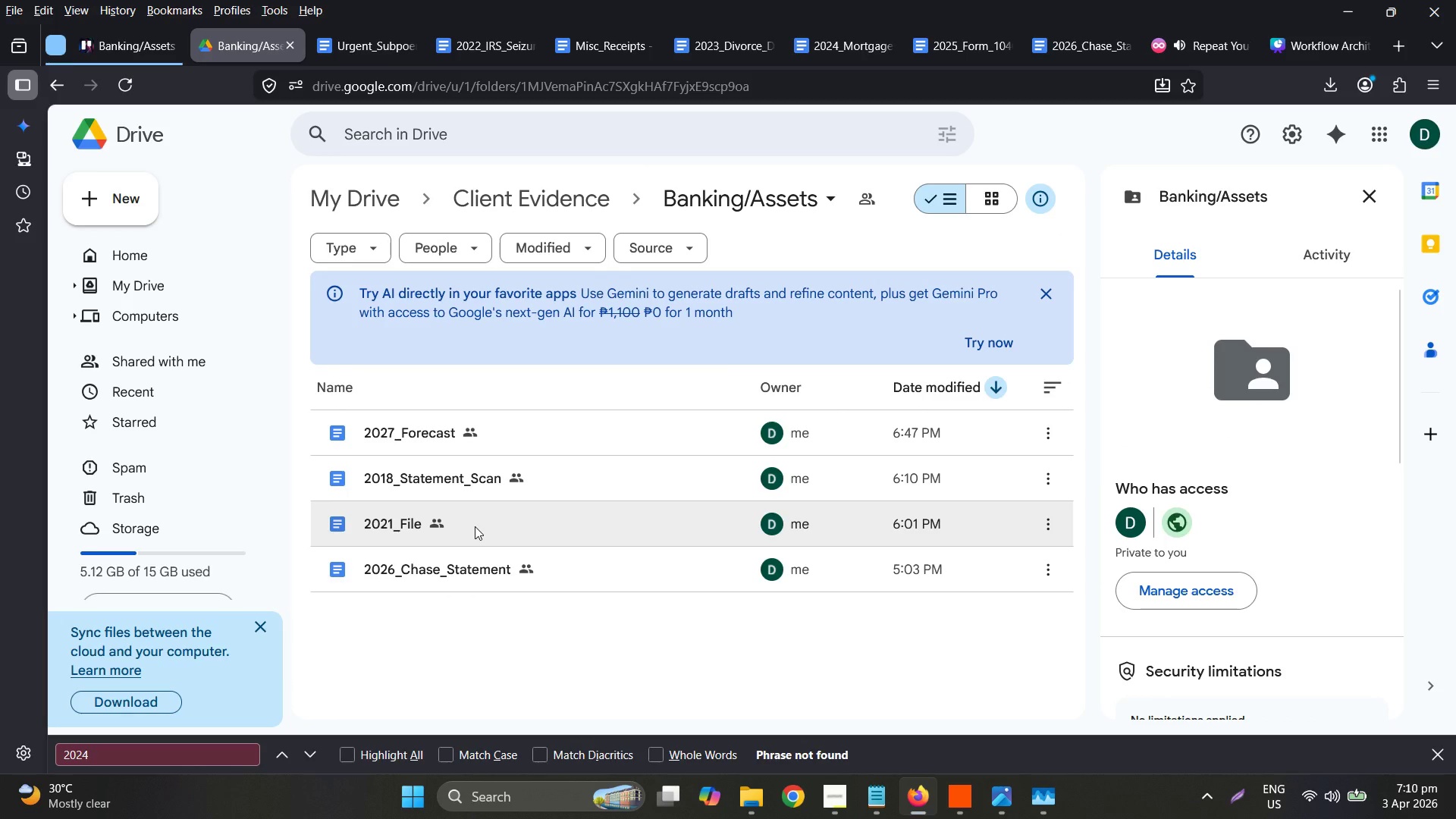 
double_click([475, 526])
 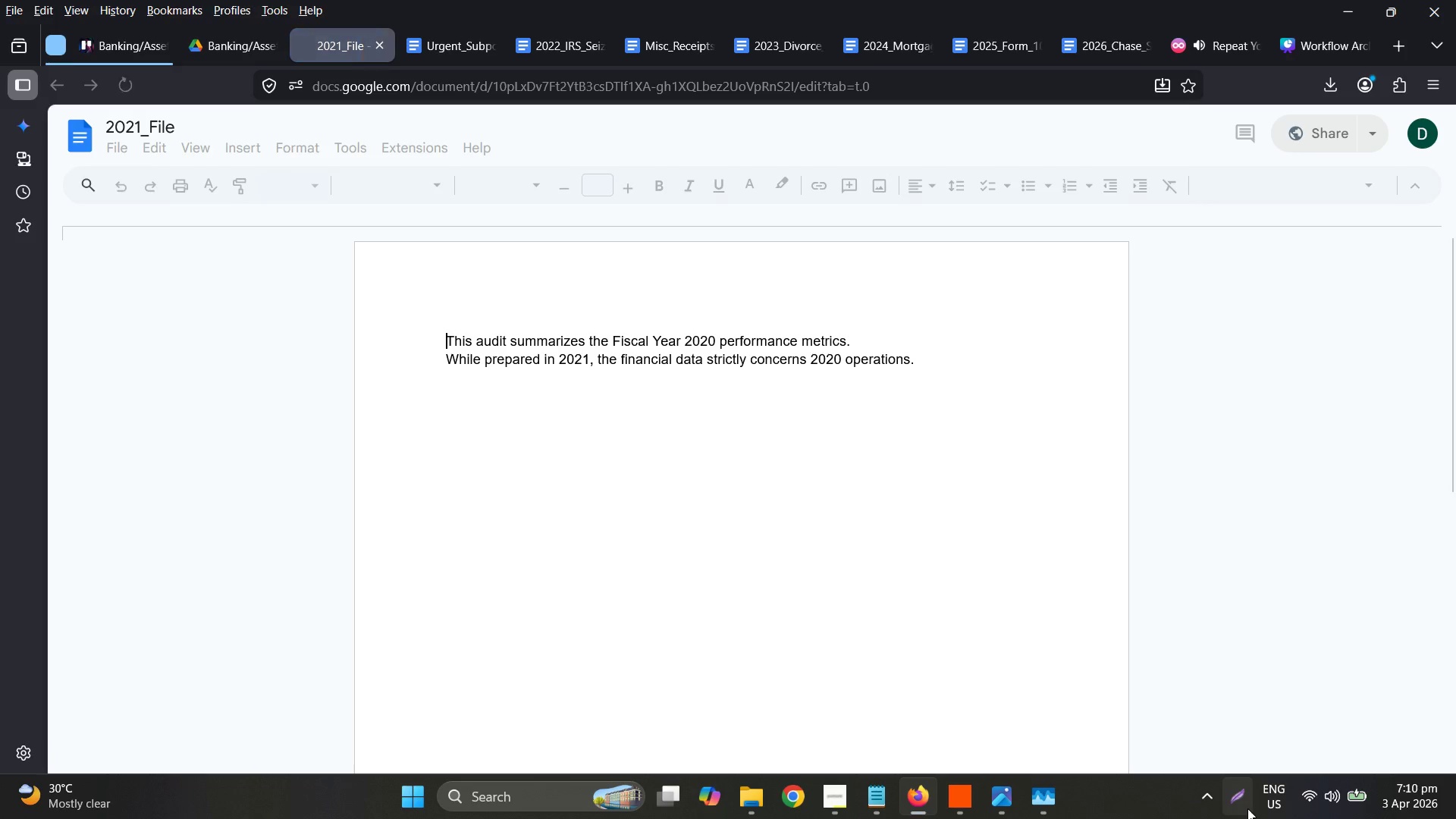 
scroll: coordinate [1027, 603], scroll_direction: down, amount: 1.0
 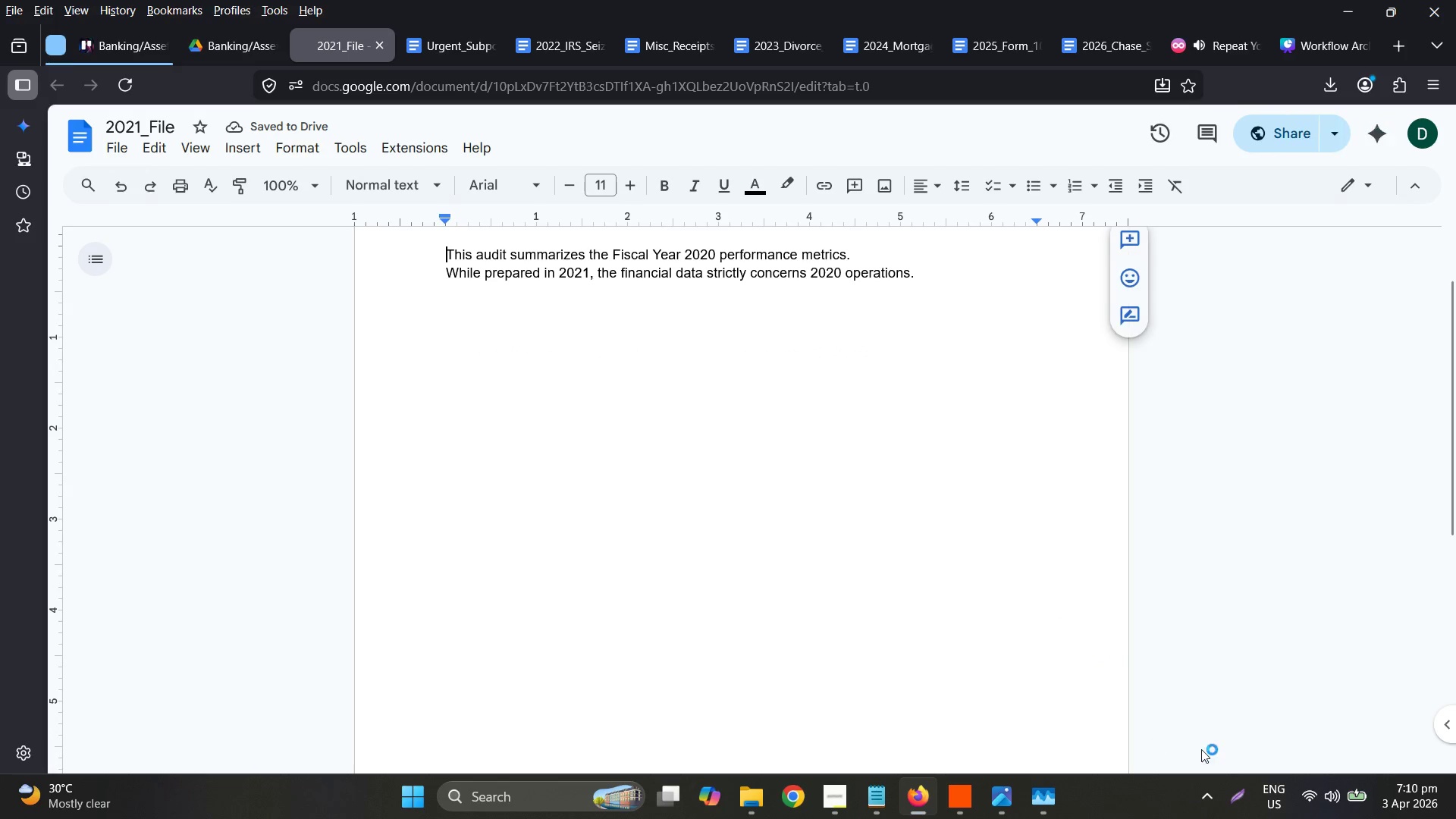 
left_click([1225, 792])
 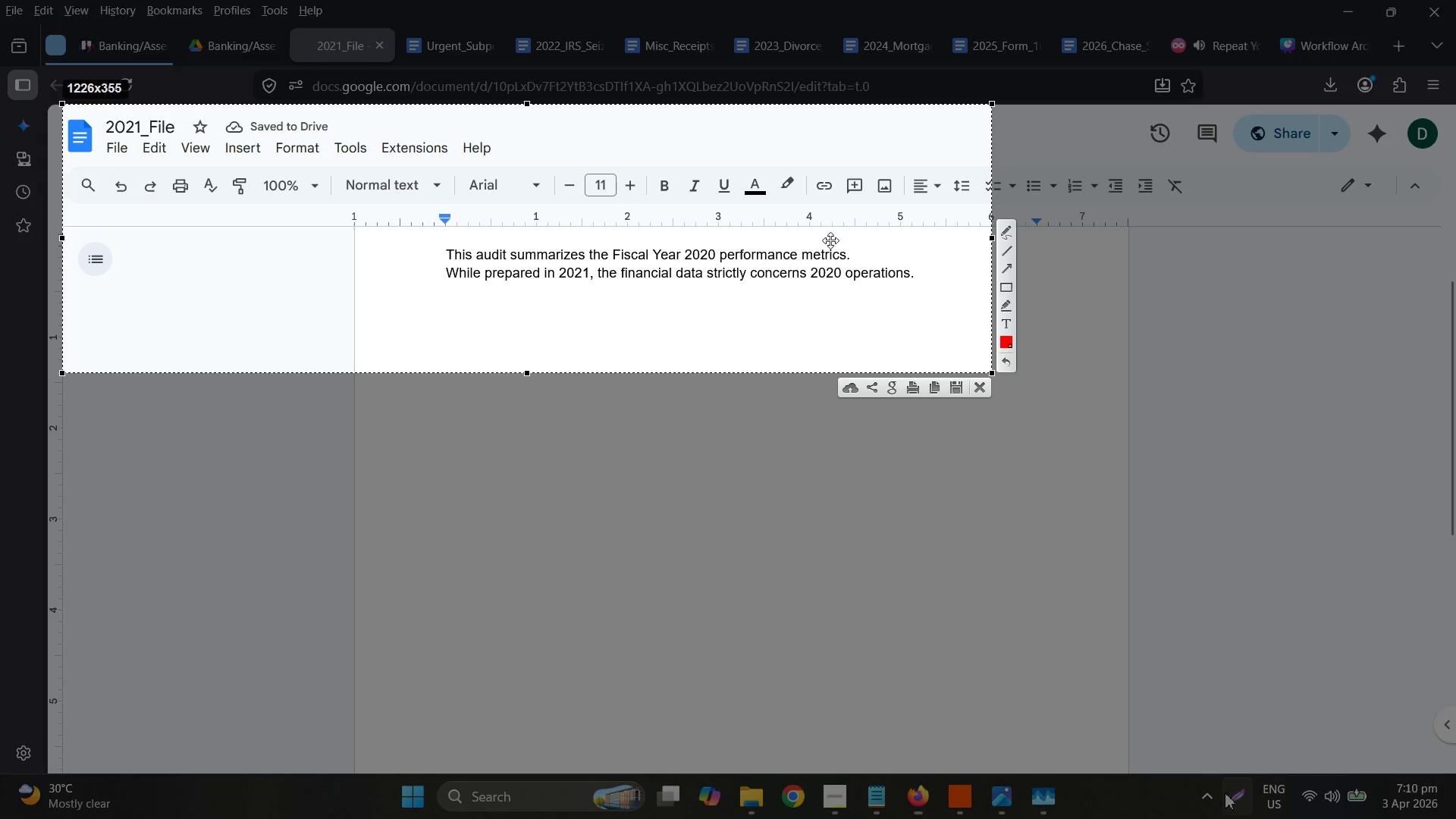 
key(Control+C)
 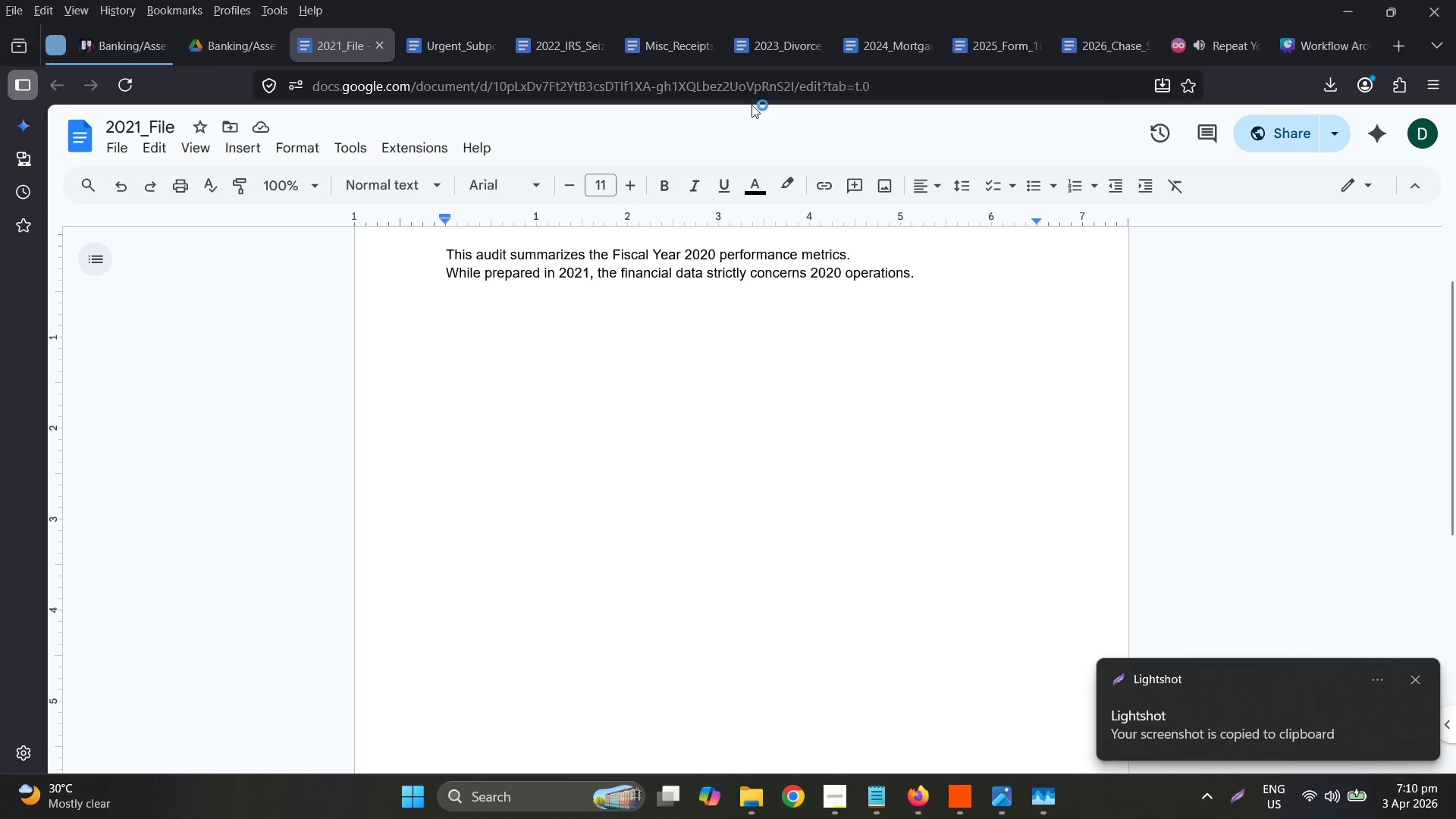 
left_click([227, 55])
 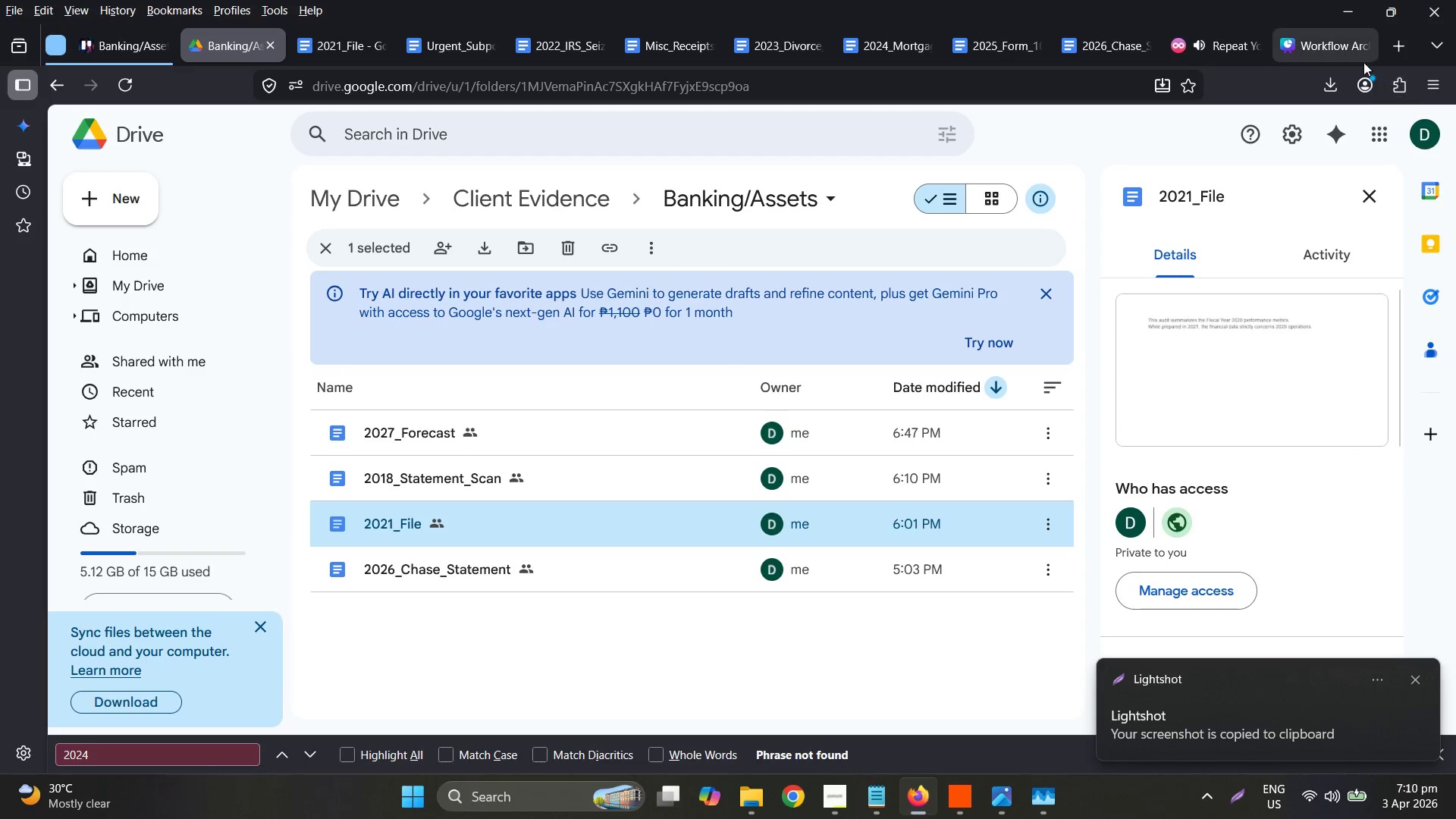 
key(Control+ControlLeft)
 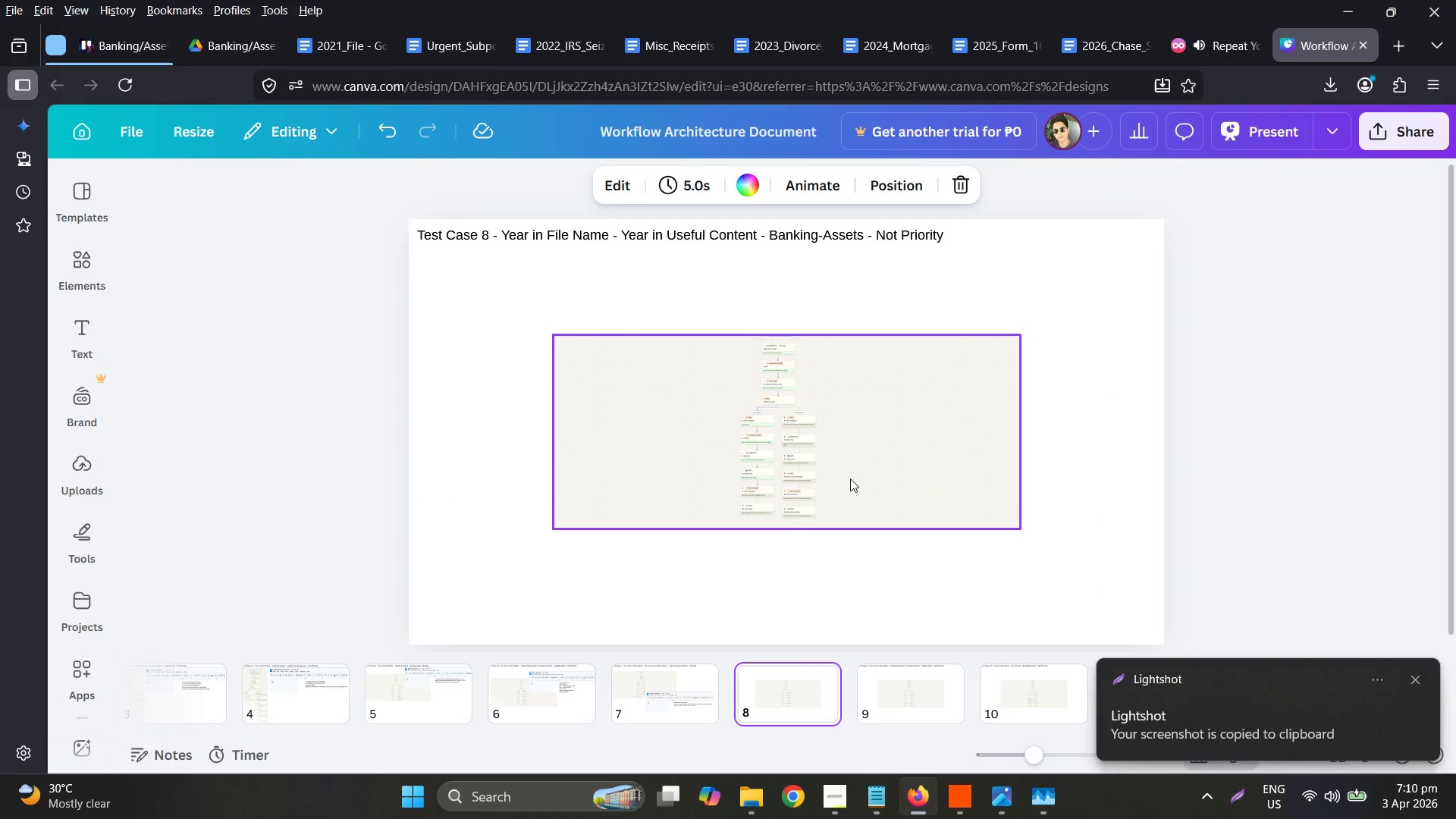 
key(Control+V)
 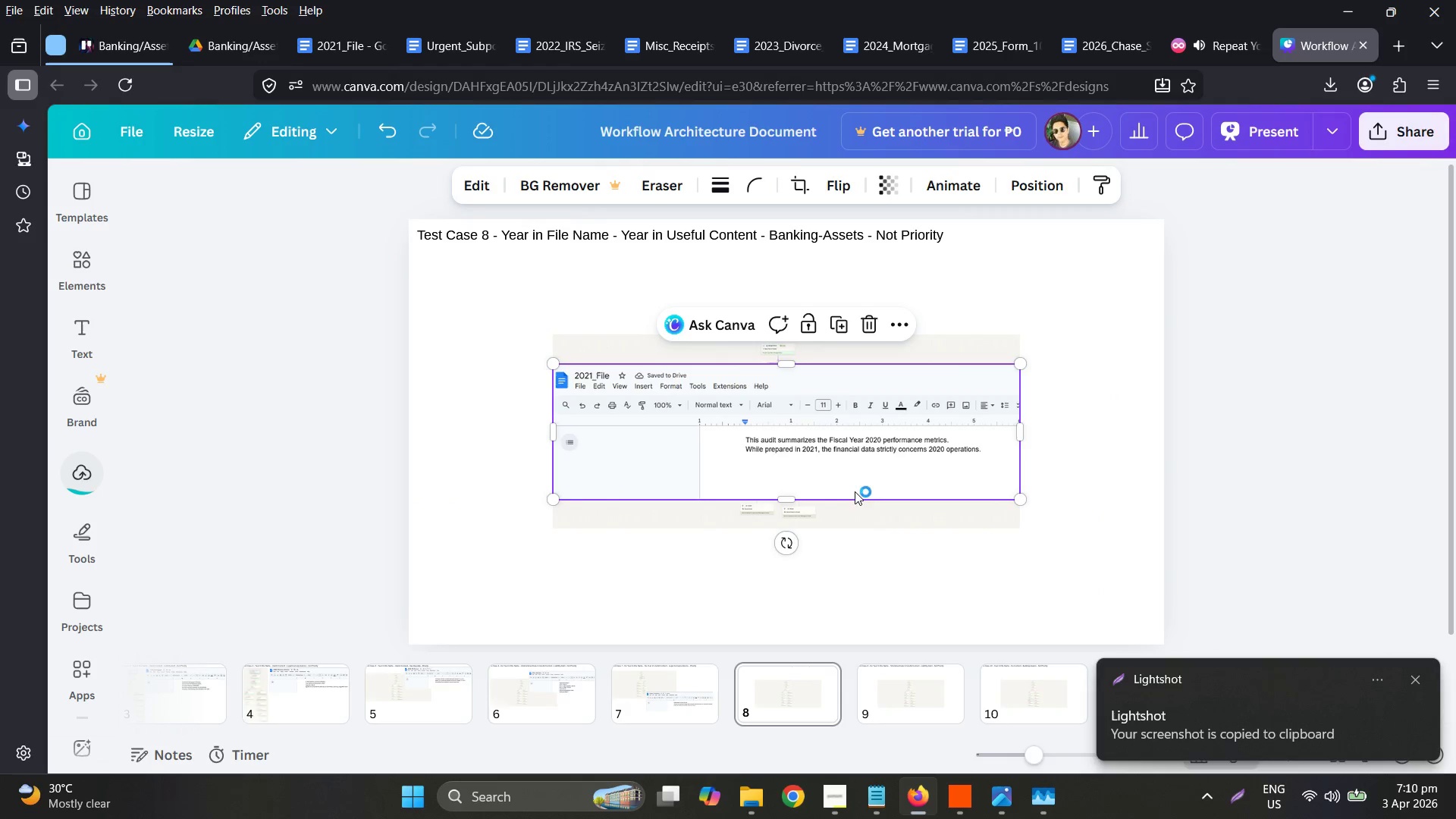 
left_click_drag(start_coordinate=[727, 437], to_coordinate=[867, 372])
 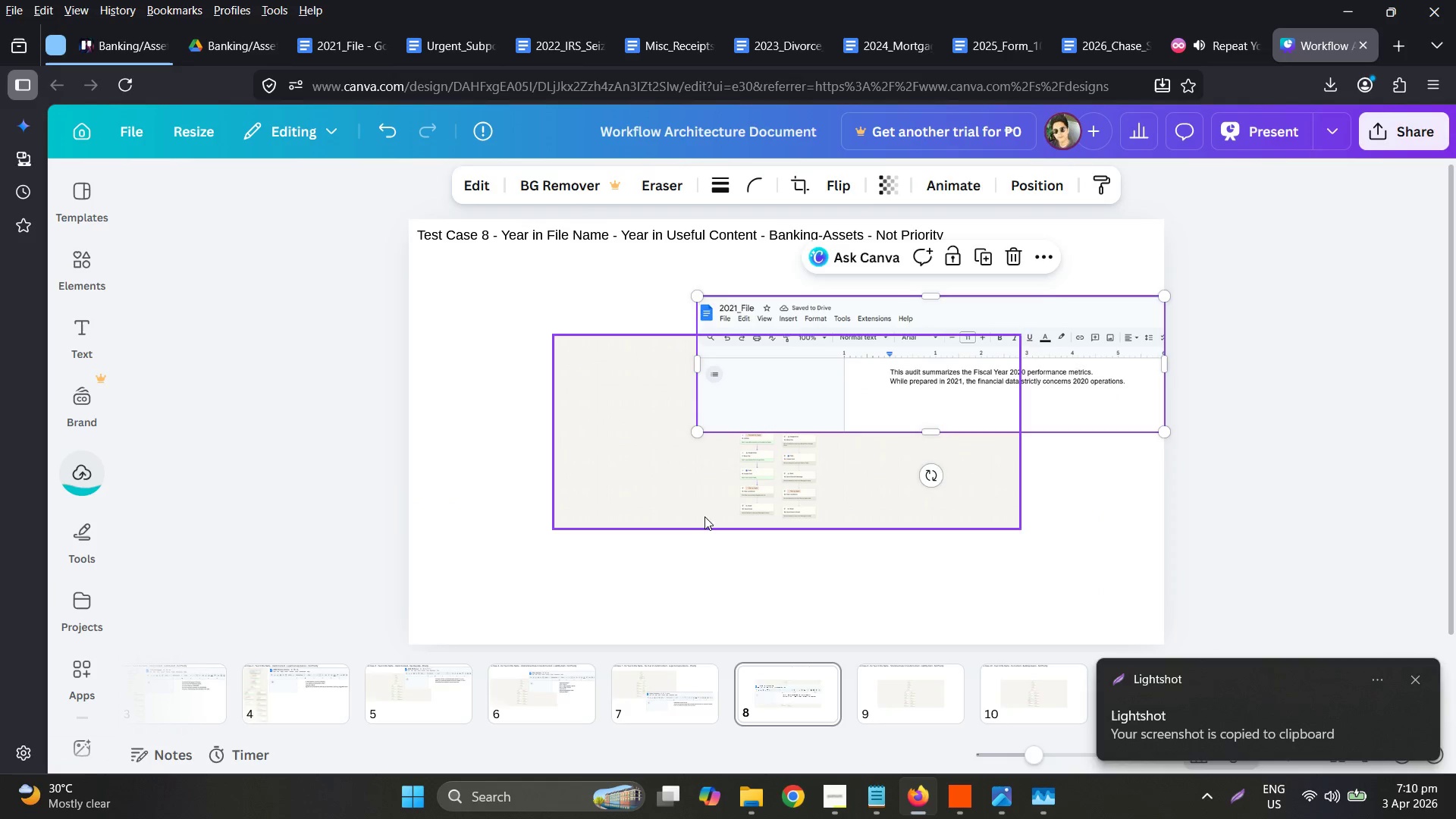 
left_click_drag(start_coordinate=[704, 516], to_coordinate=[601, 479])
 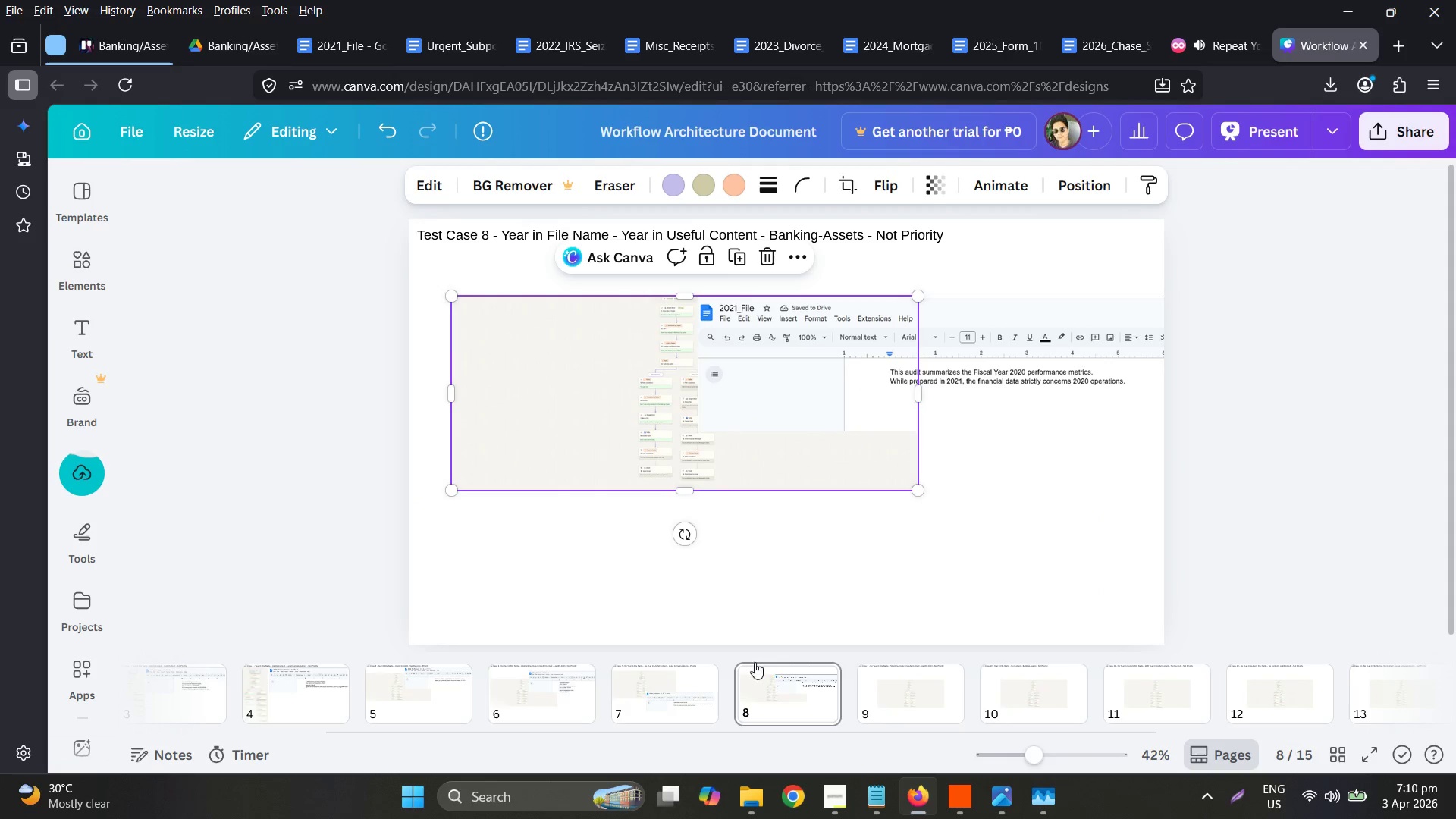 
left_click([893, 708])
 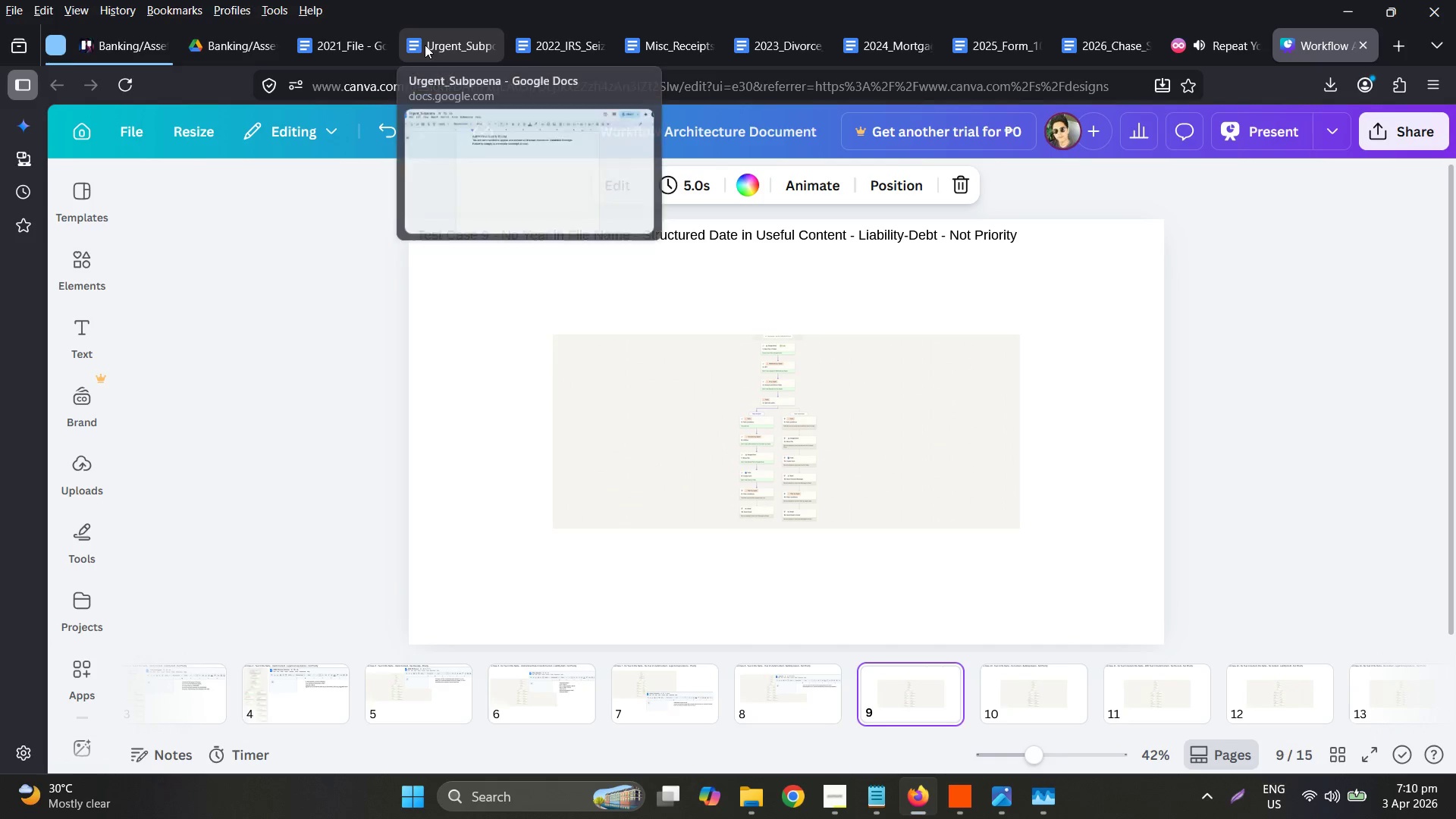 
wait(5.88)
 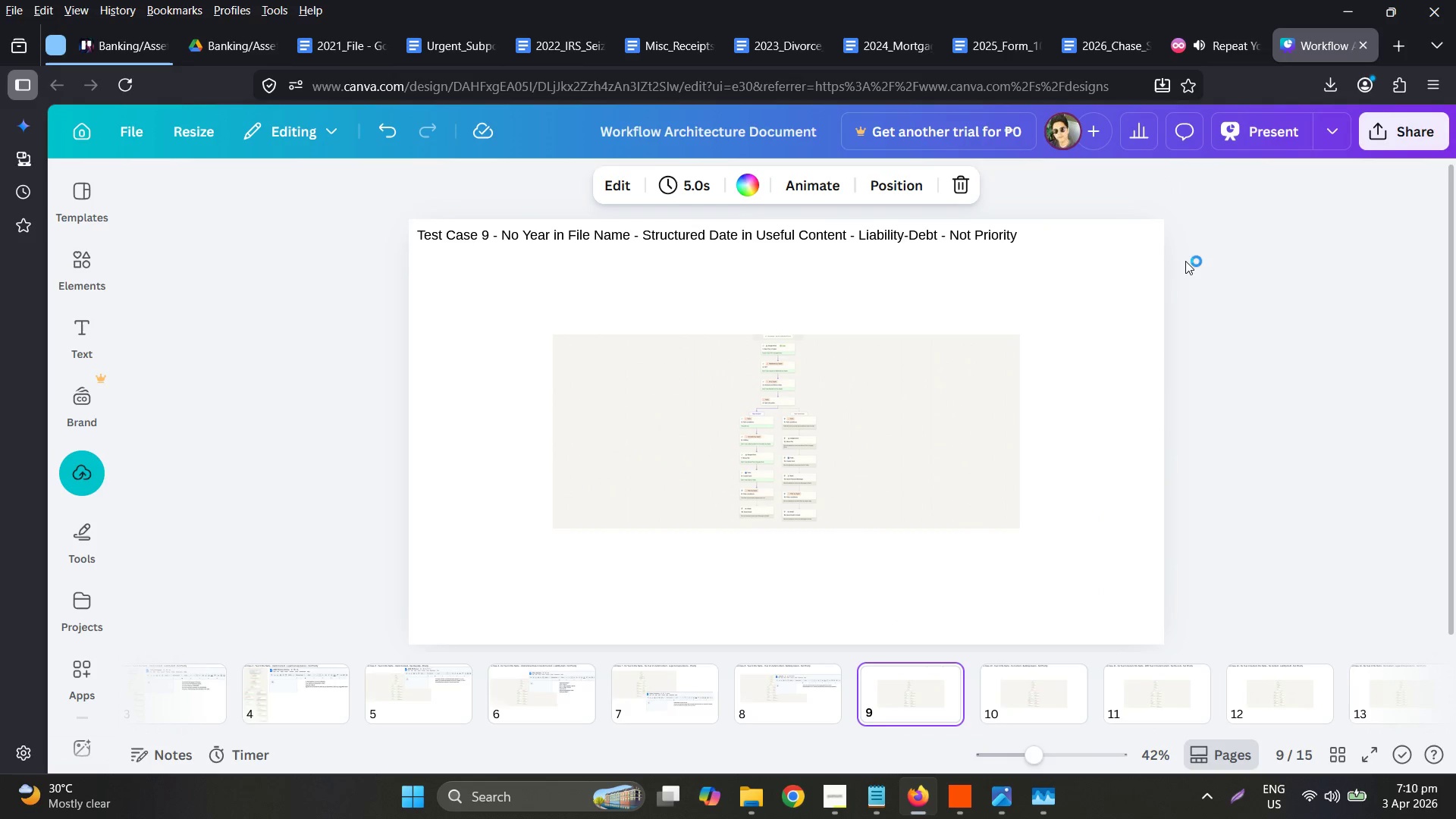 
left_click([429, 37])
 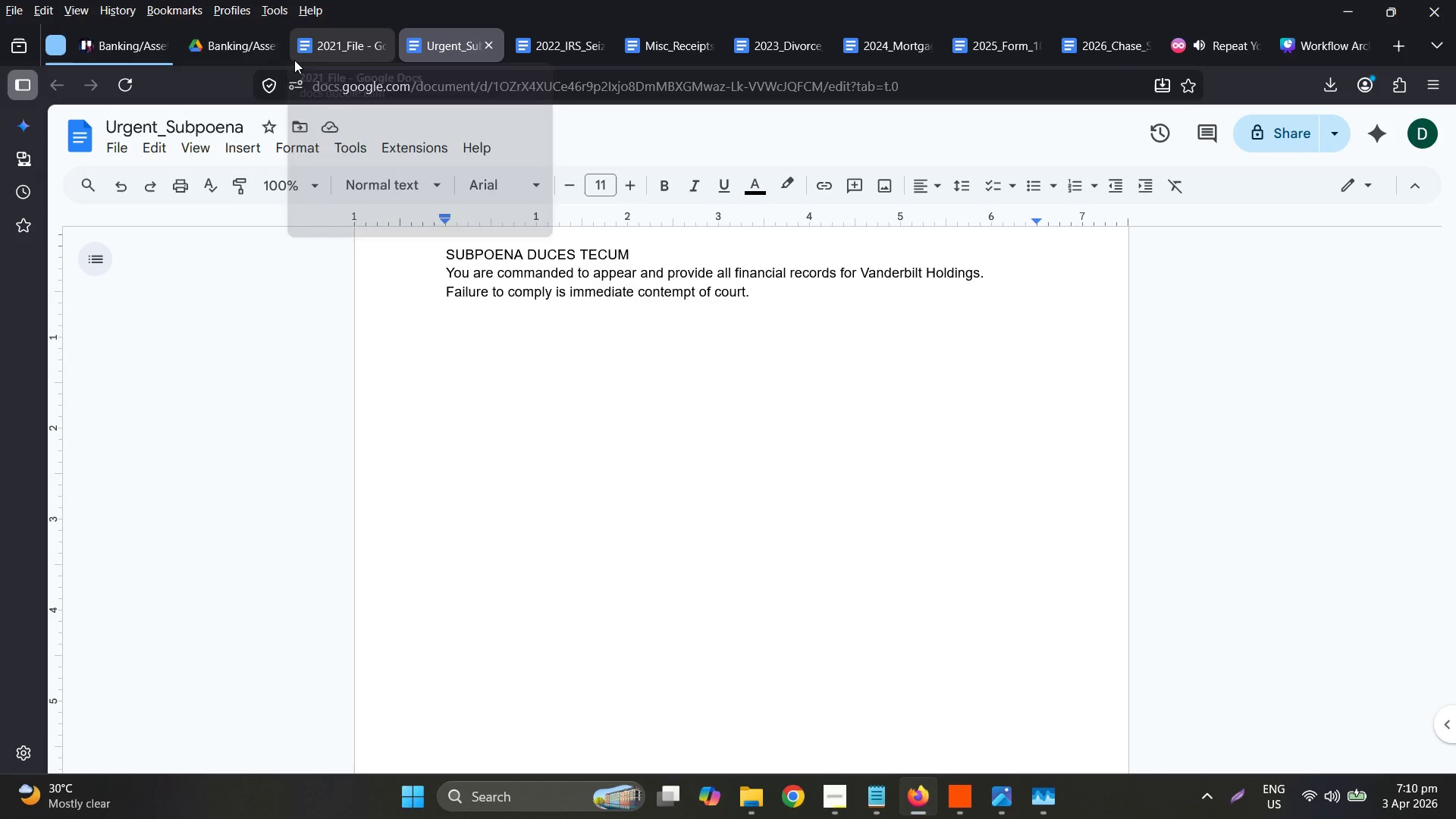 
left_click([320, 49])
 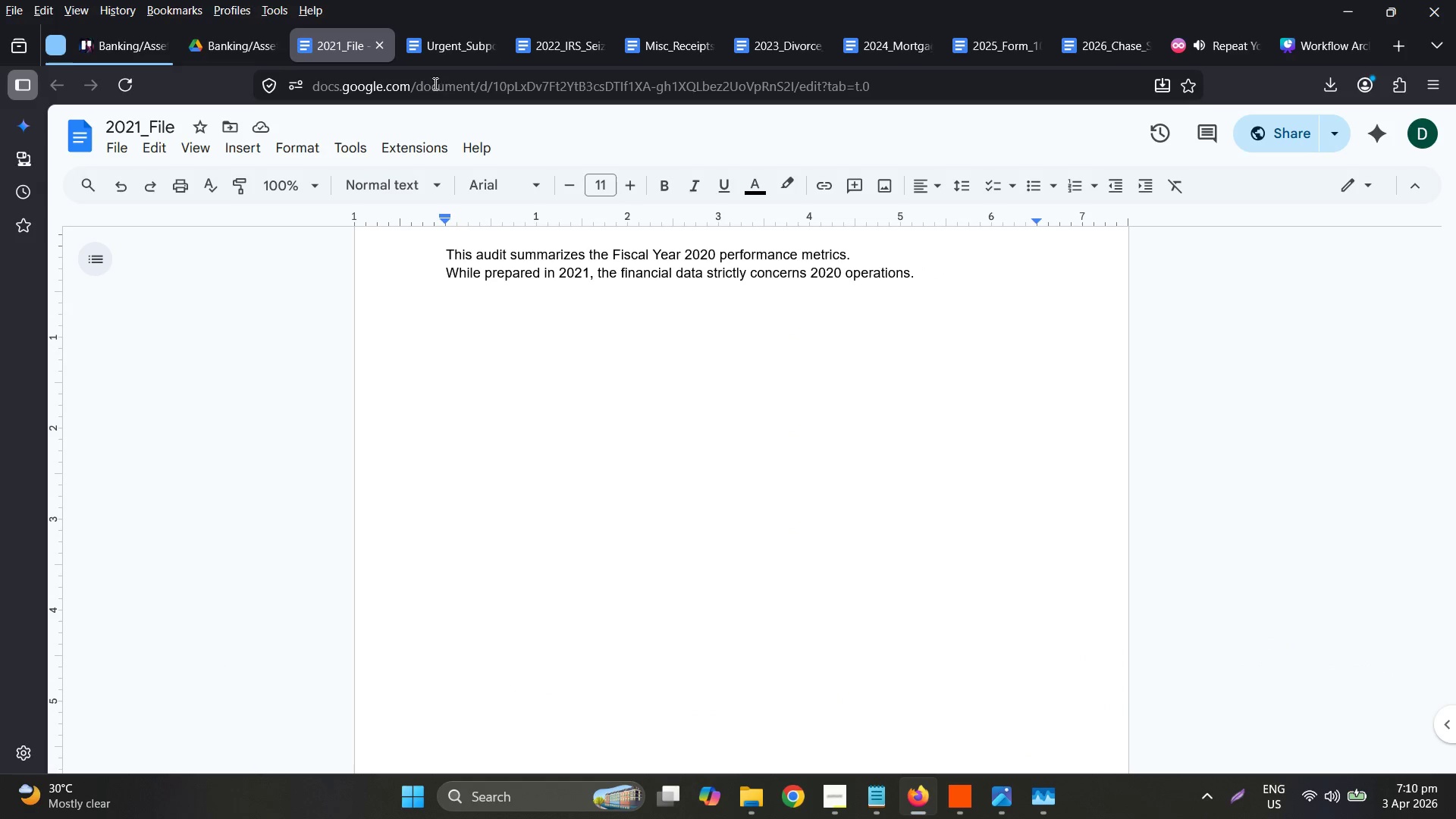 
left_click([253, 54])
 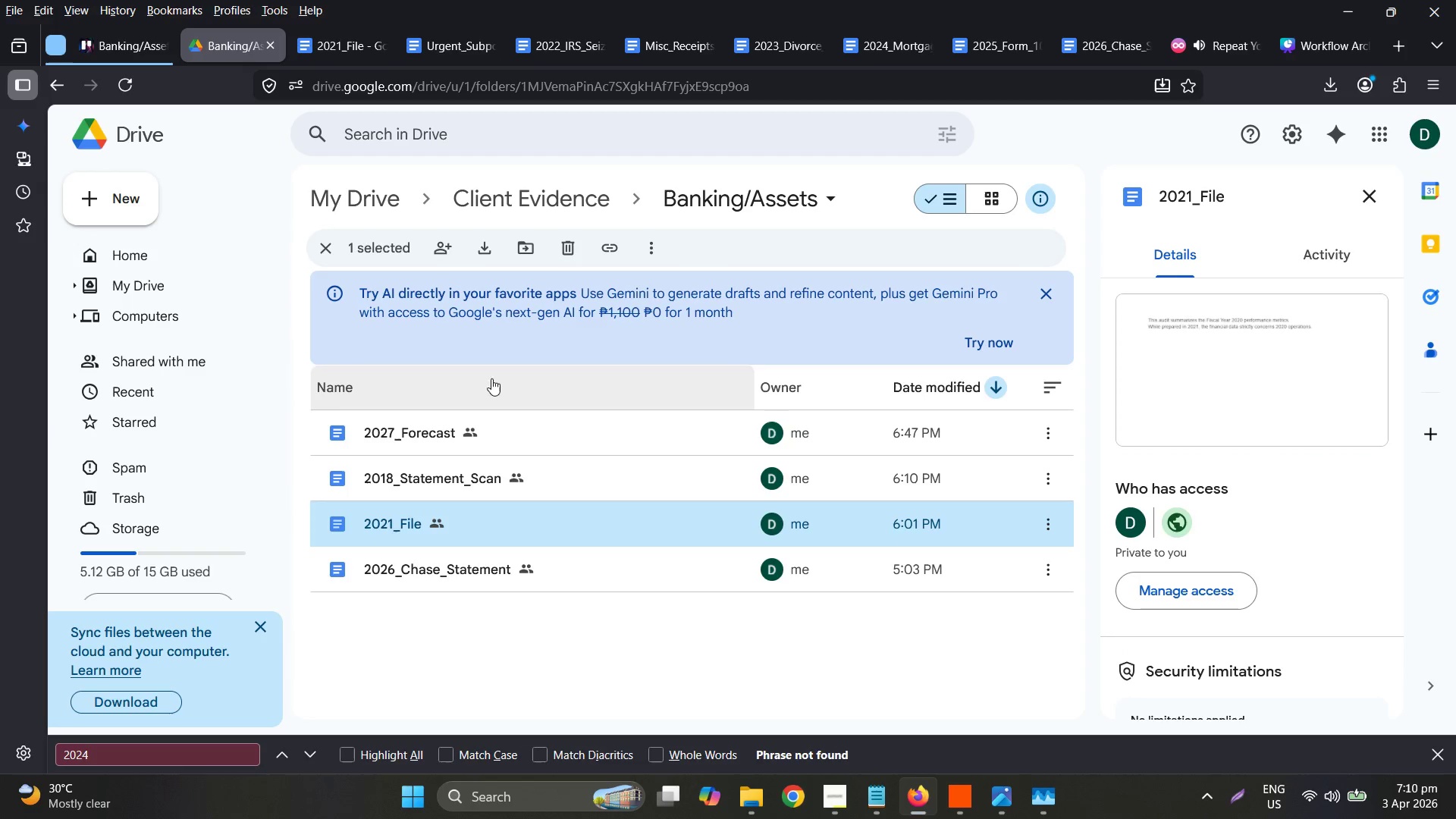 
left_click([570, 190])
 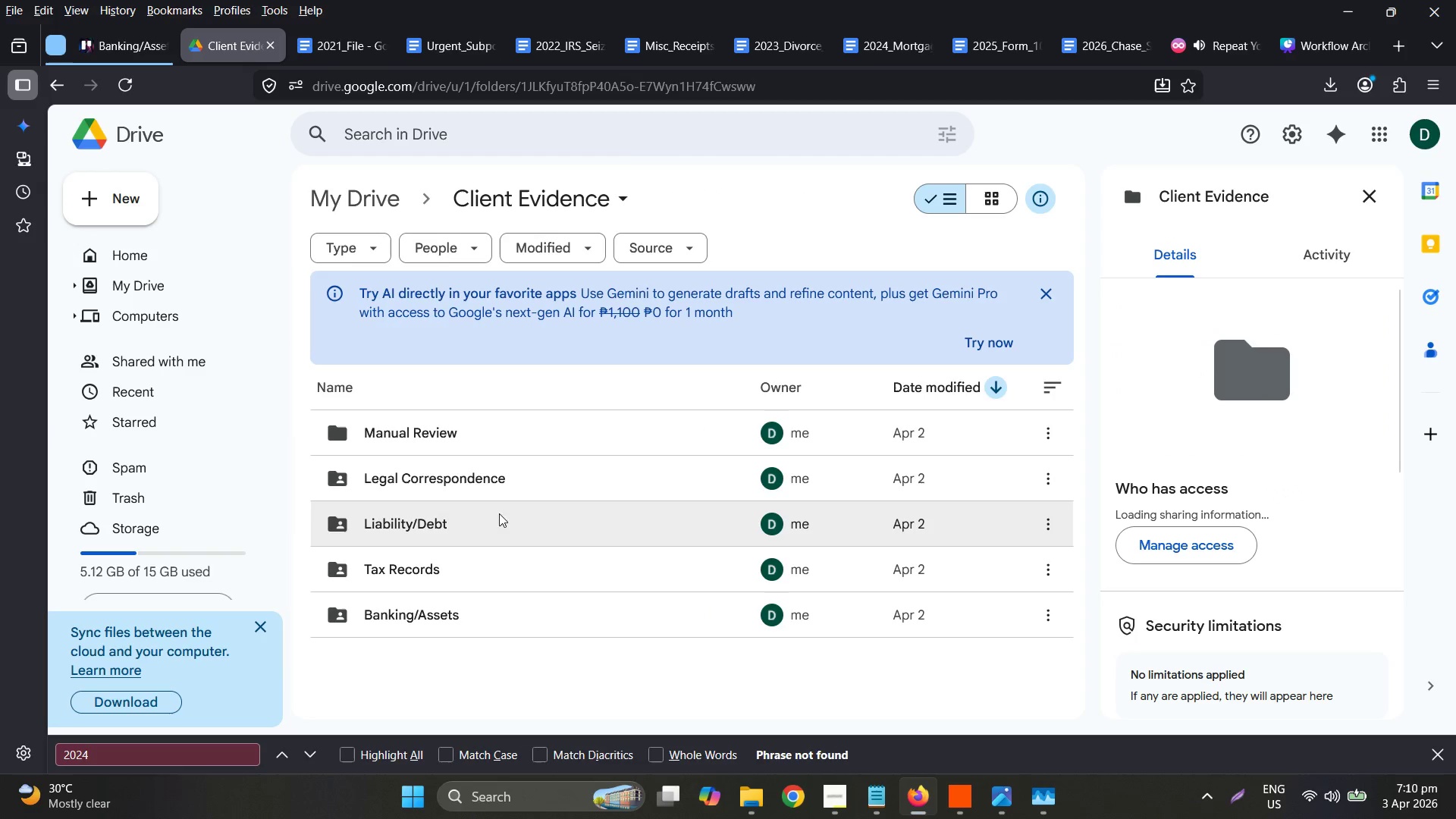 
double_click([497, 530])
 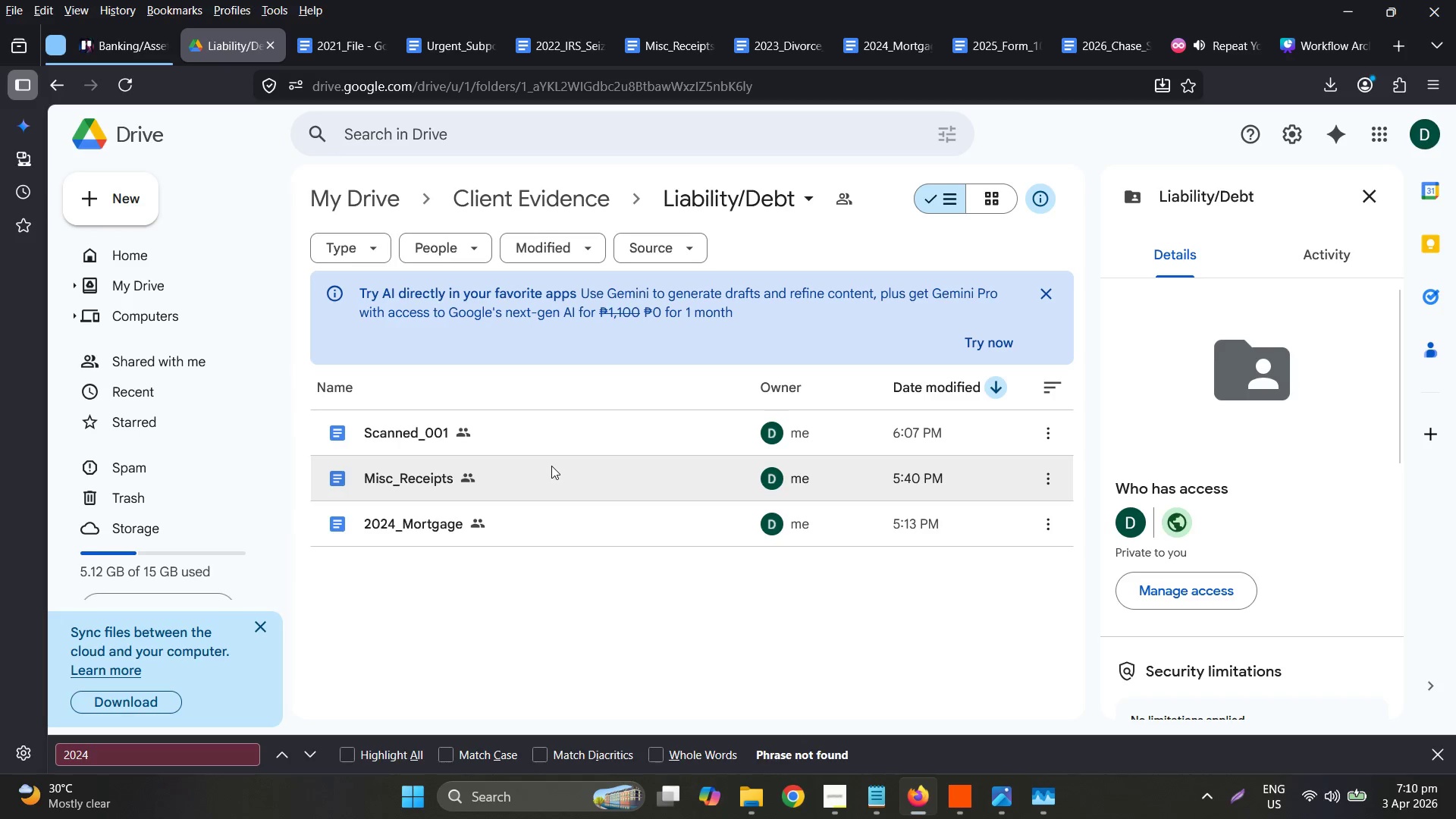 
left_click([550, 425])
 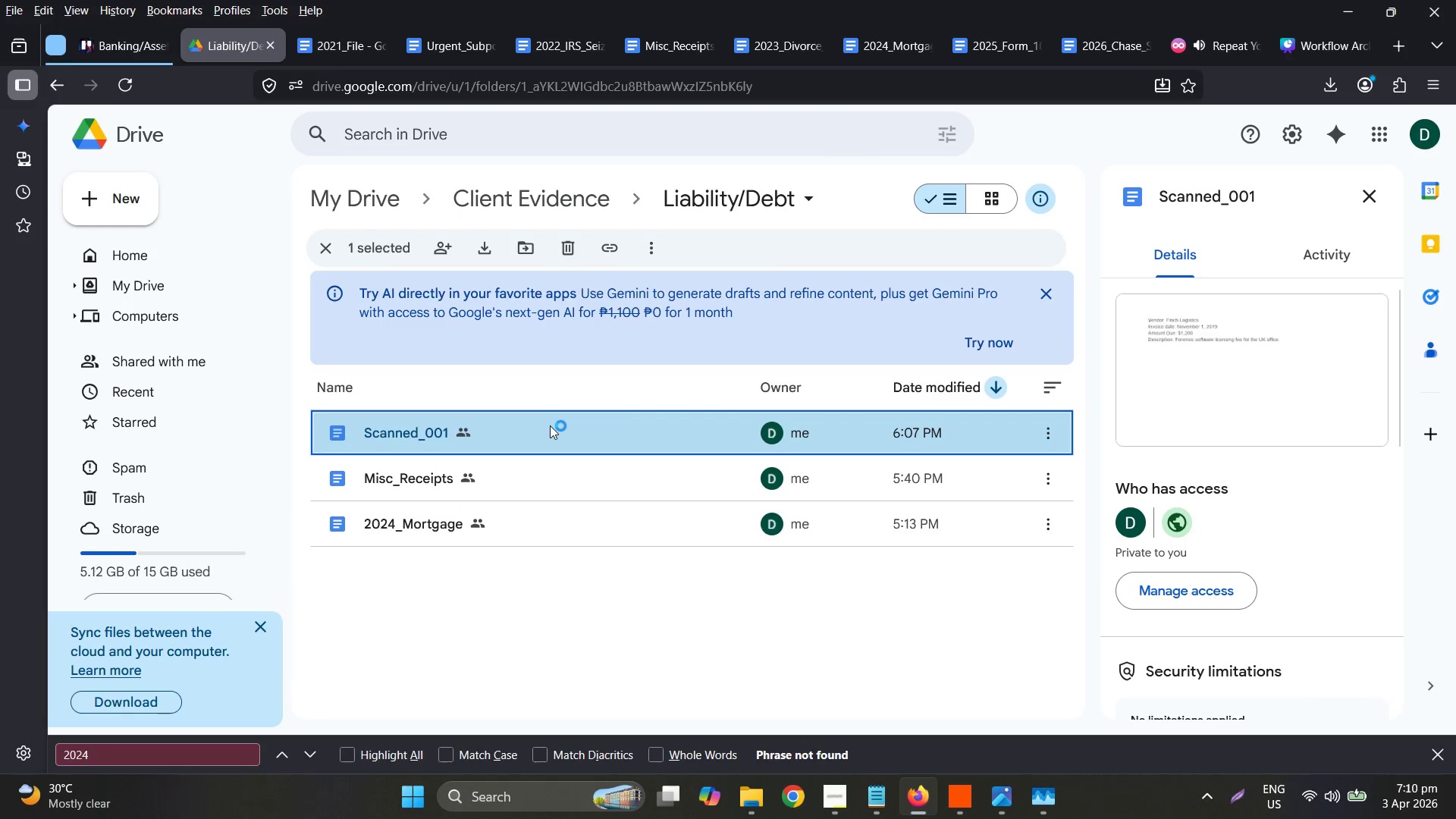 
wait(5.12)
 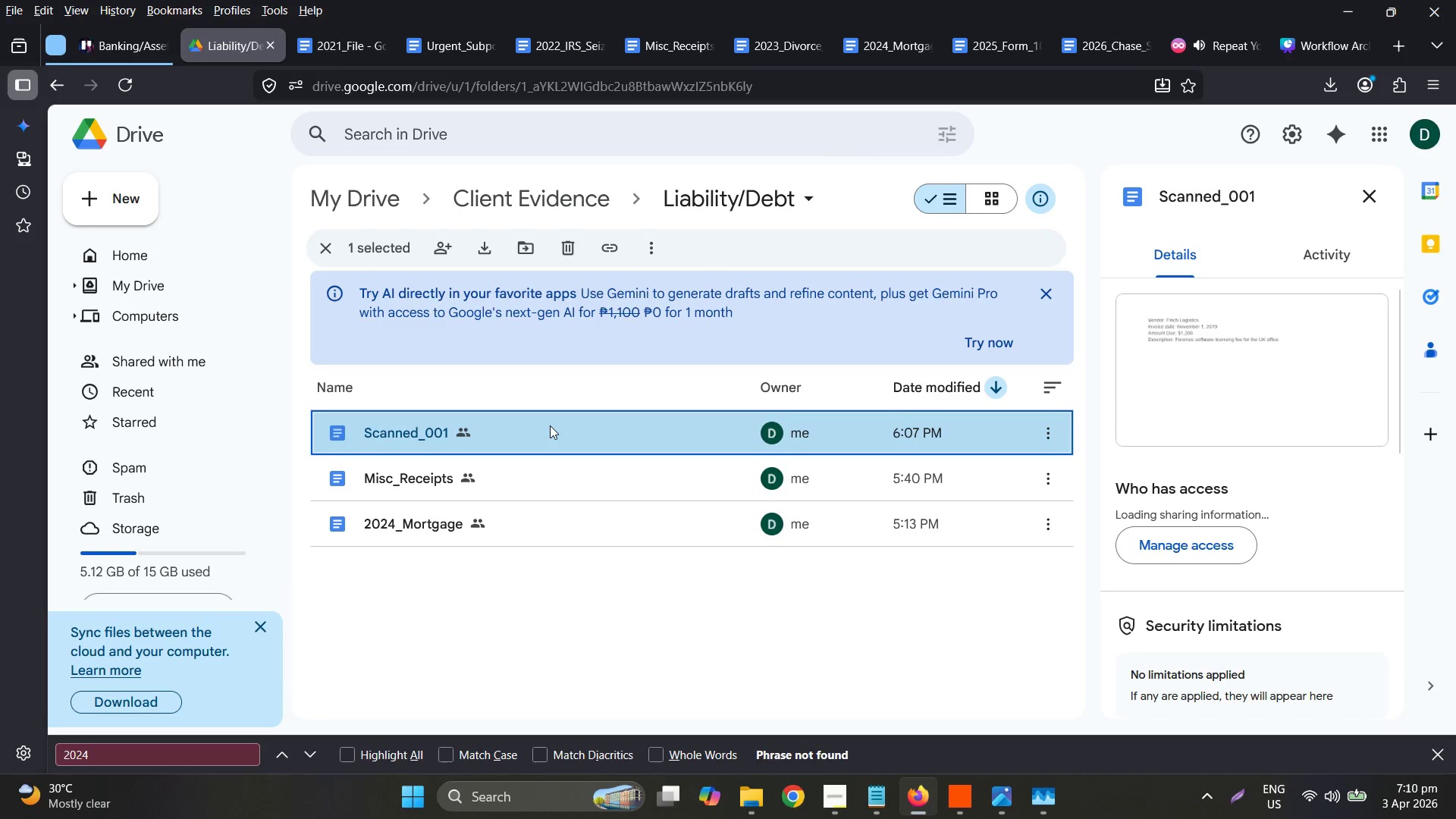 
double_click([551, 425])
 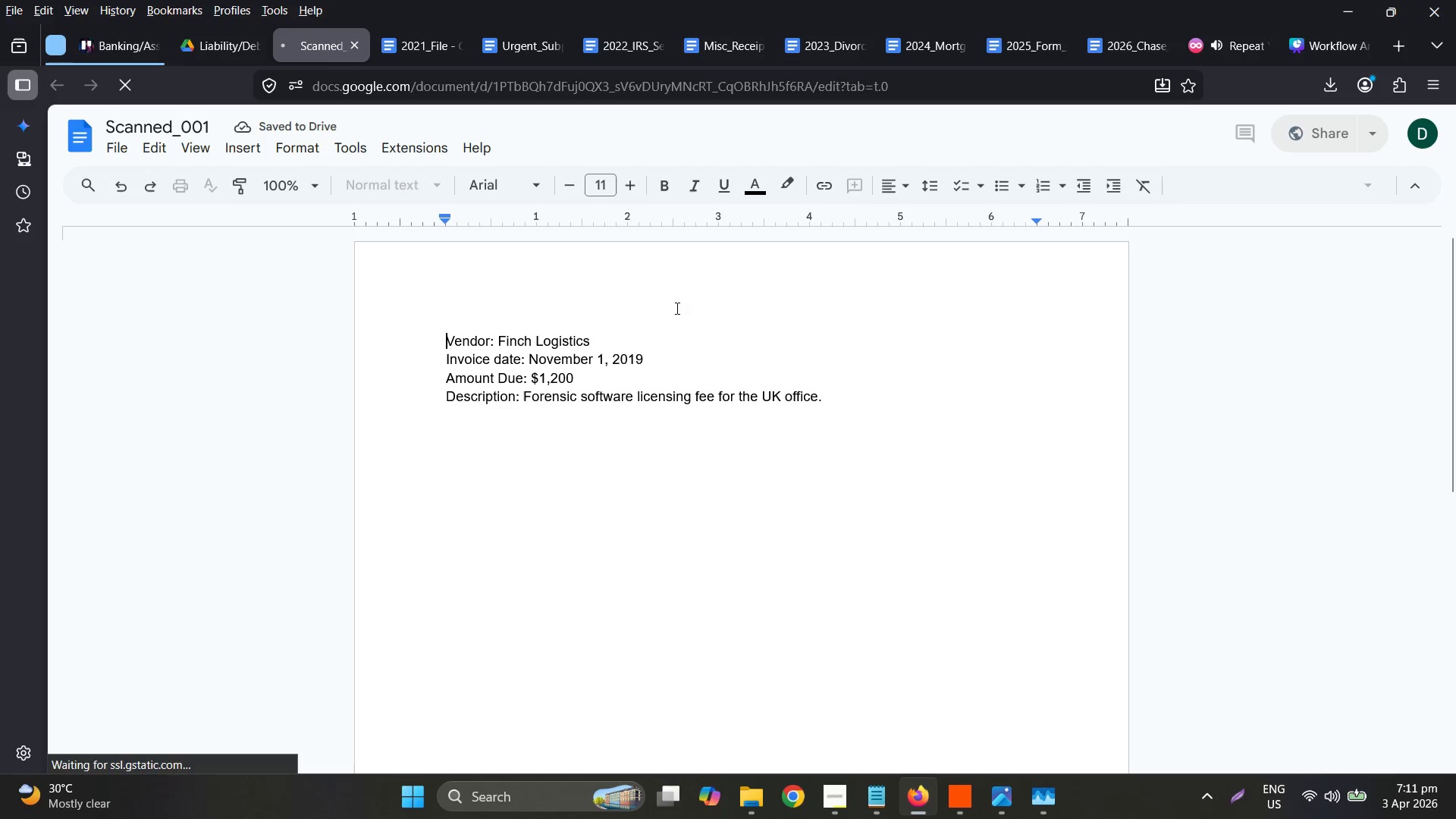 
scroll: coordinate [1054, 581], scroll_direction: down, amount: 1.0
 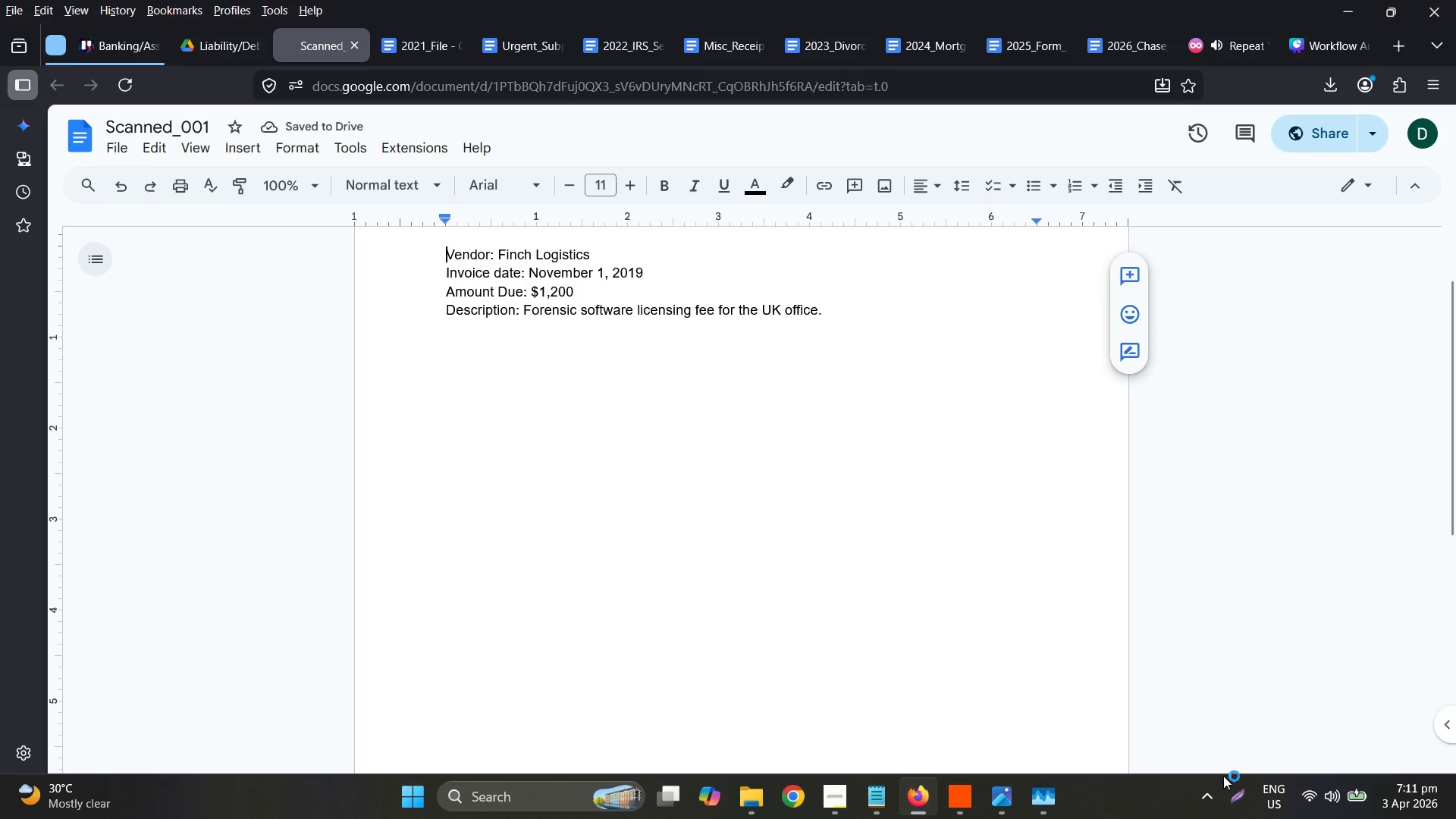 
left_click([1236, 790])
 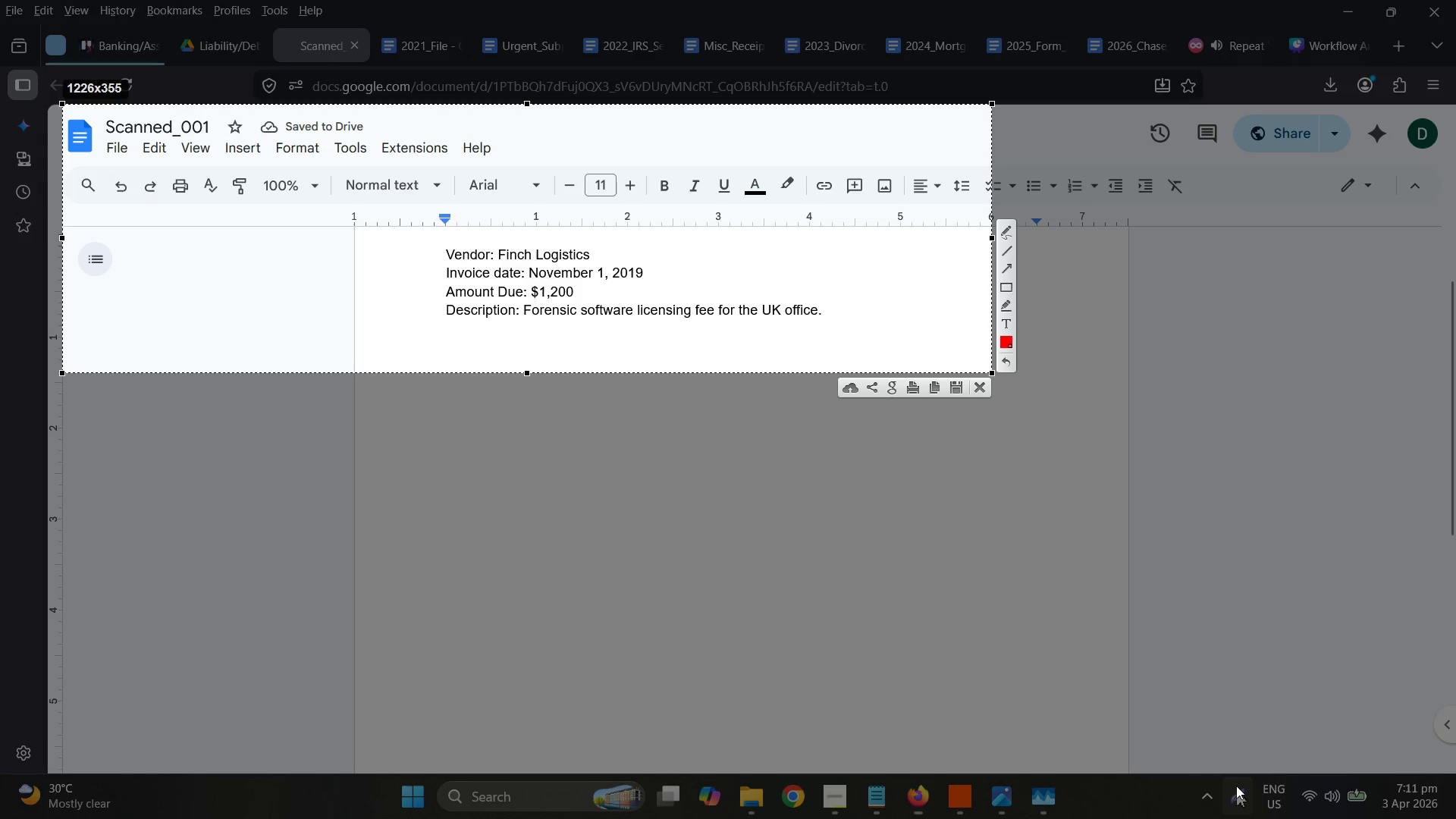 
hold_key(key=ControlLeft, duration=0.42)
 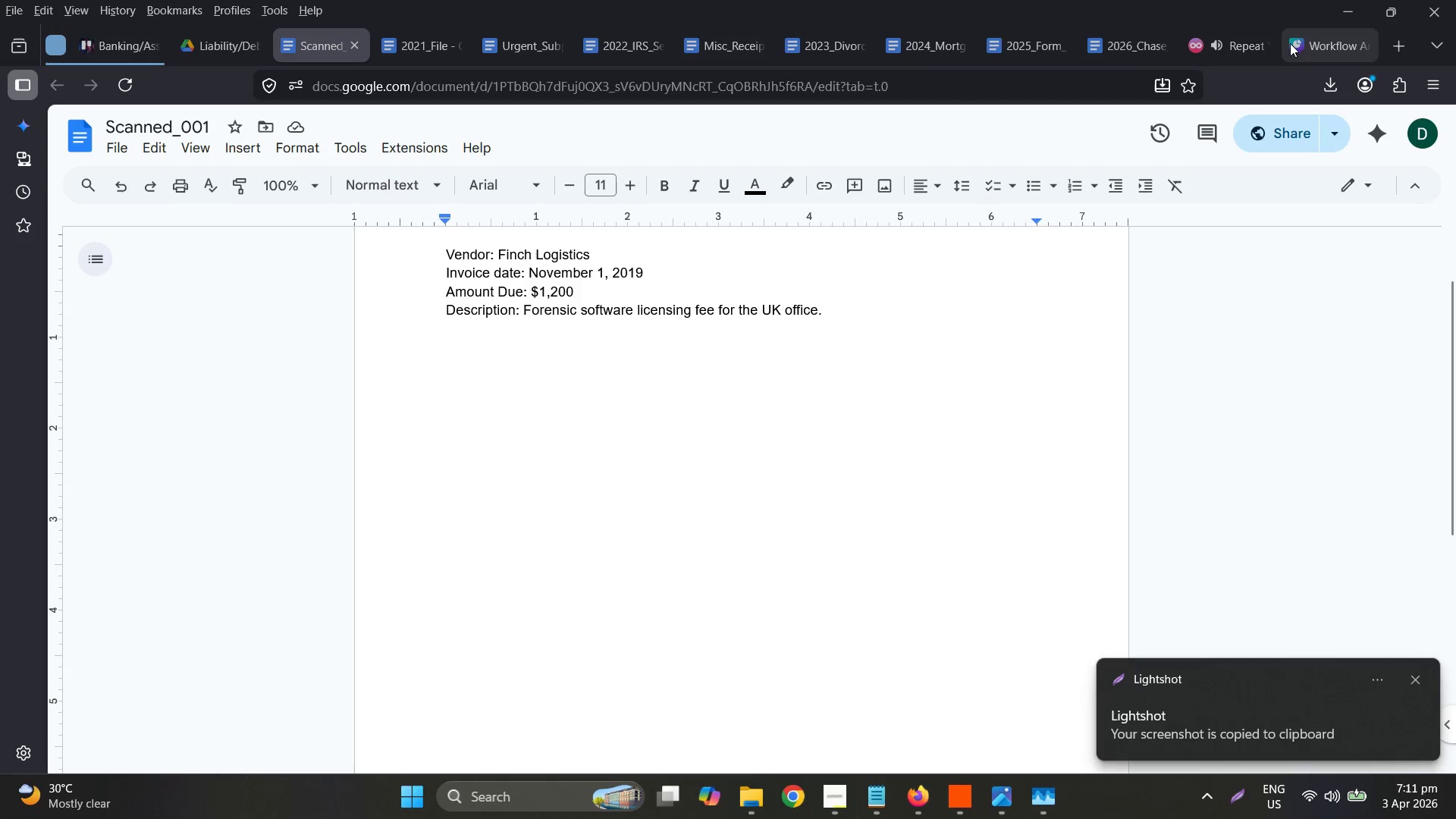 
key(C)
 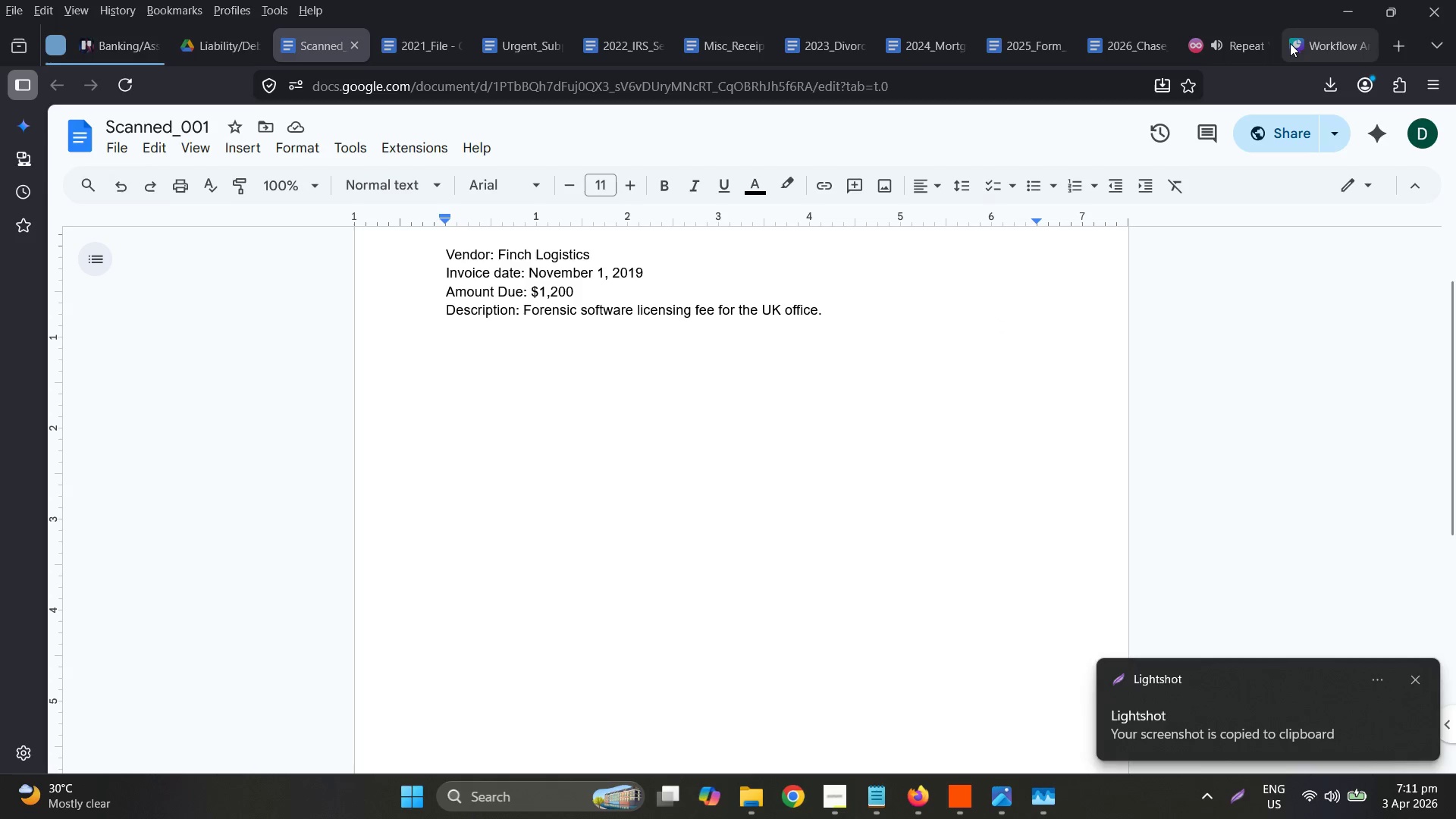 
left_click([1303, 40])
 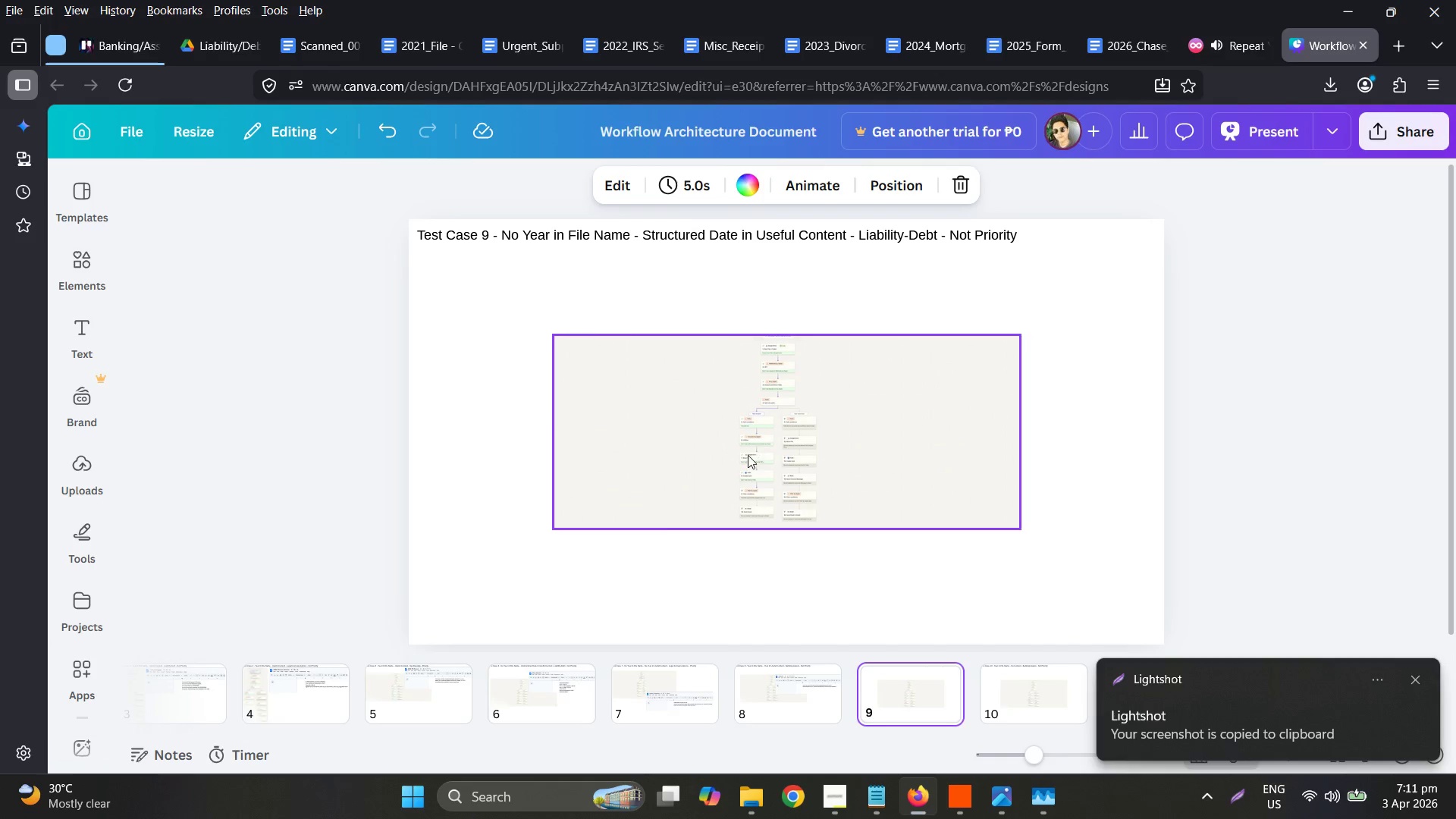 
key(Control+ControlLeft)
 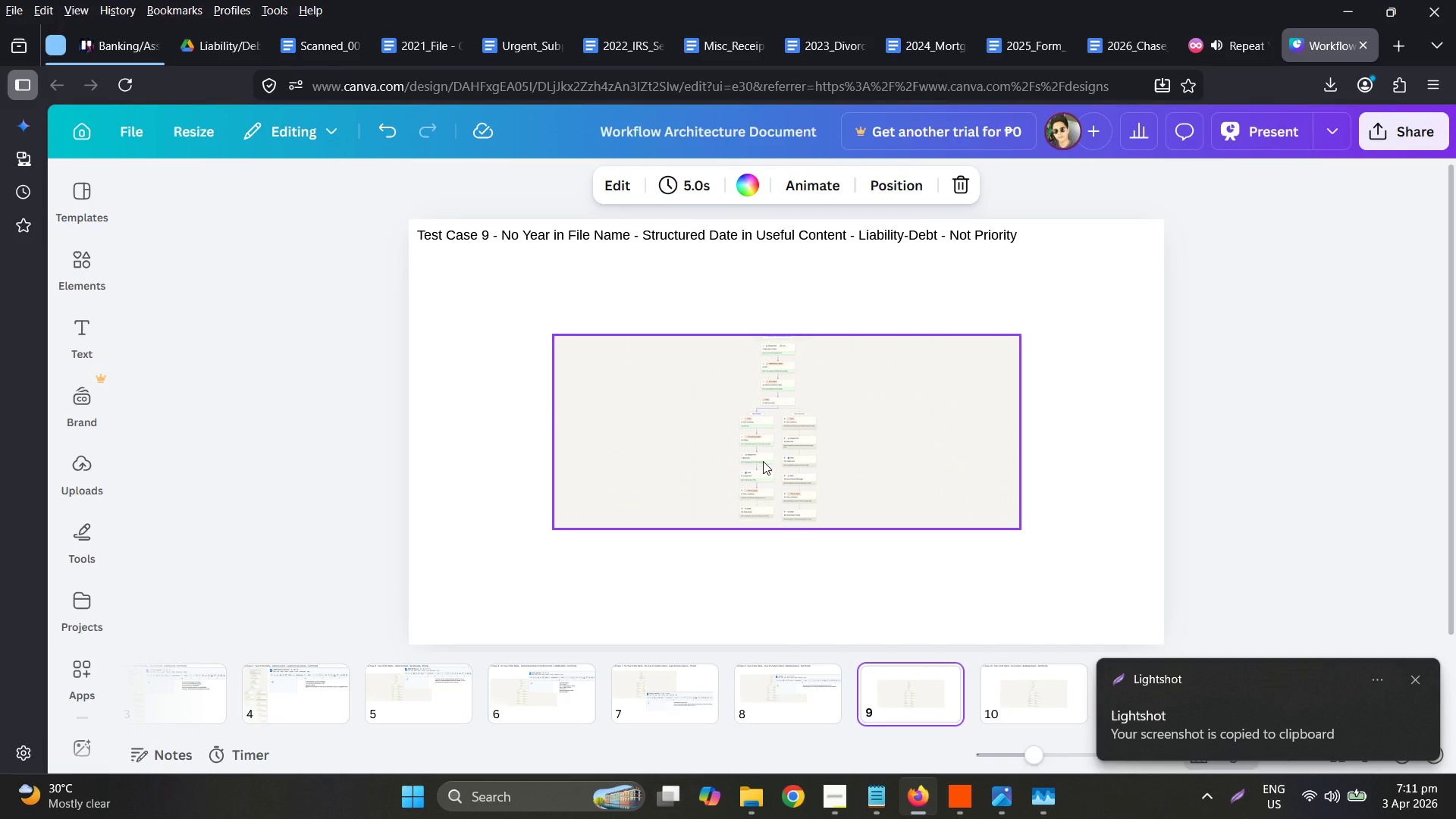 
key(Control+V)
 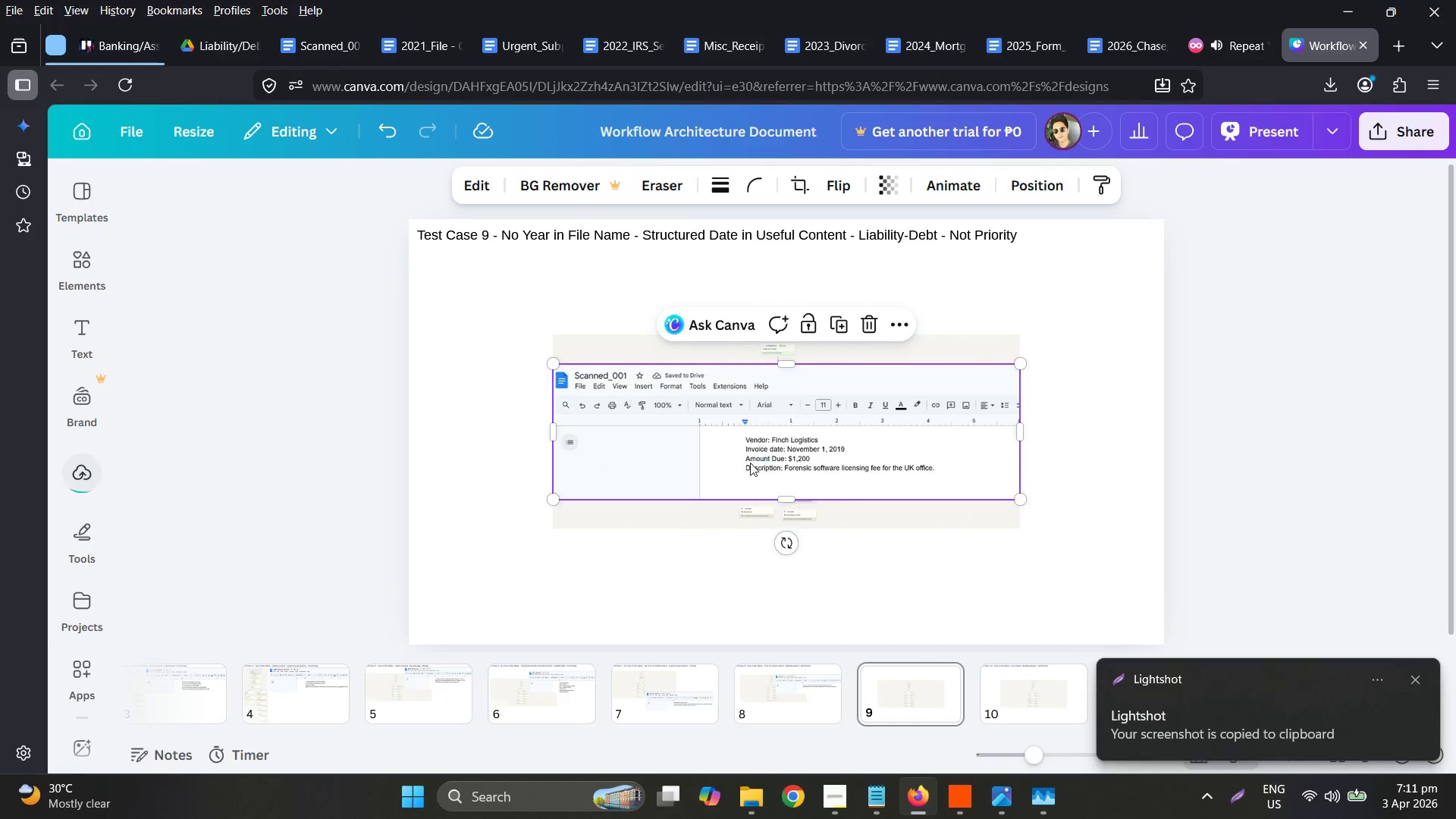 
left_click_drag(start_coordinate=[720, 460], to_coordinate=[783, 384])
 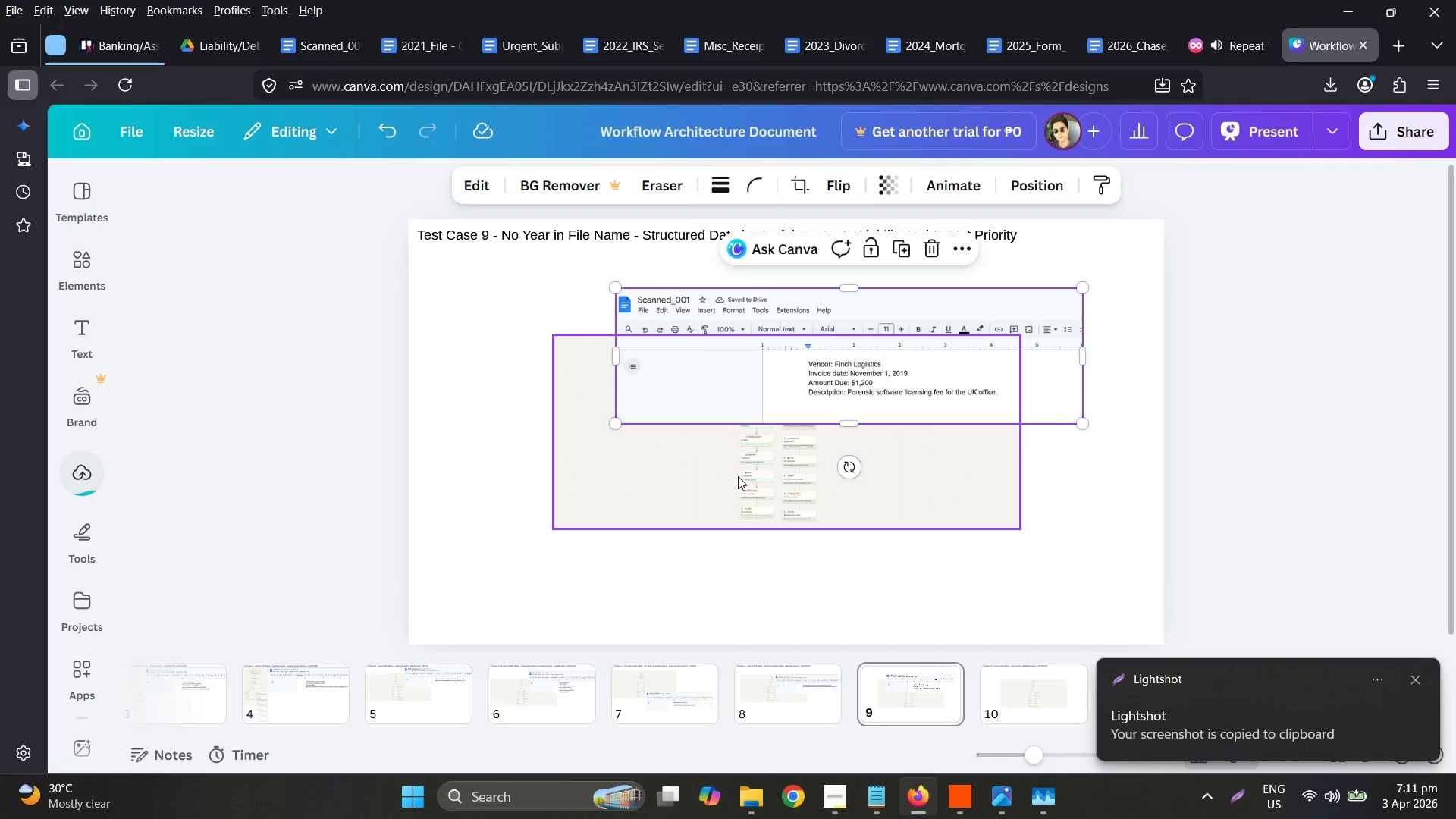 
left_click_drag(start_coordinate=[736, 479], to_coordinate=[624, 485])
 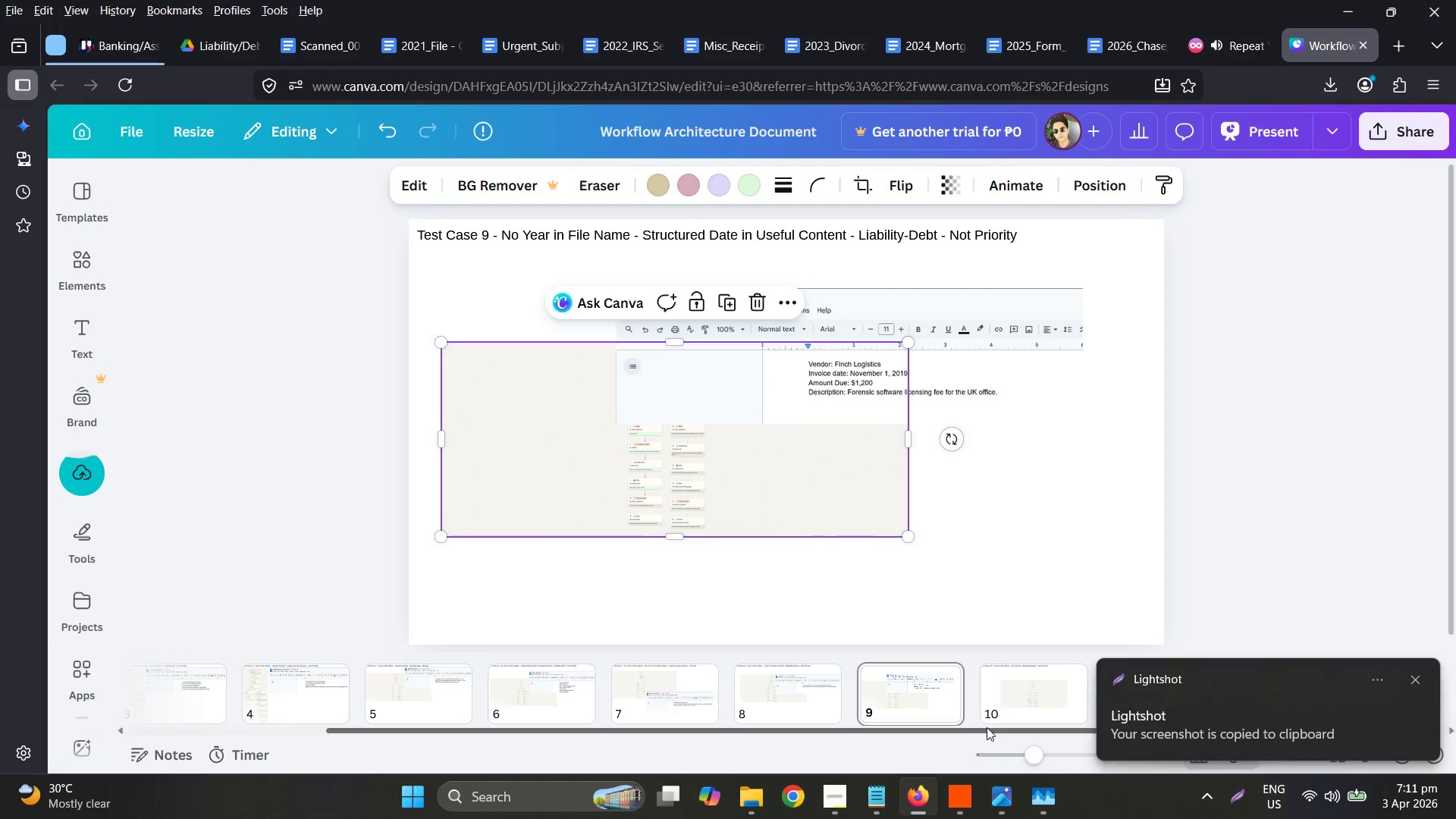 
left_click([995, 706])
 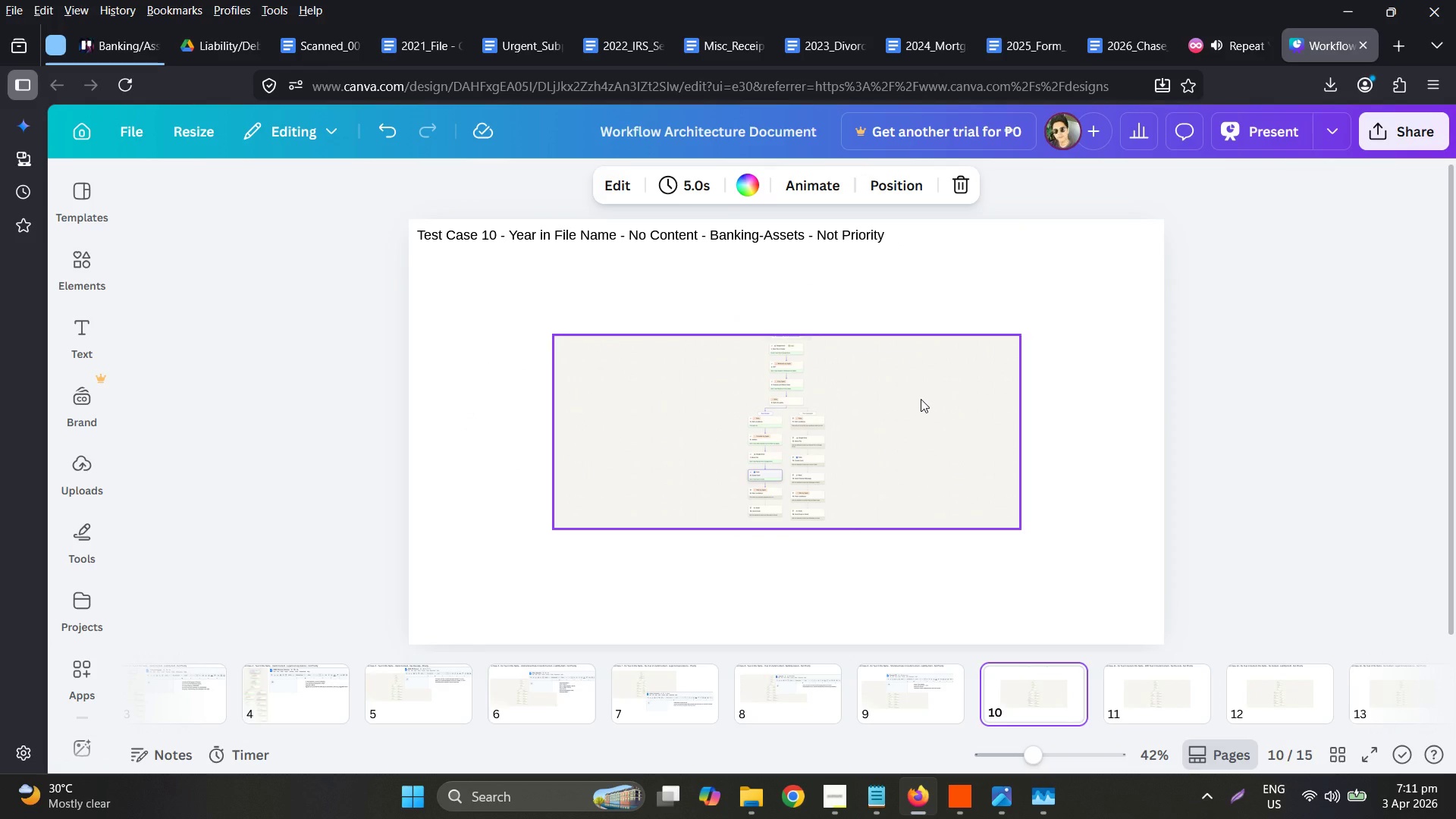 
left_click([203, 56])
 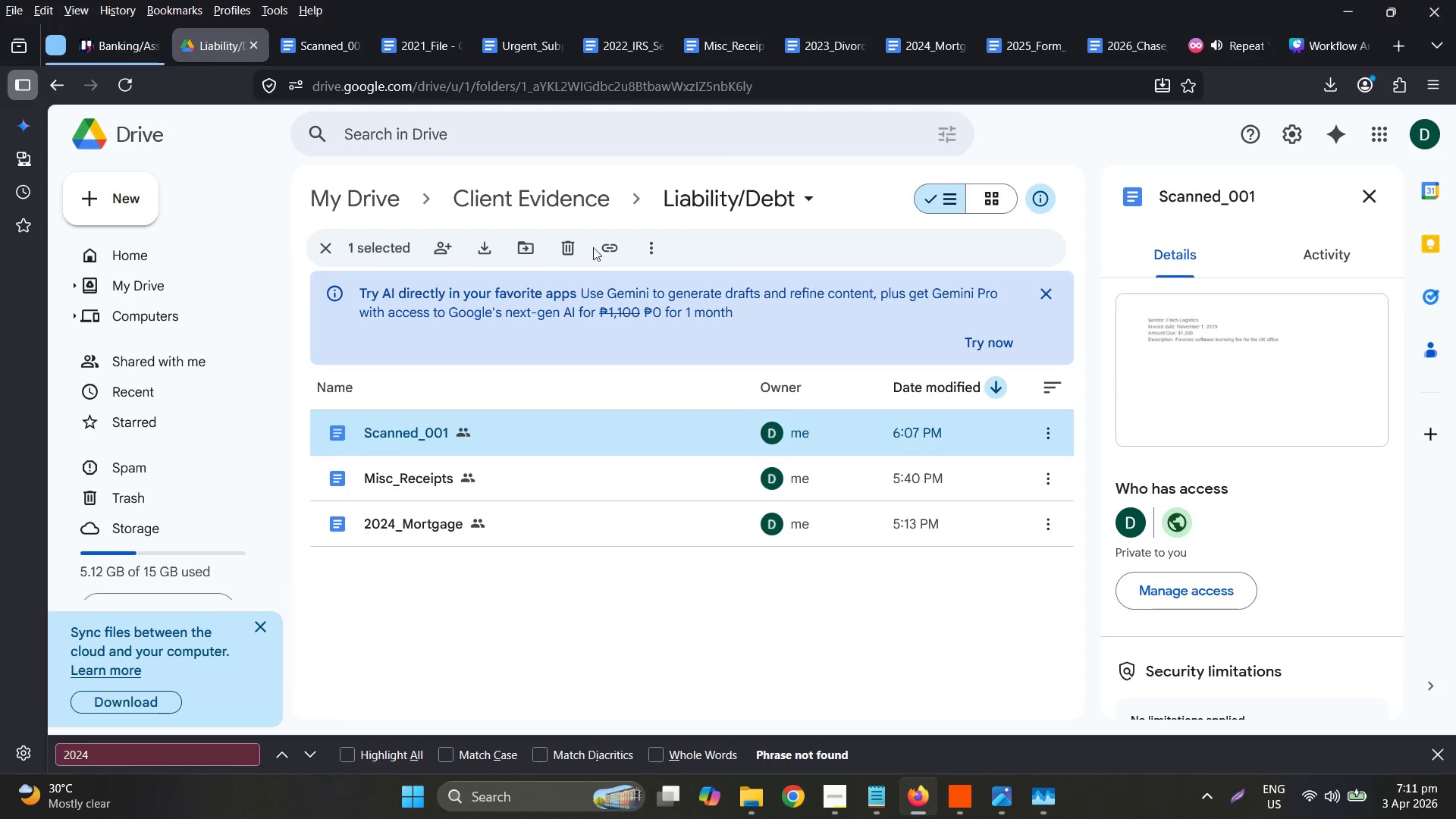 
left_click([525, 197])
 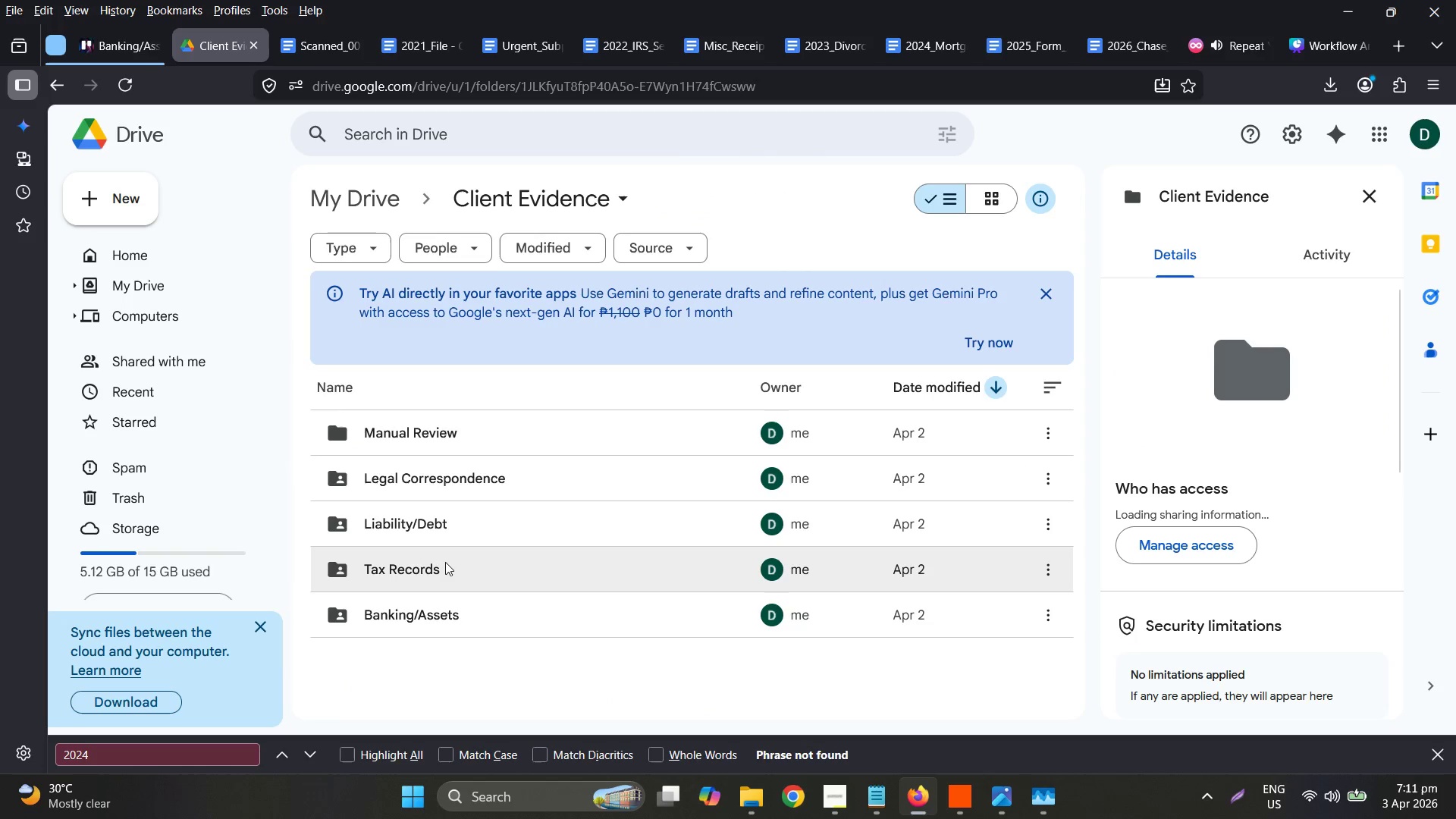 
double_click([441, 618])
 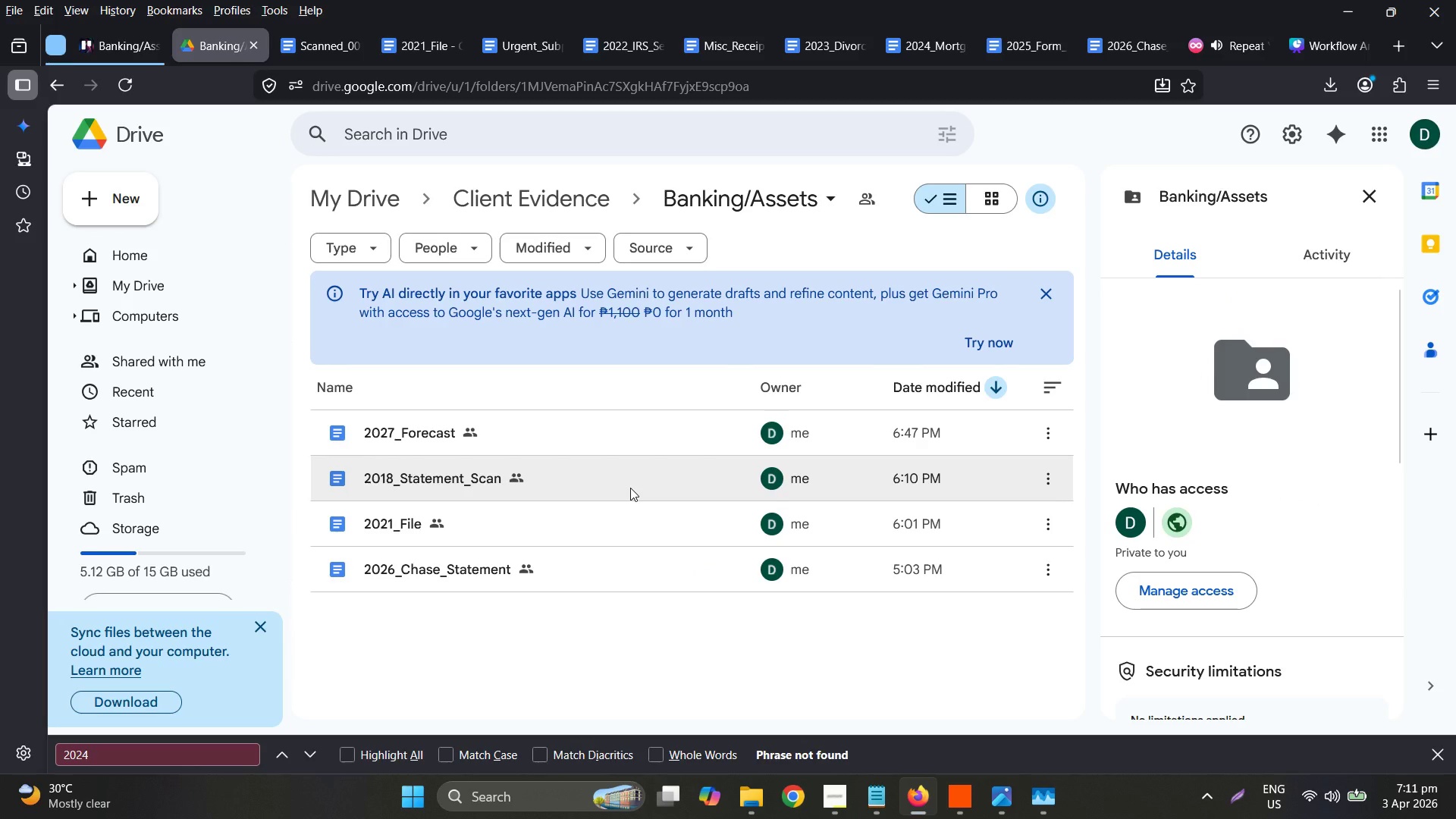 
wait(9.45)
 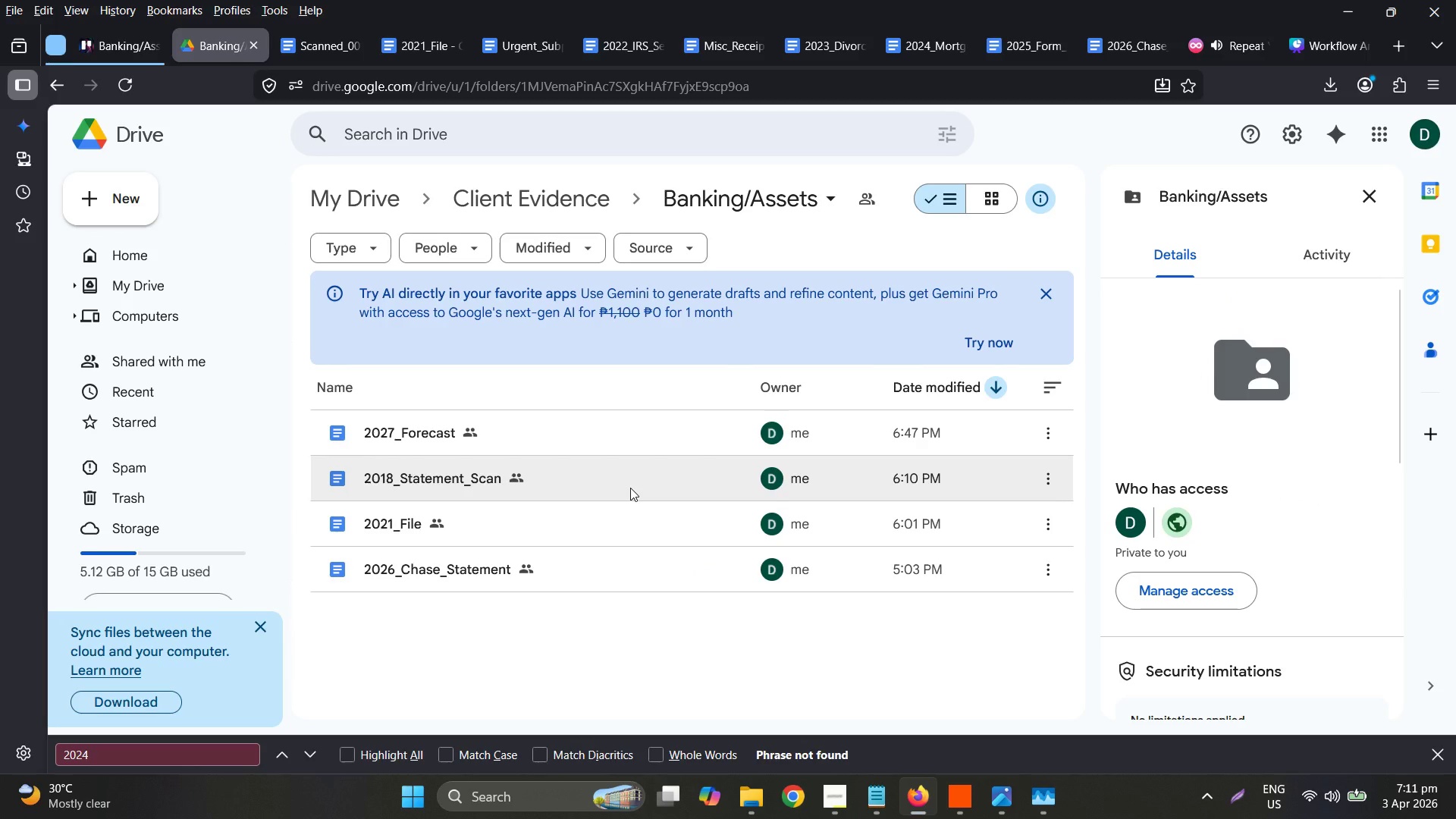 
double_click([661, 491])
 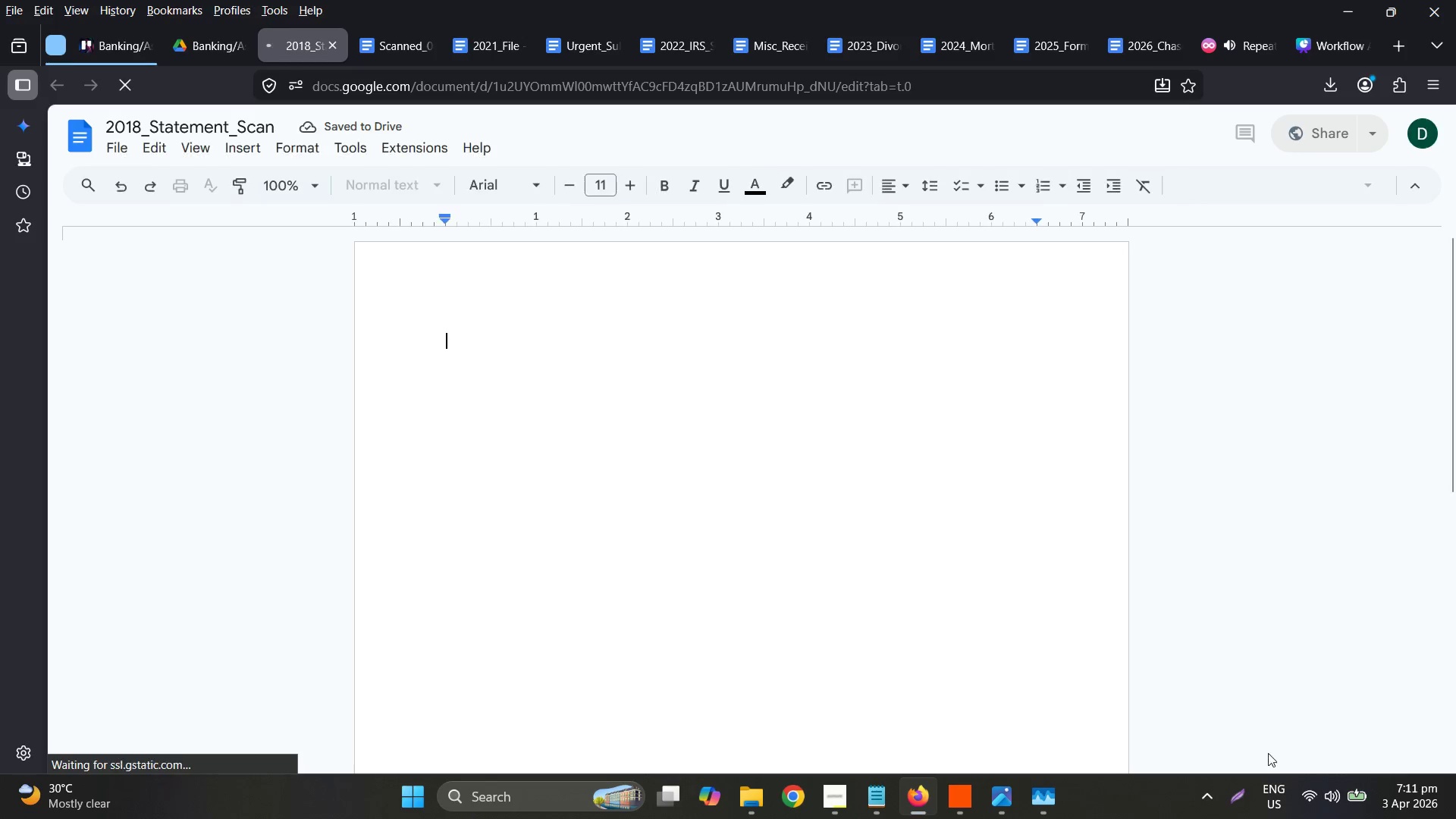 
scroll: coordinate [1216, 673], scroll_direction: down, amount: 1.0
 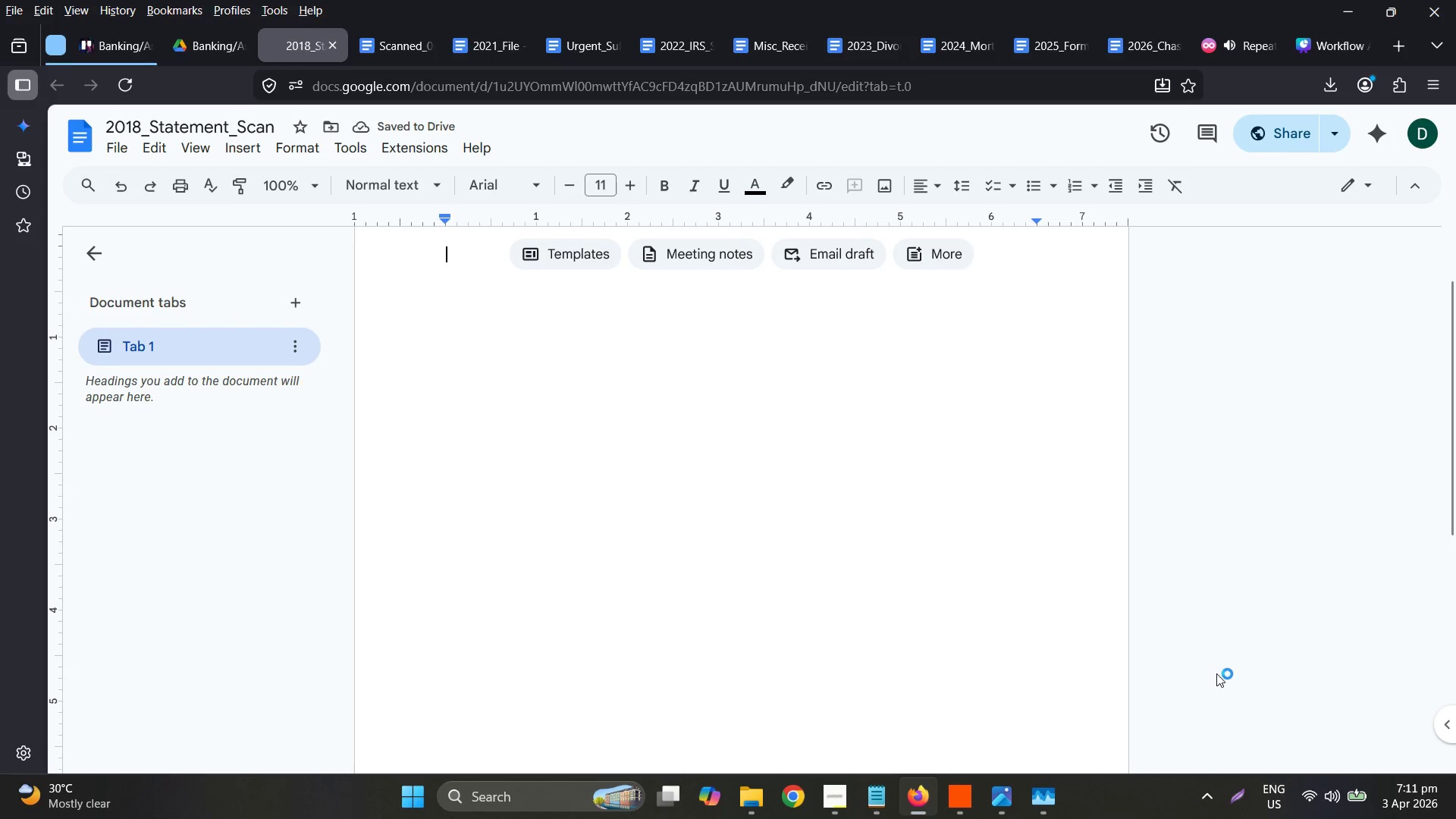 
scroll: coordinate [1216, 673], scroll_direction: up, amount: 1.0
 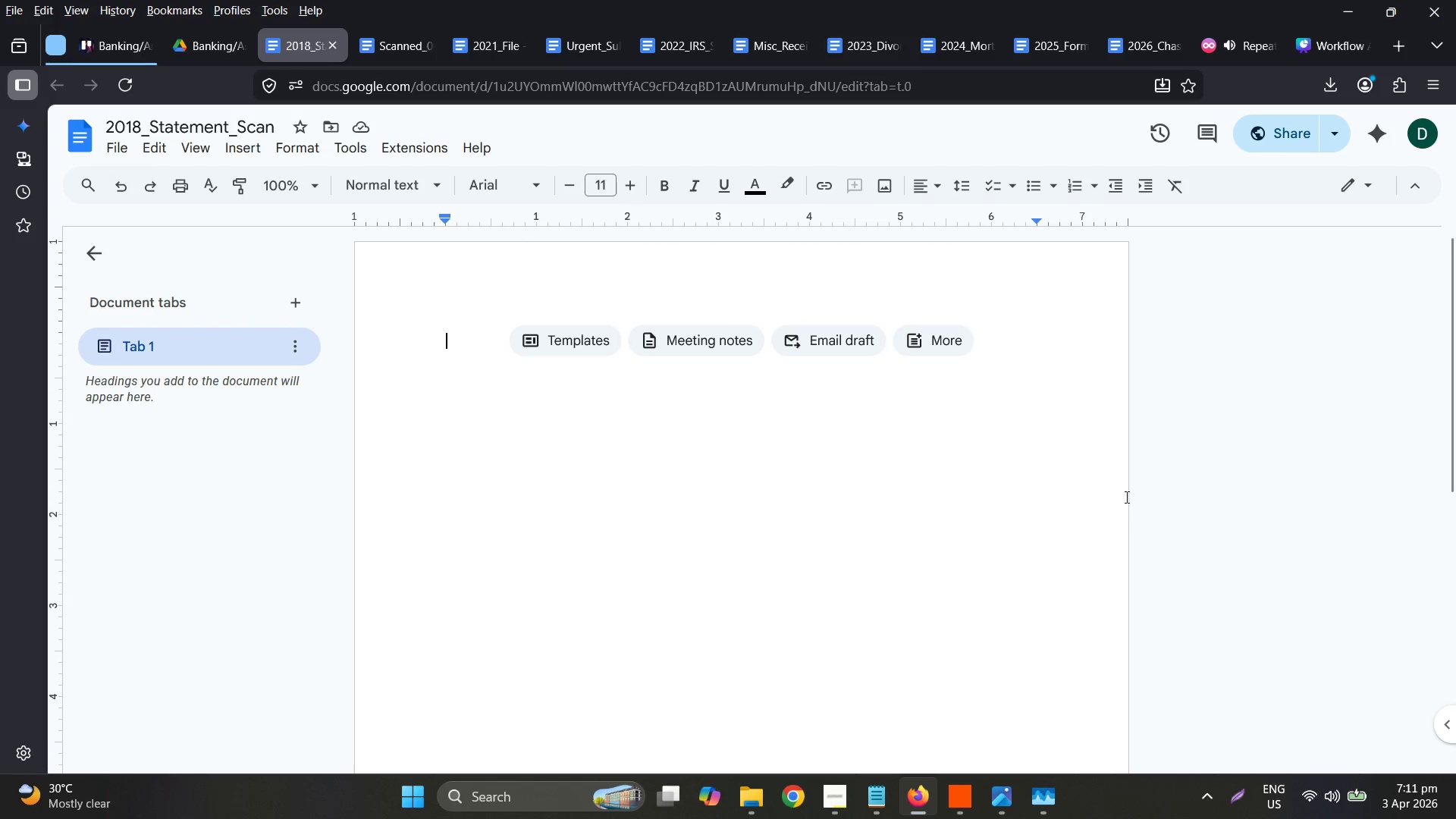 
double_click([1054, 475])
 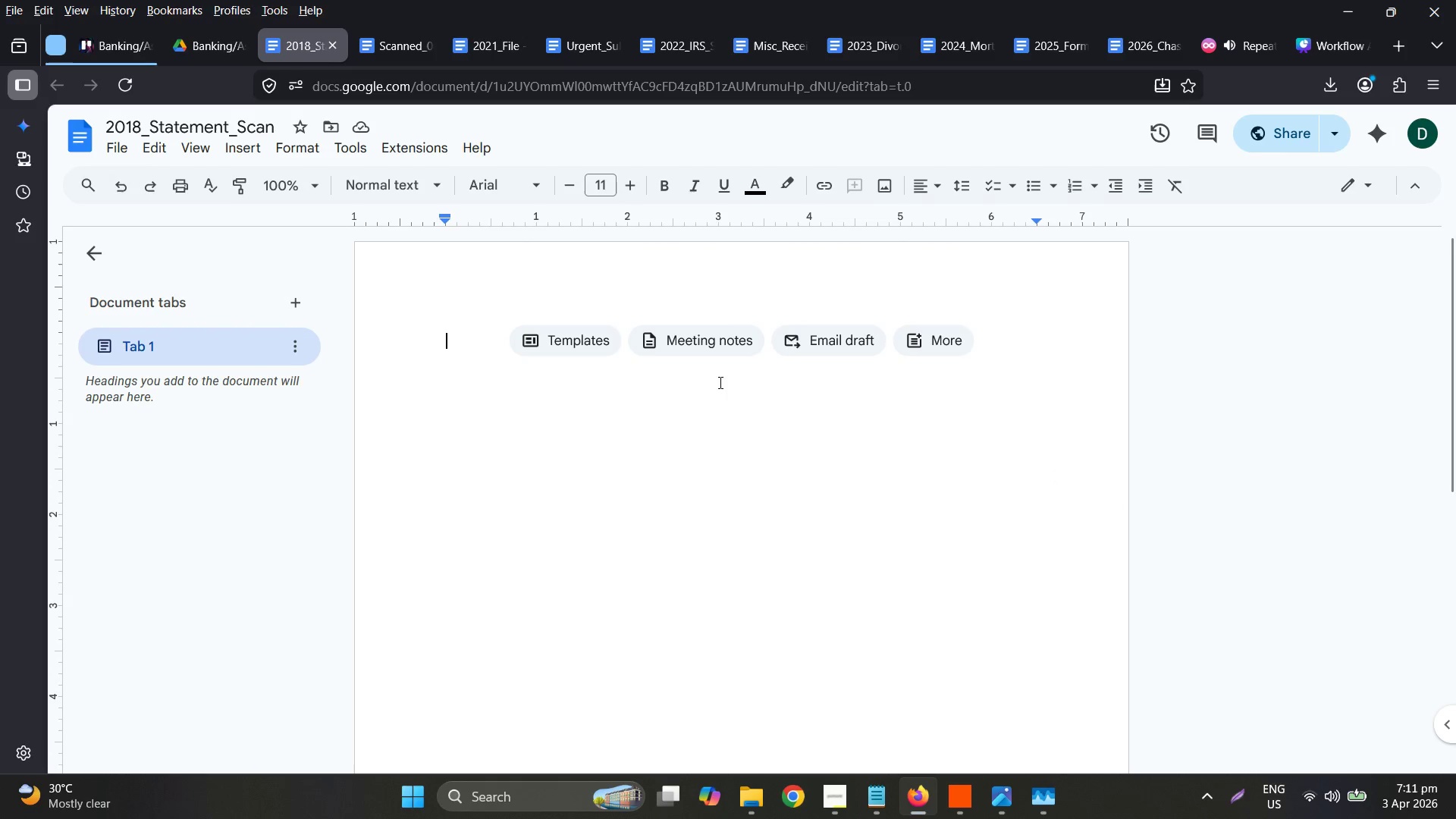 
triple_click([651, 362])
 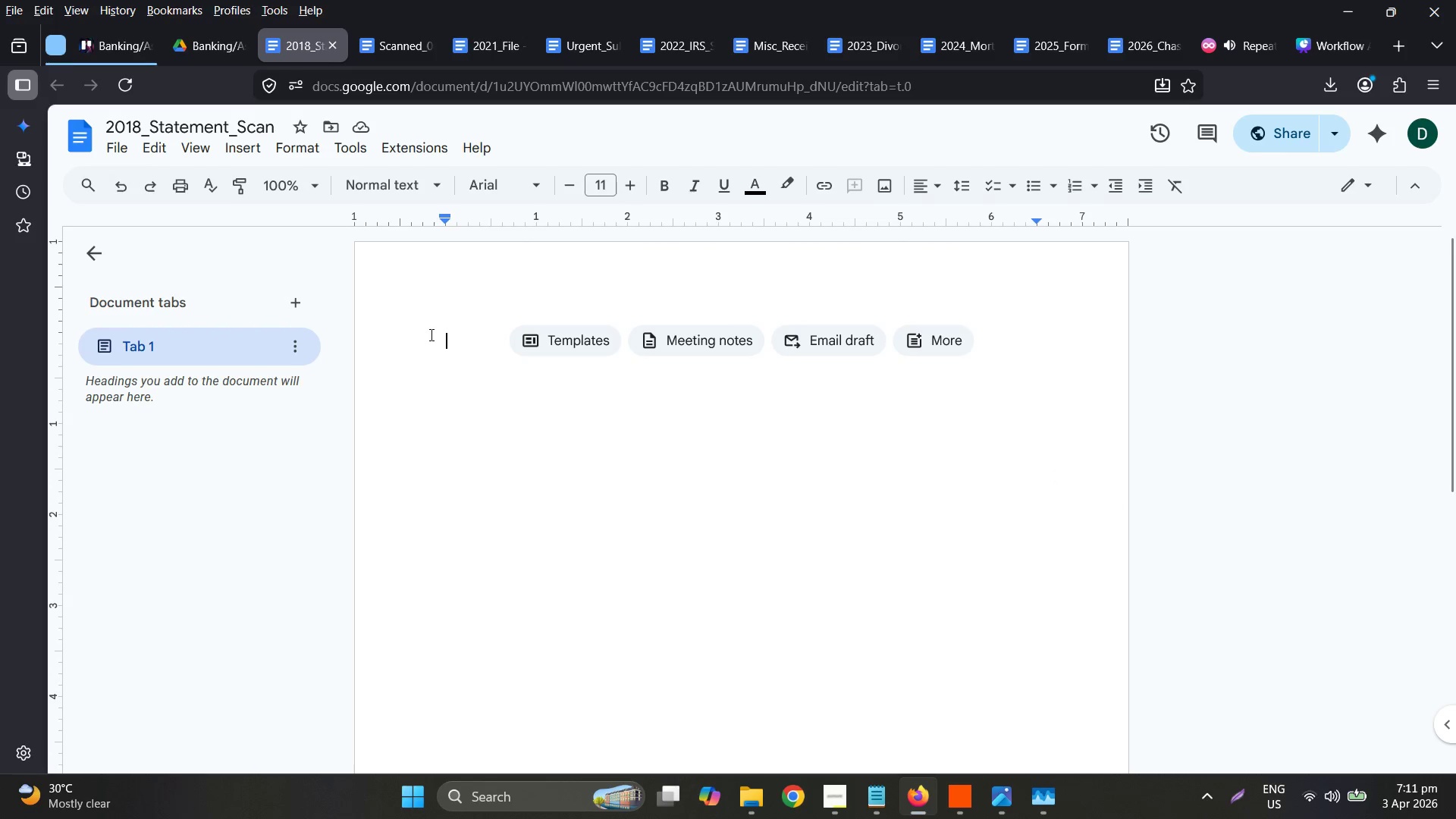 
left_click([475, 335])
 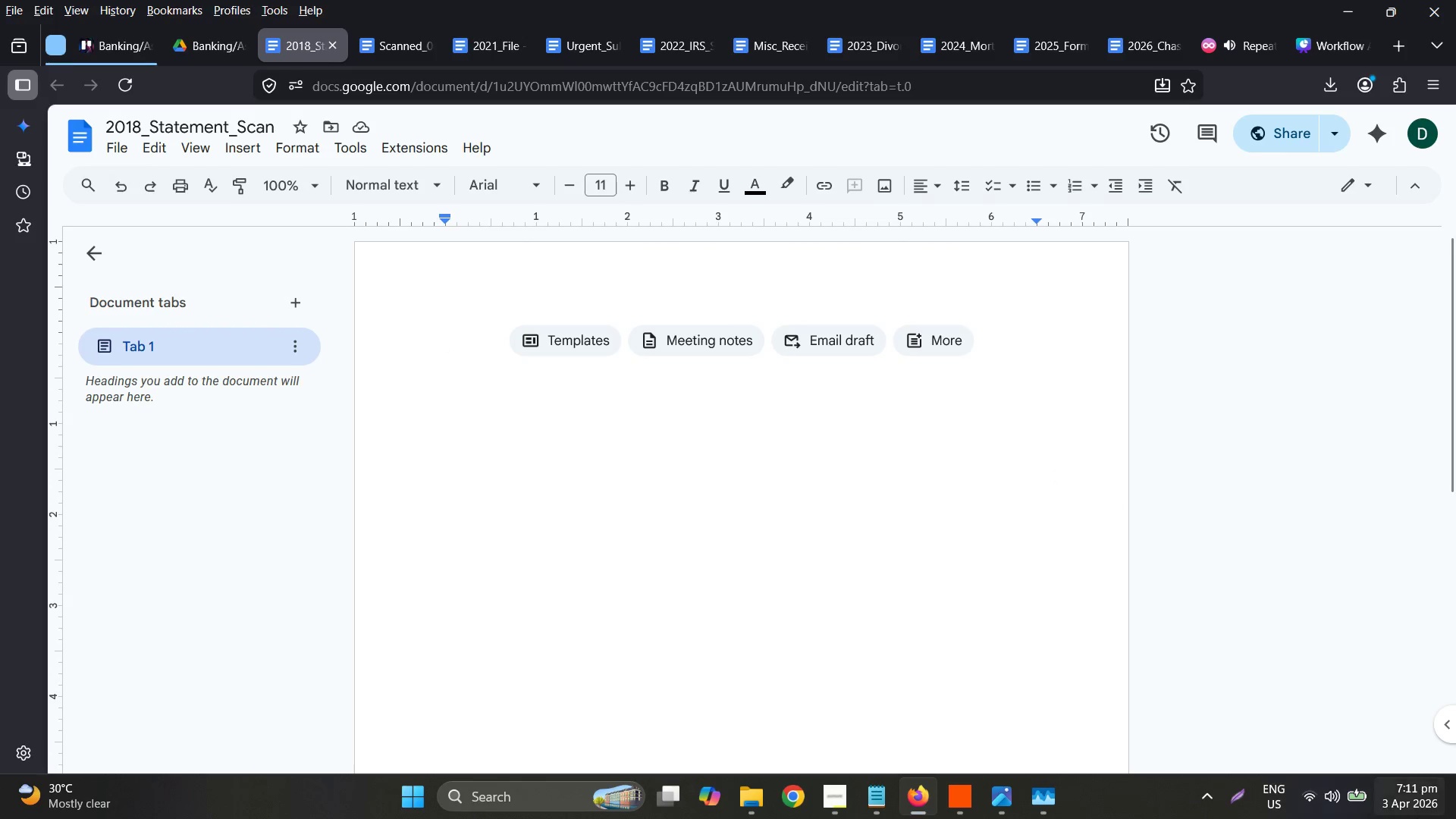 
left_click([1243, 786])
 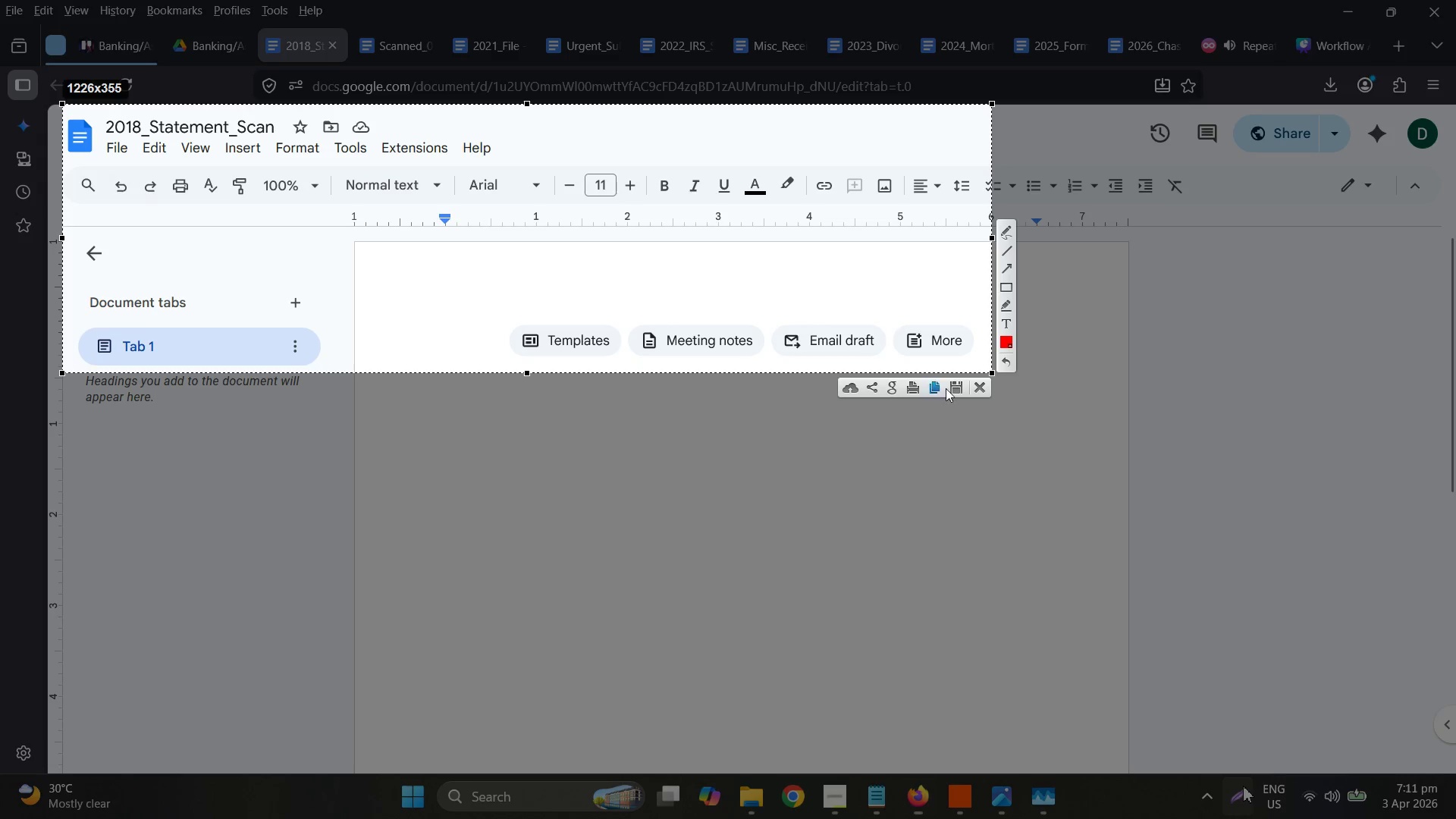 
key(Escape)
 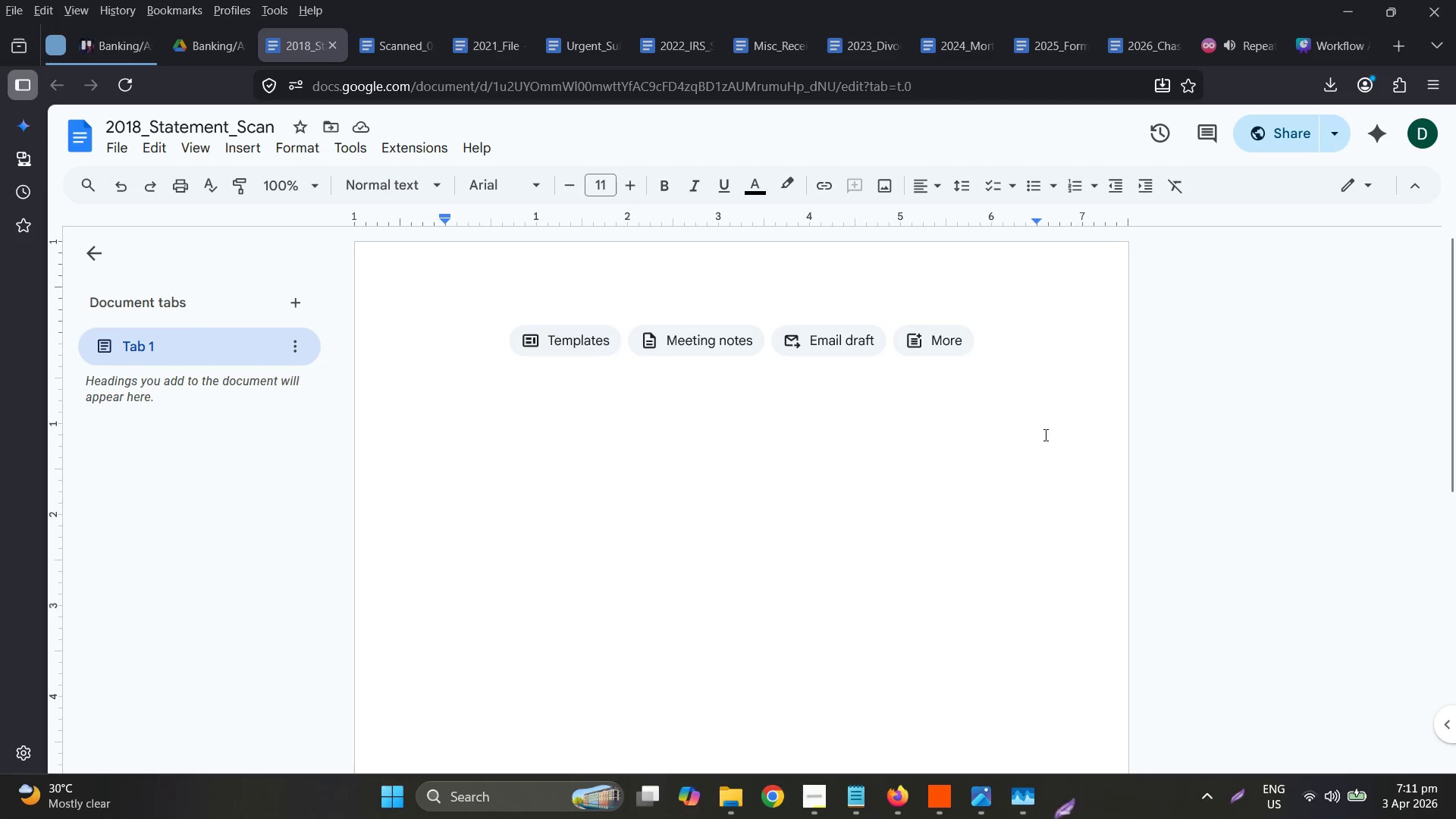 
scroll: coordinate [1044, 435], scroll_direction: none, amount: 0.0
 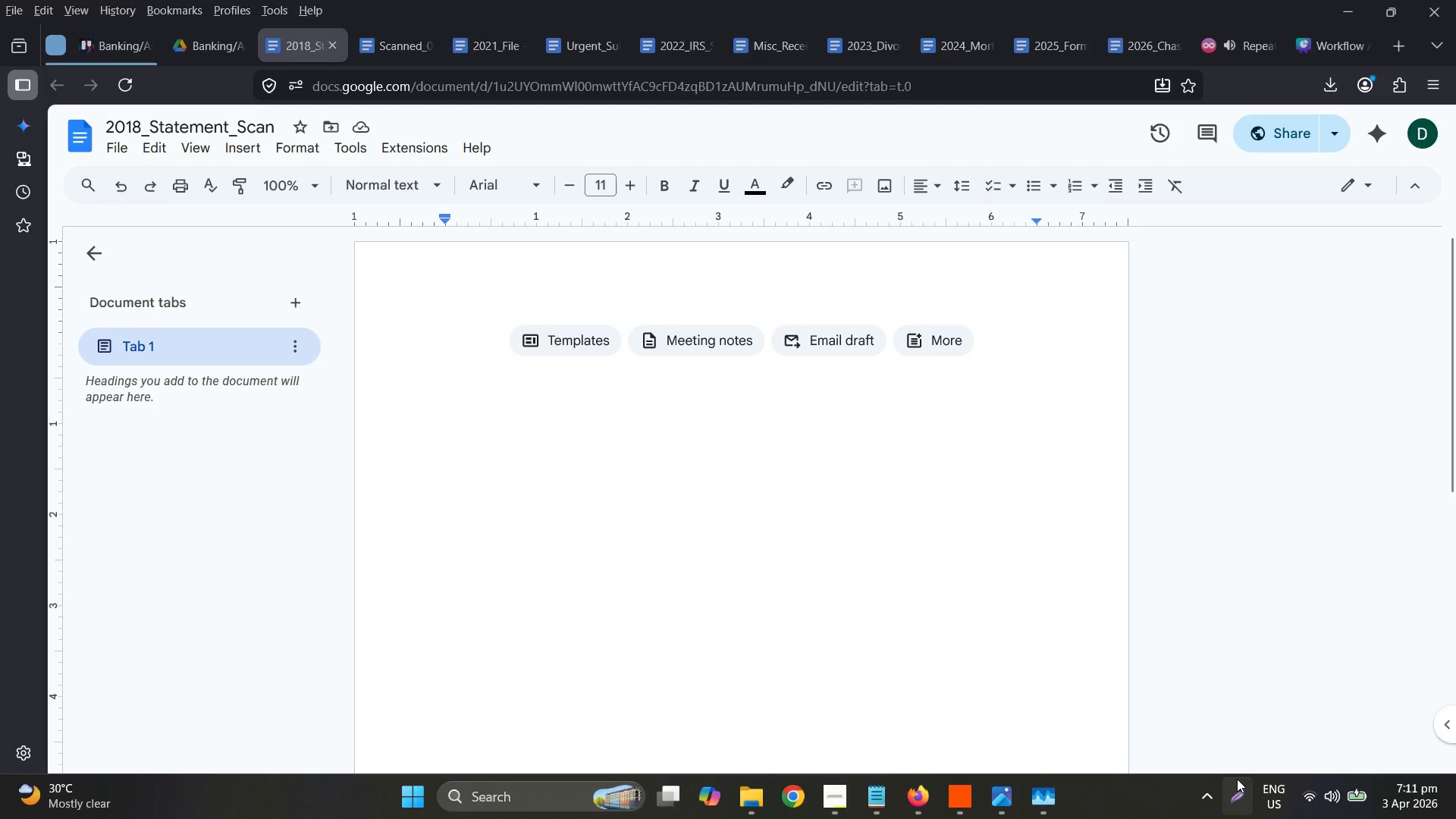 
key(Control+C)
 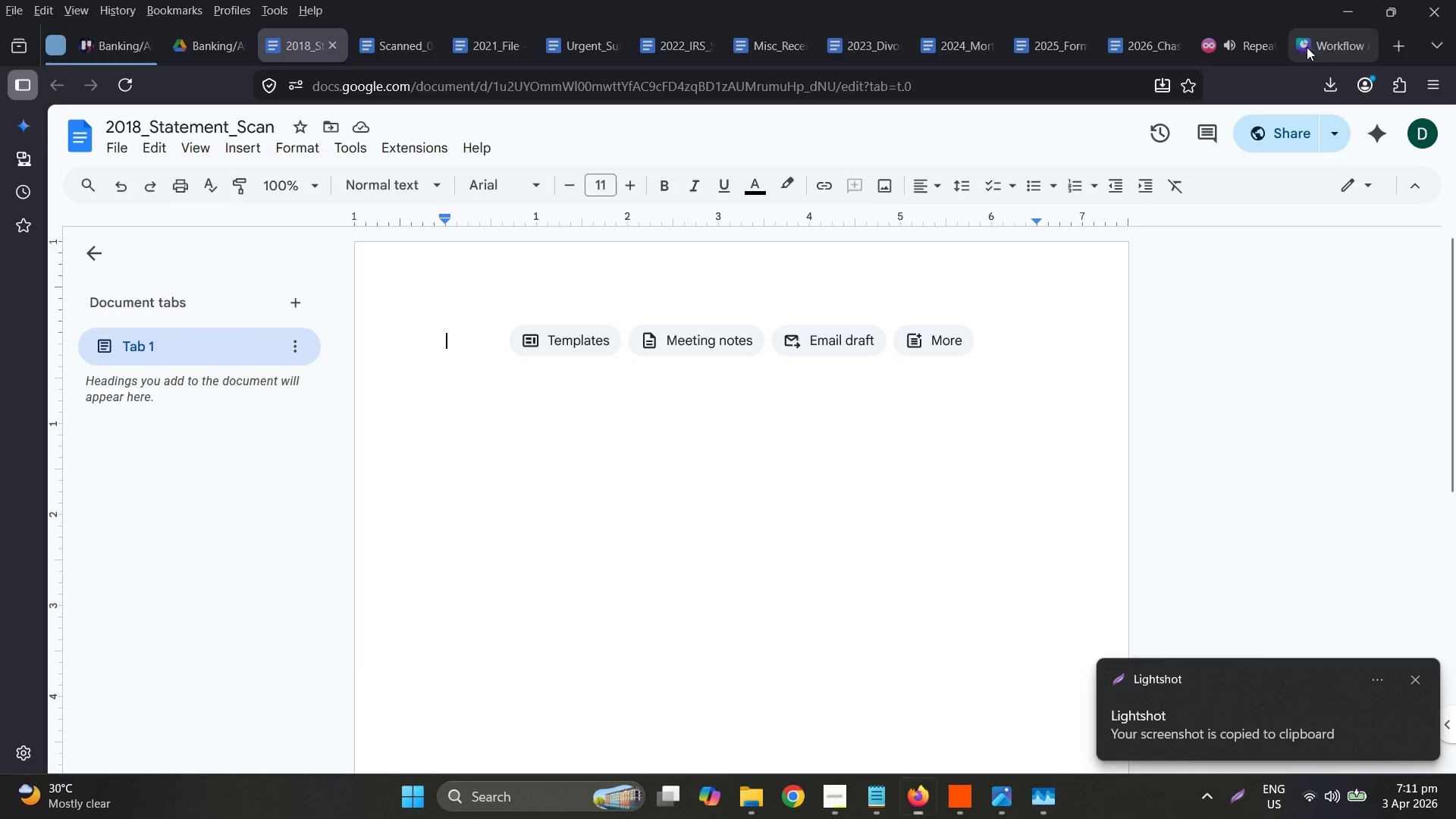 
key(Control+ControlLeft)
 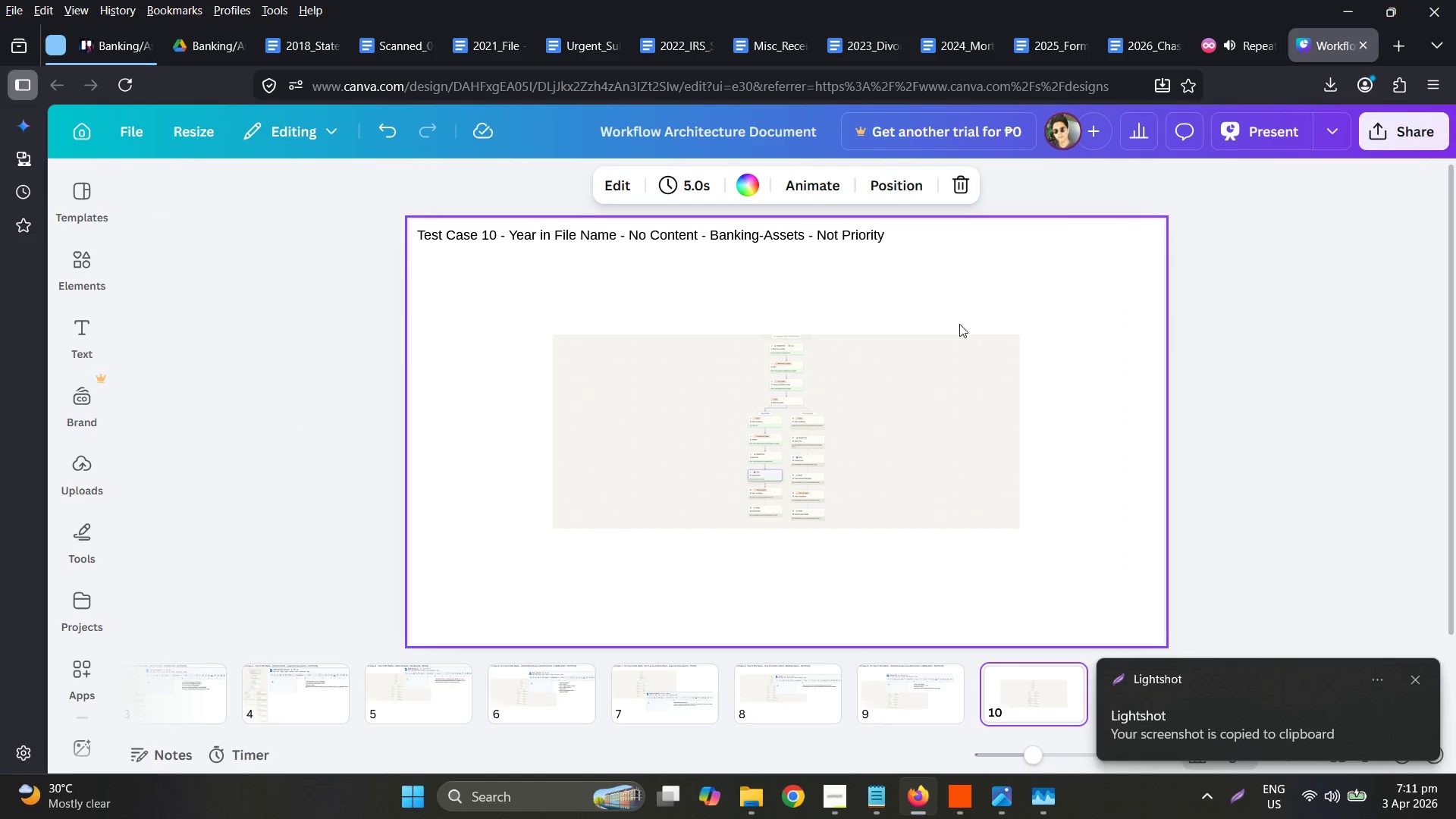 
key(Control+V)
 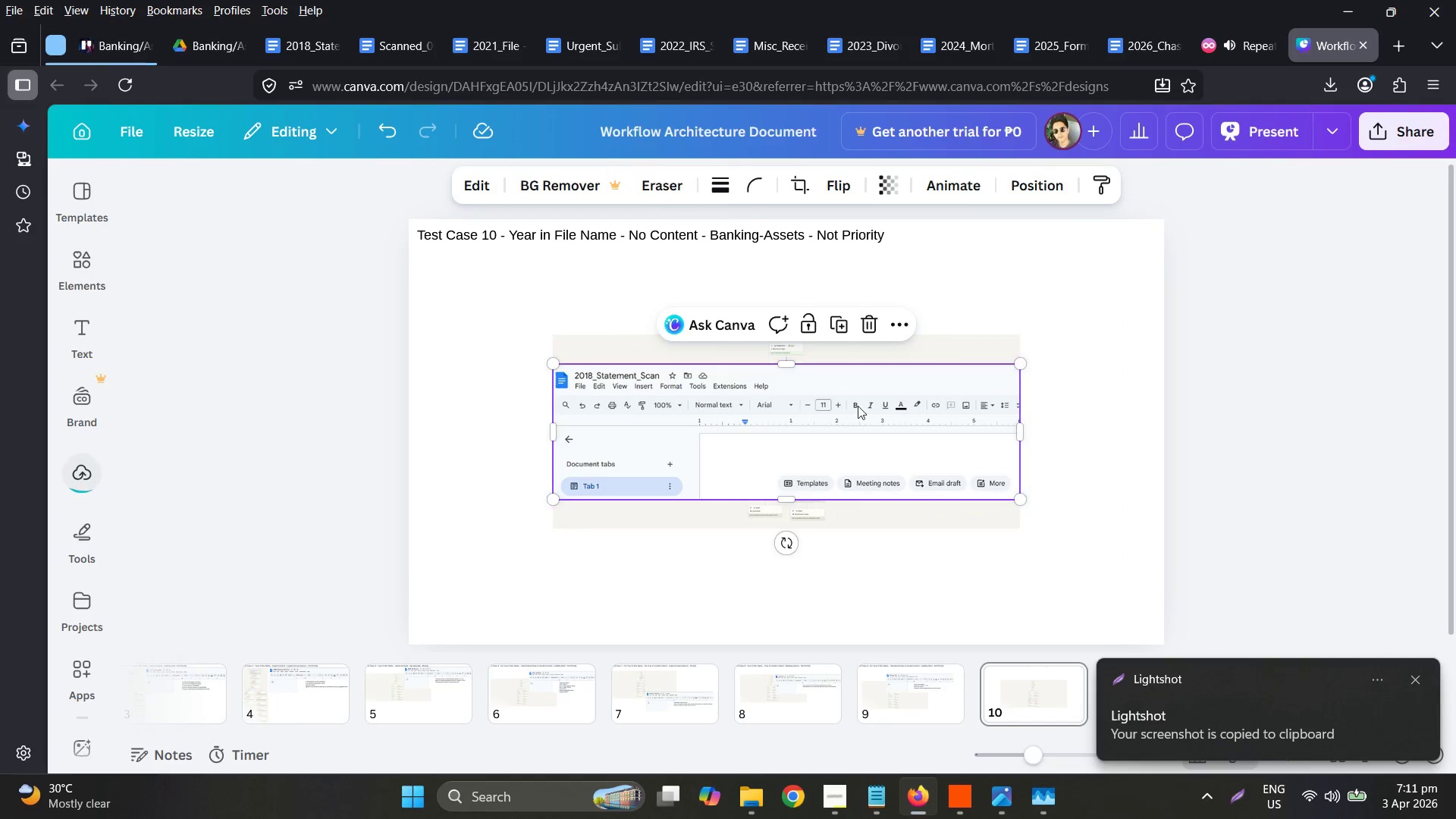 
left_click_drag(start_coordinate=[692, 449], to_coordinate=[807, 507])
 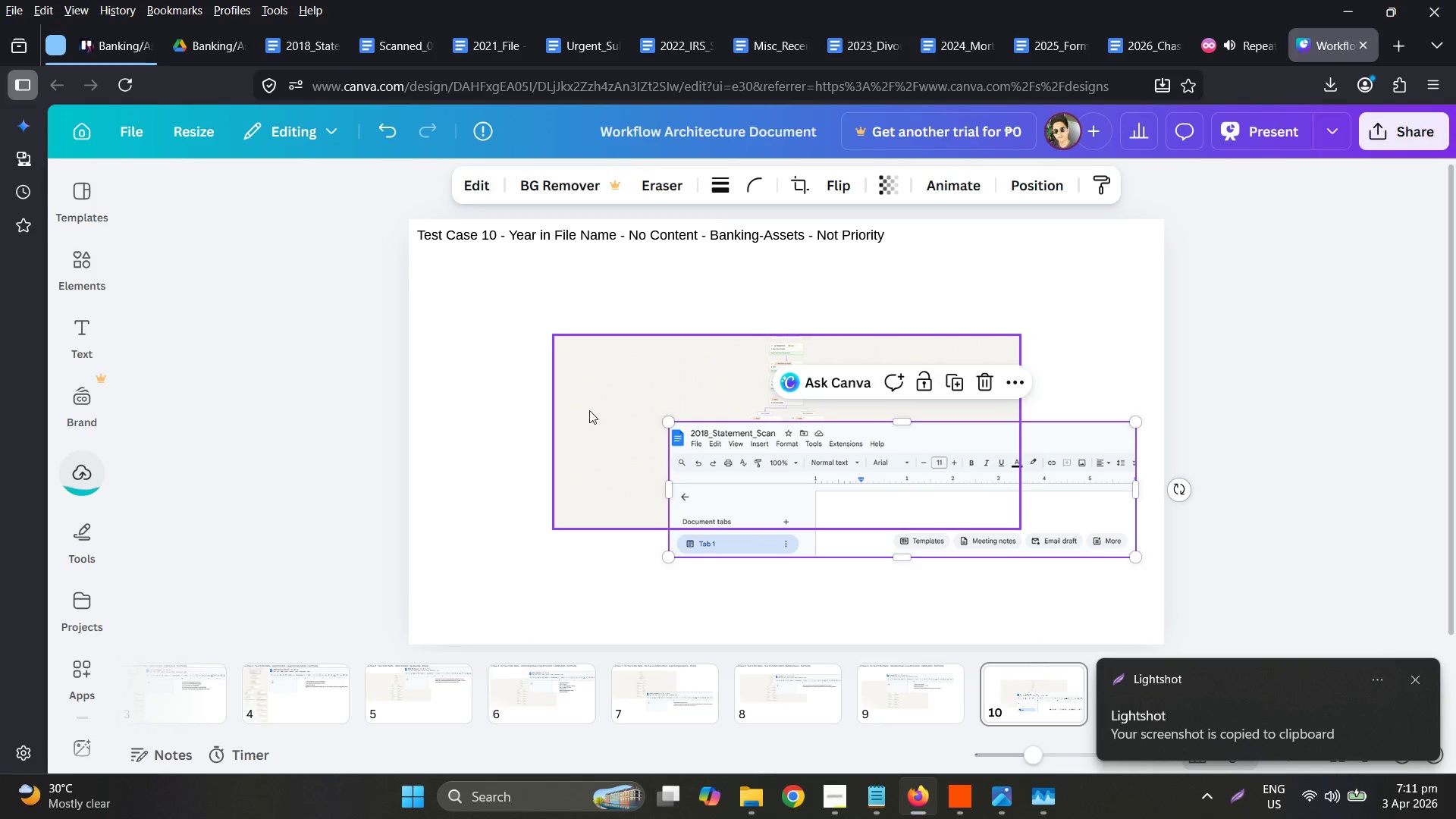 
left_click_drag(start_coordinate=[589, 409], to_coordinate=[505, 381])
 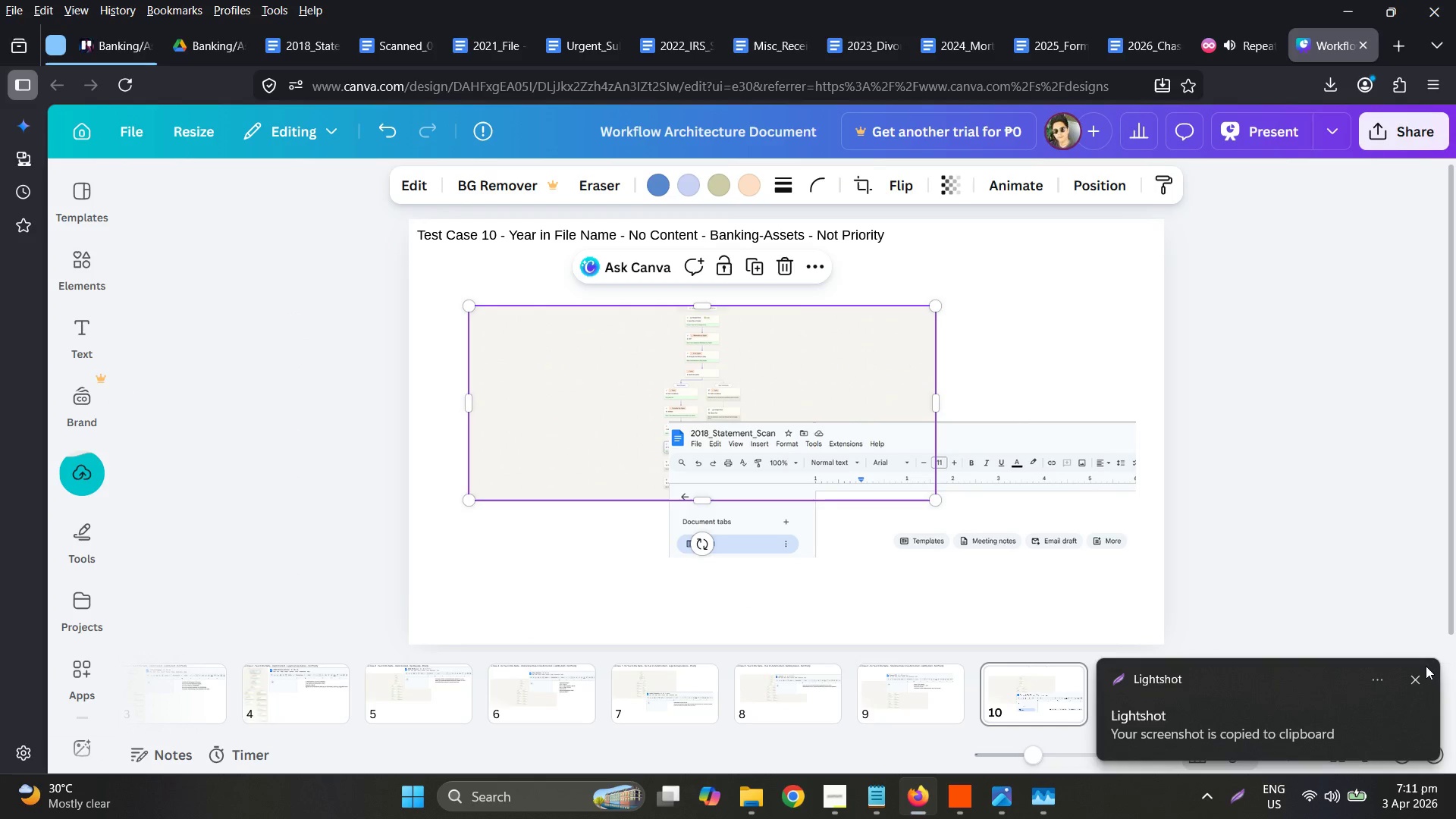 
left_click([1415, 682])
 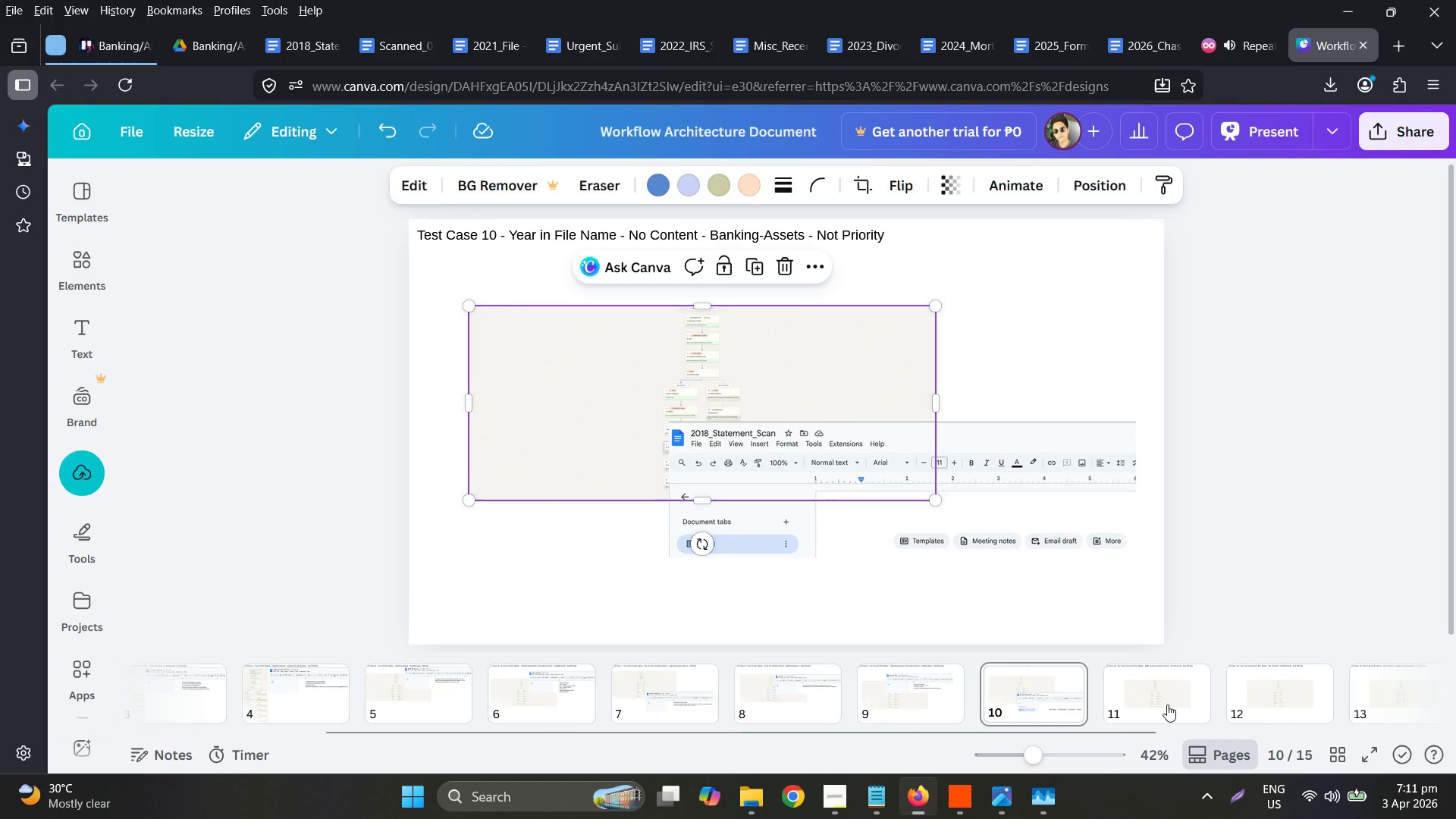 
double_click([1167, 704])
 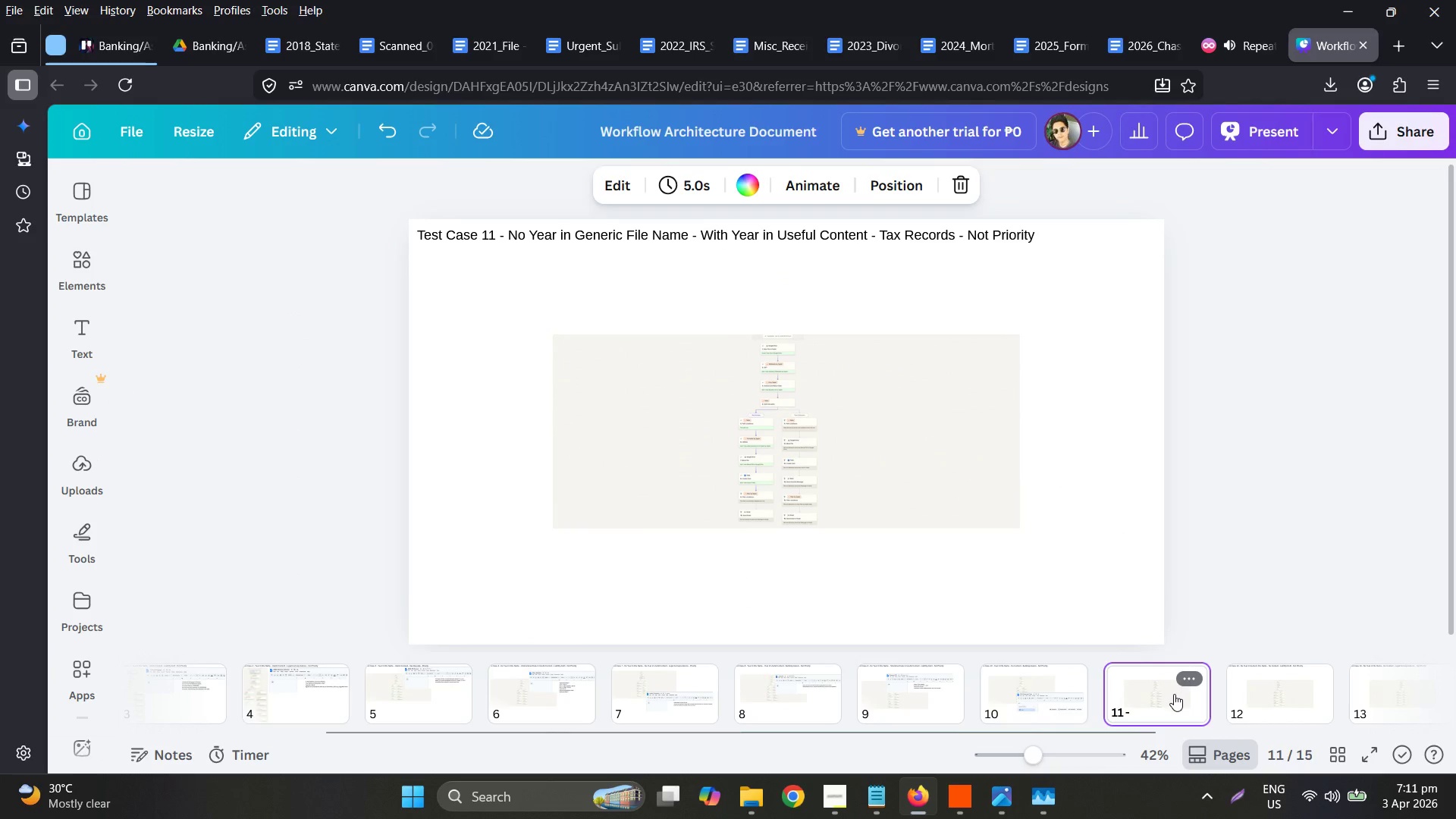 
mouse_move([1196, 682])
 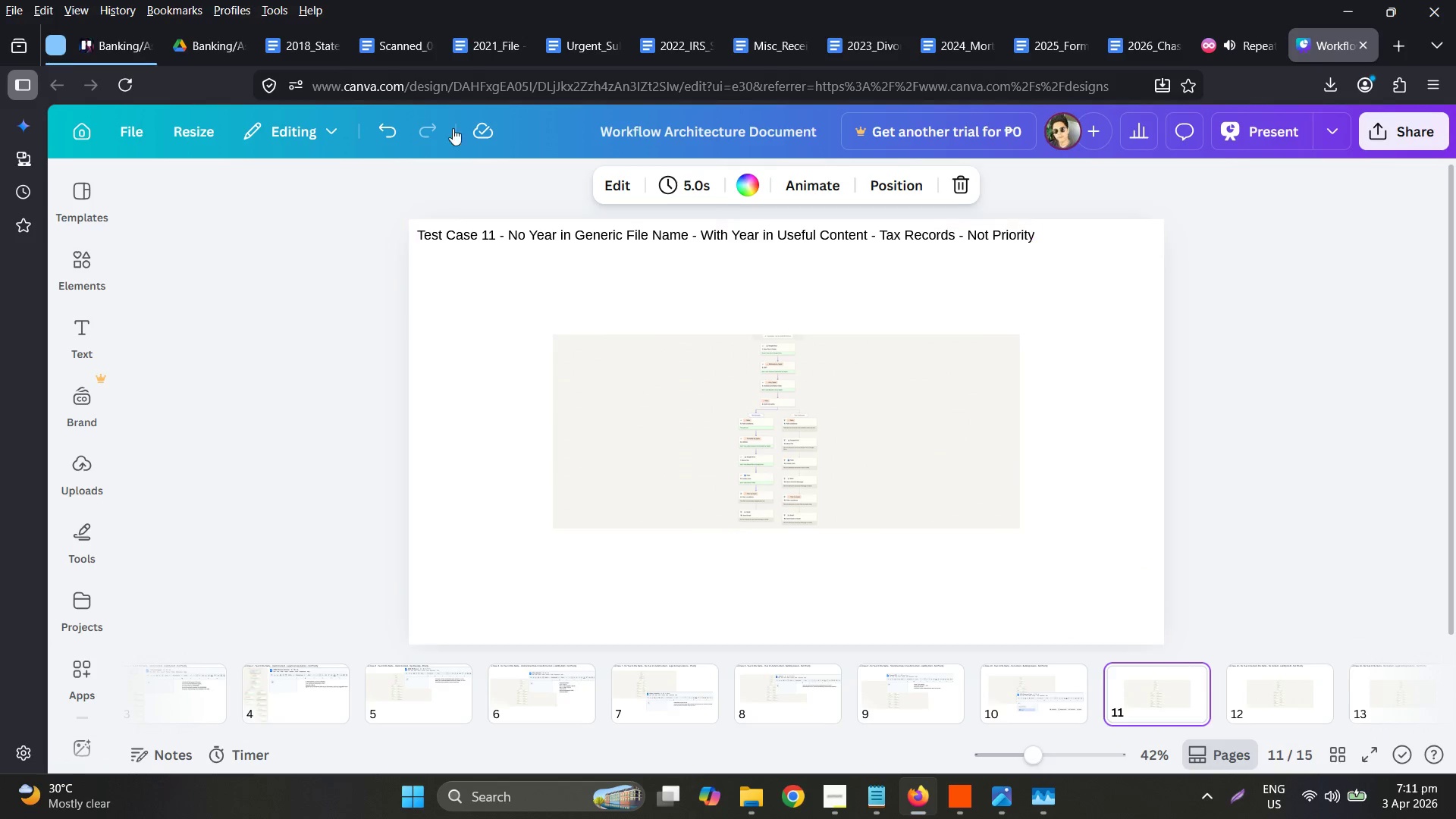 
left_click([210, 45])
 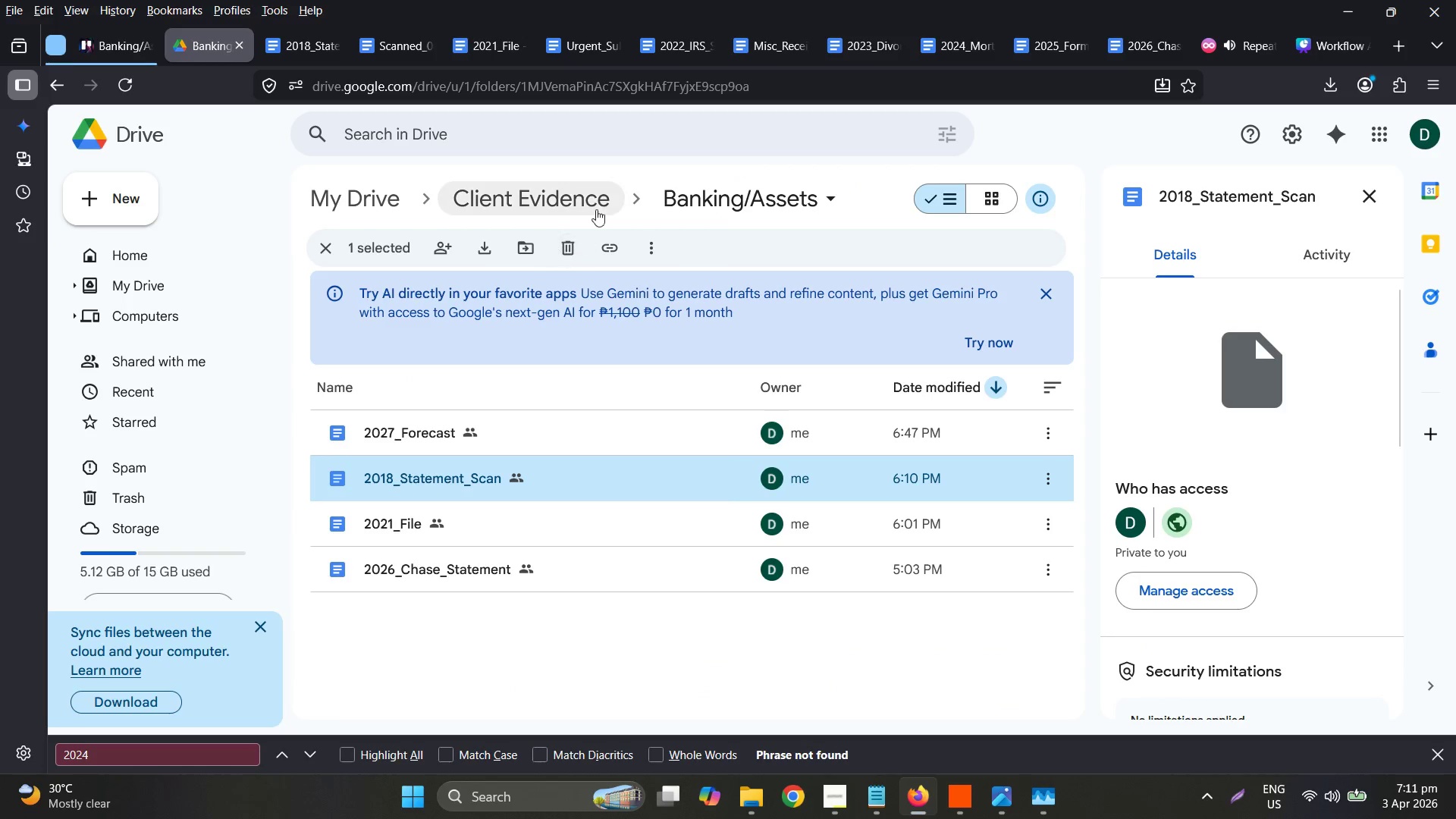 
left_click([546, 202])
 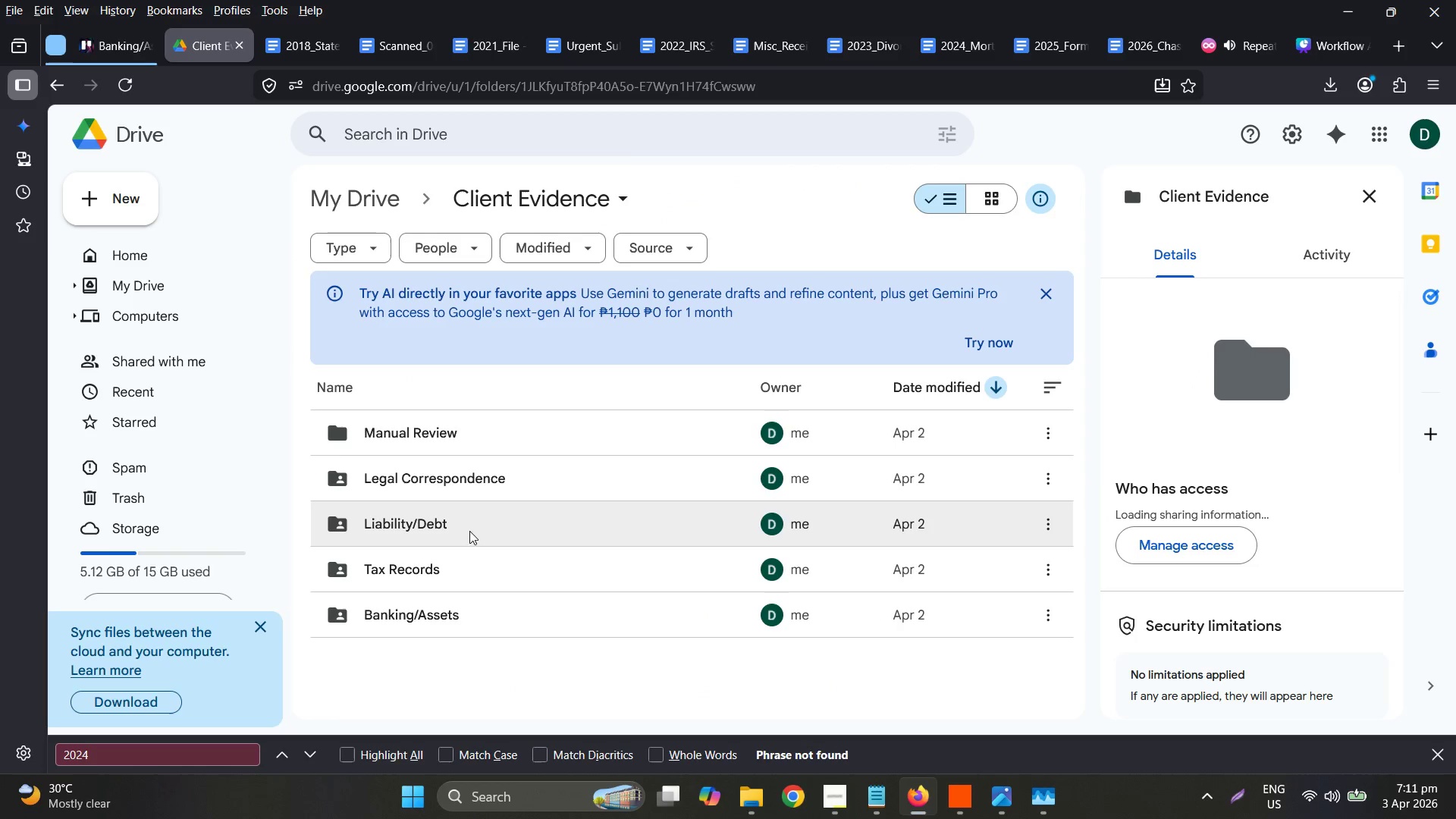 
left_click([463, 560])
 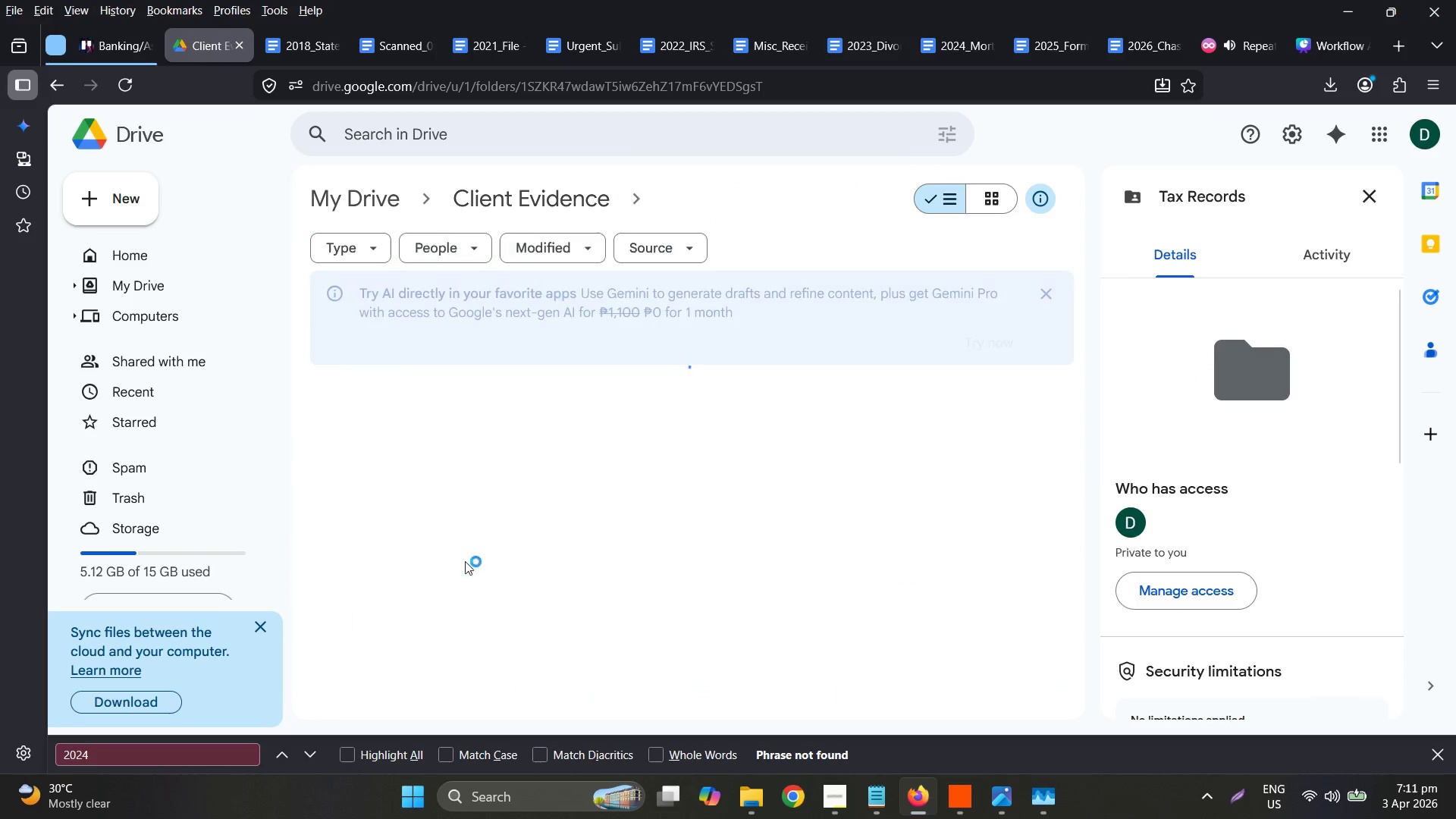 
mouse_move([531, 539])
 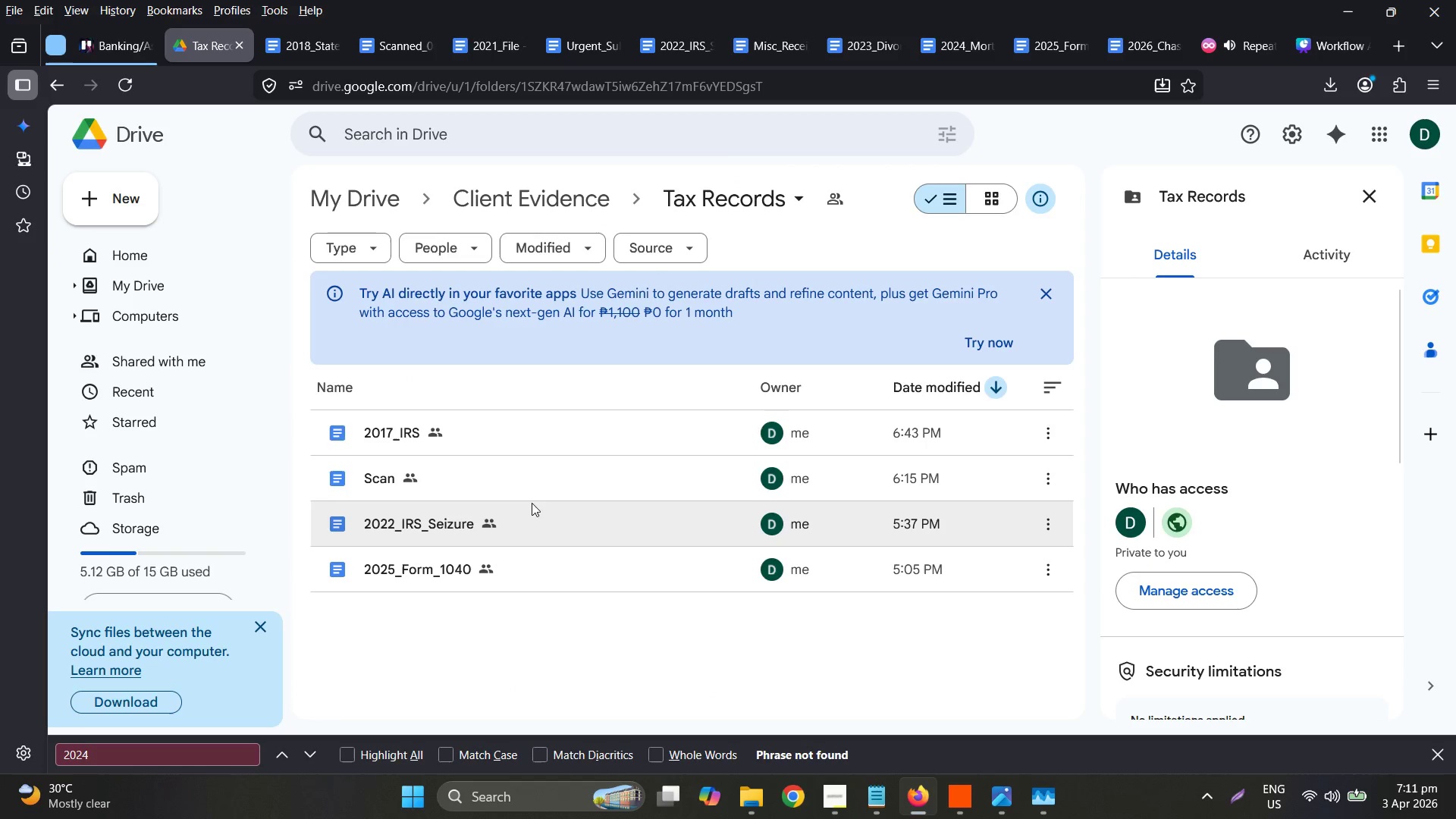 
double_click([528, 492])
 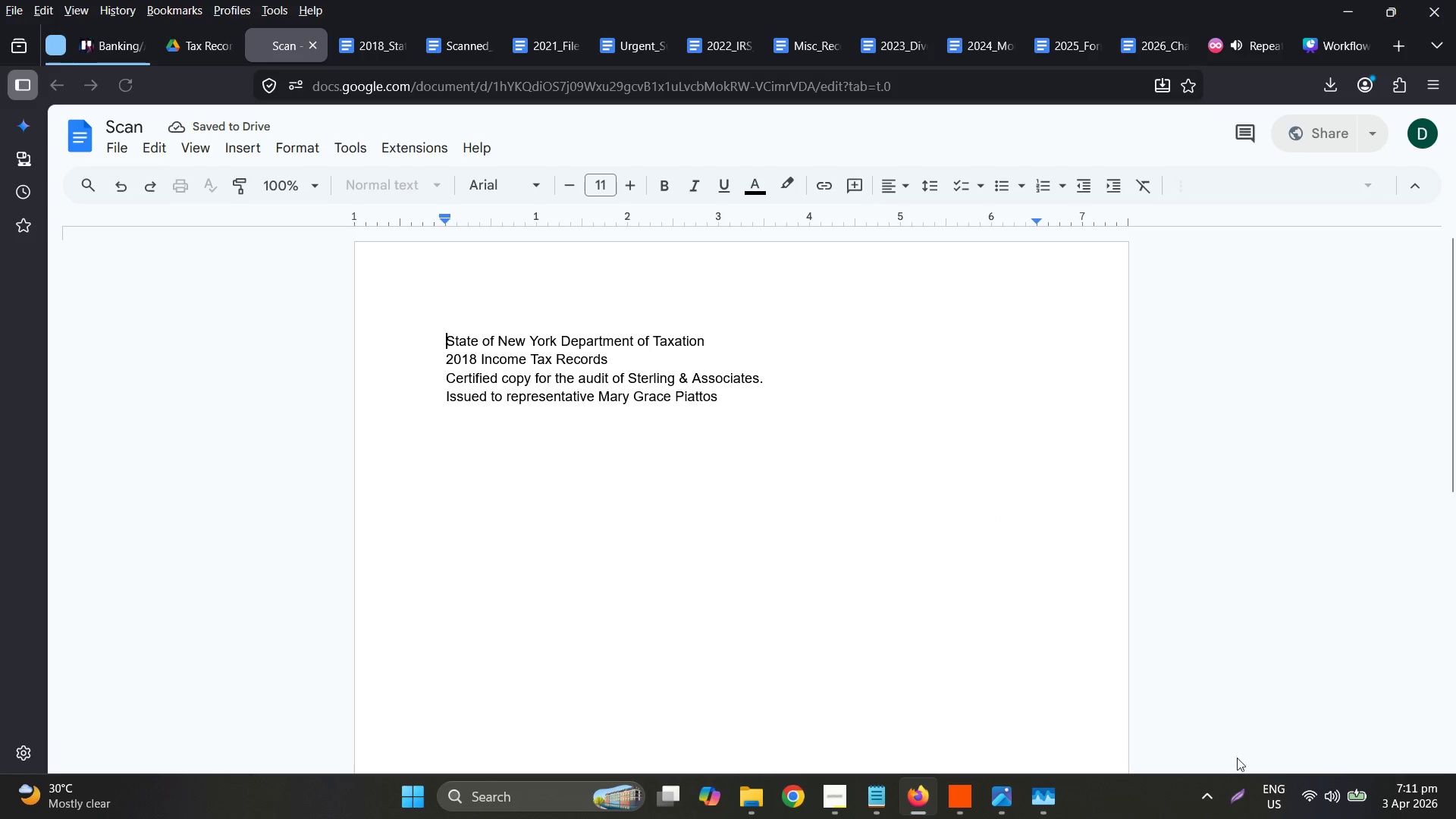 
left_click([1233, 788])
 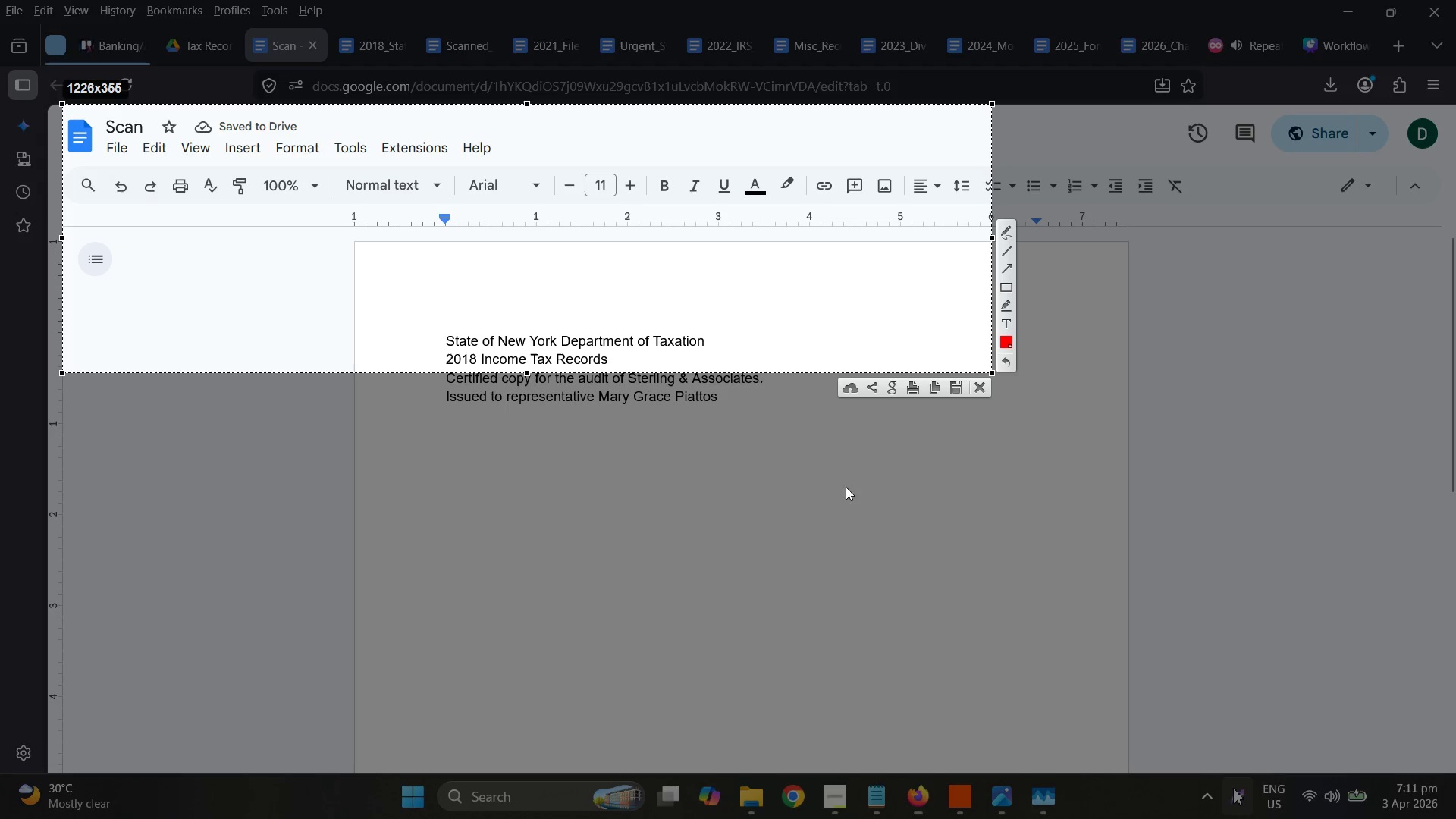 
key(Escape)
 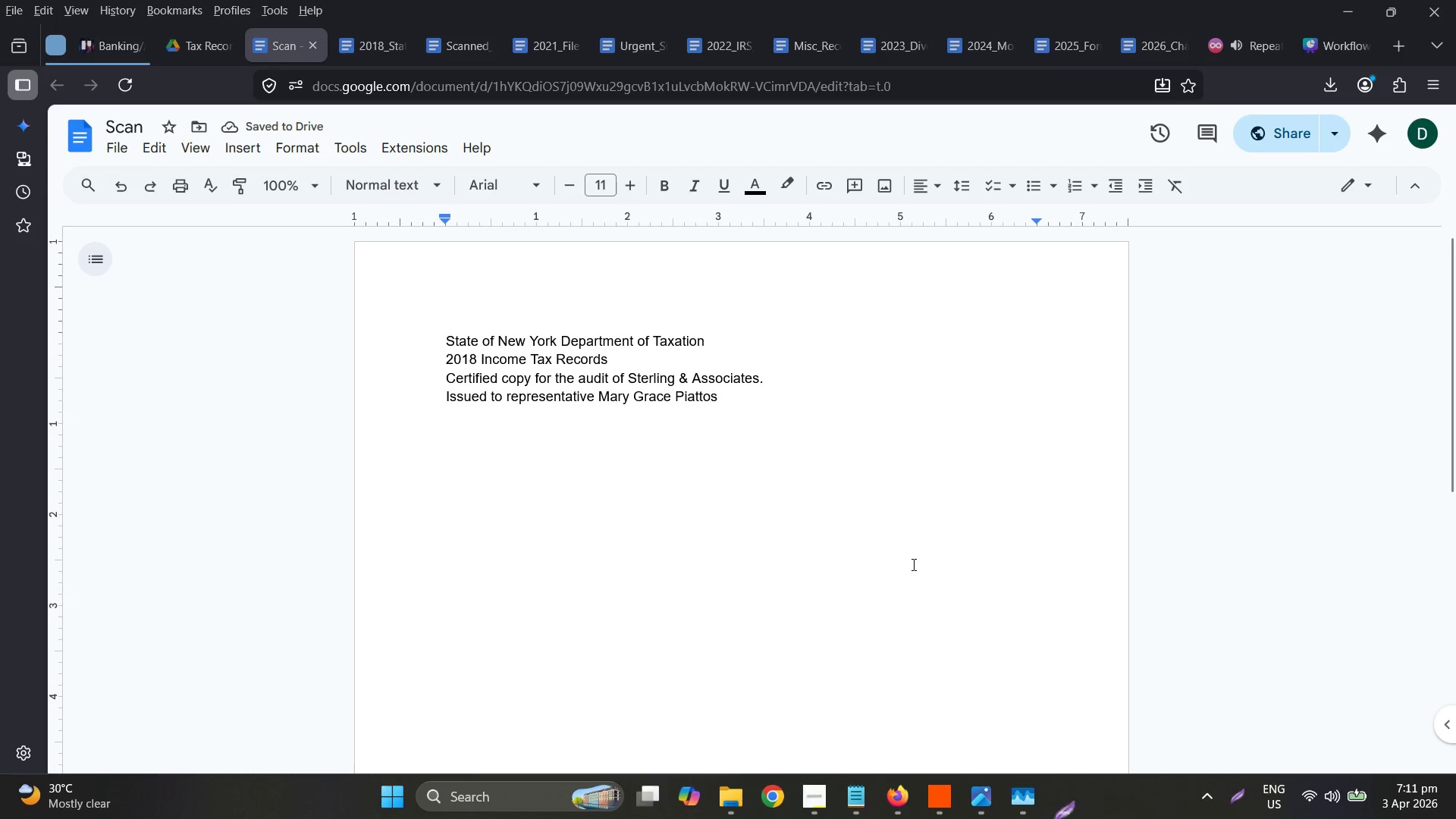 
scroll: coordinate [912, 564], scroll_direction: down, amount: 1.0
 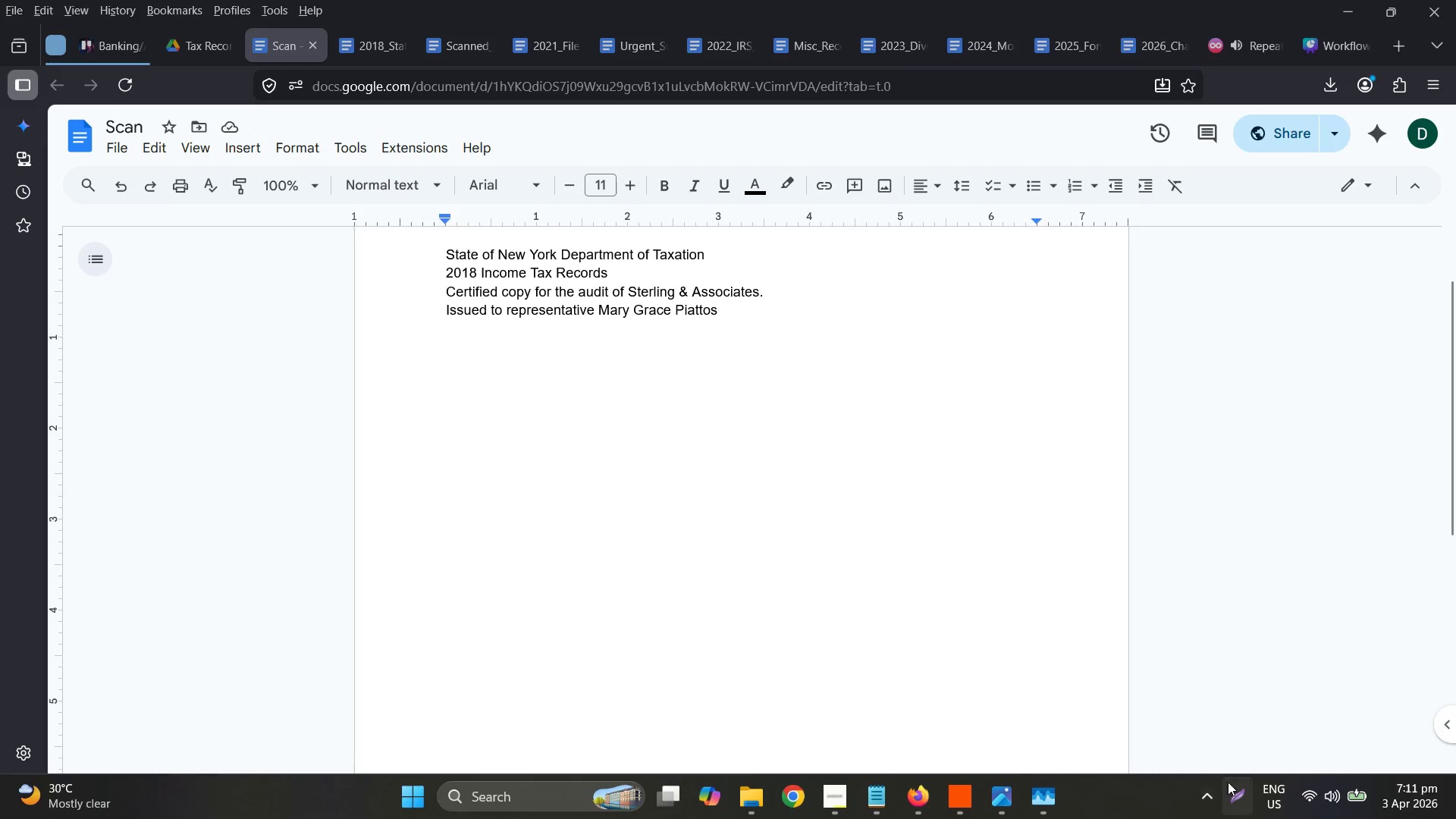 
key(Control+C)
 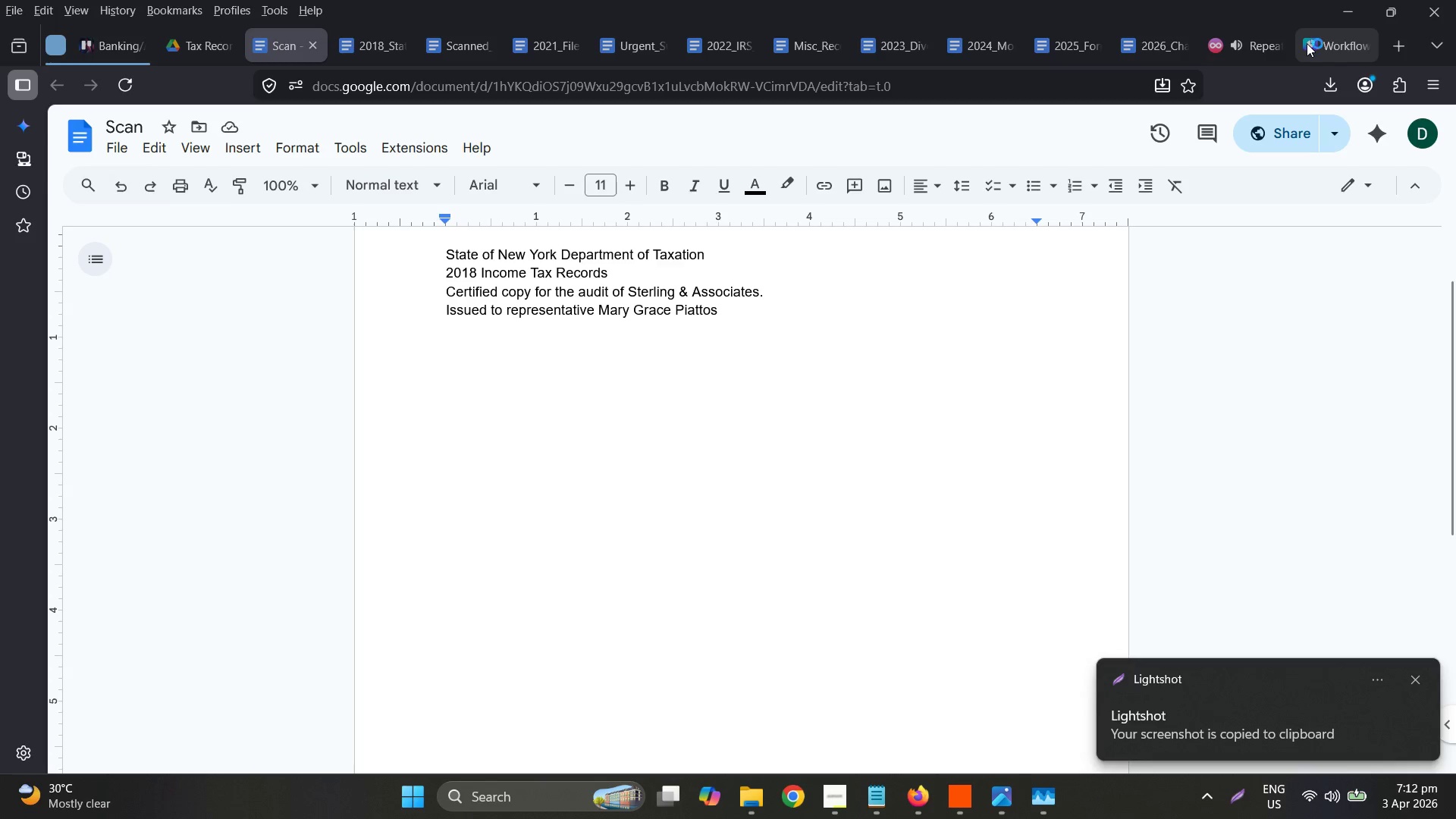 
left_click([1307, 43])
 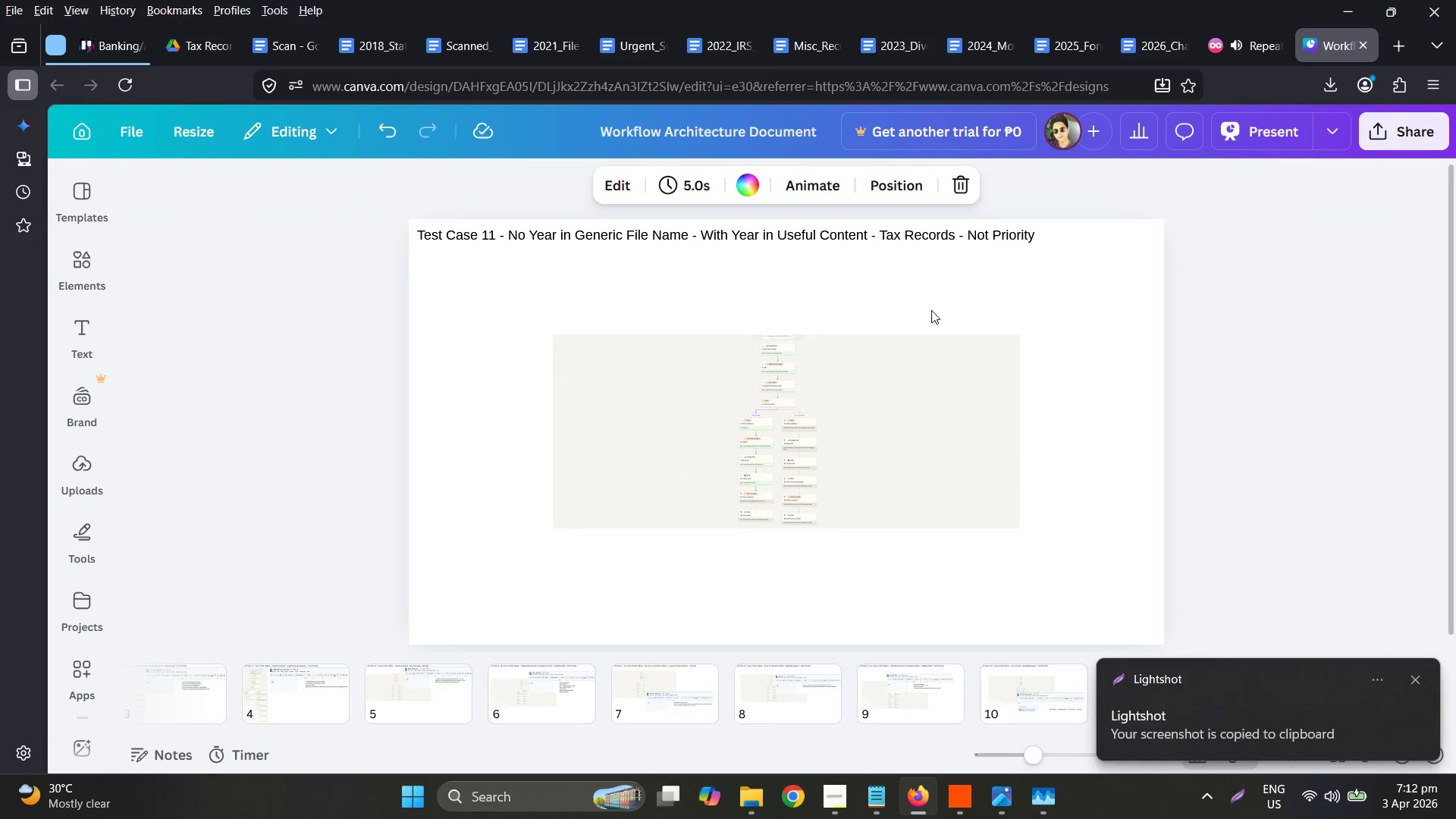 
key(Control+V)
 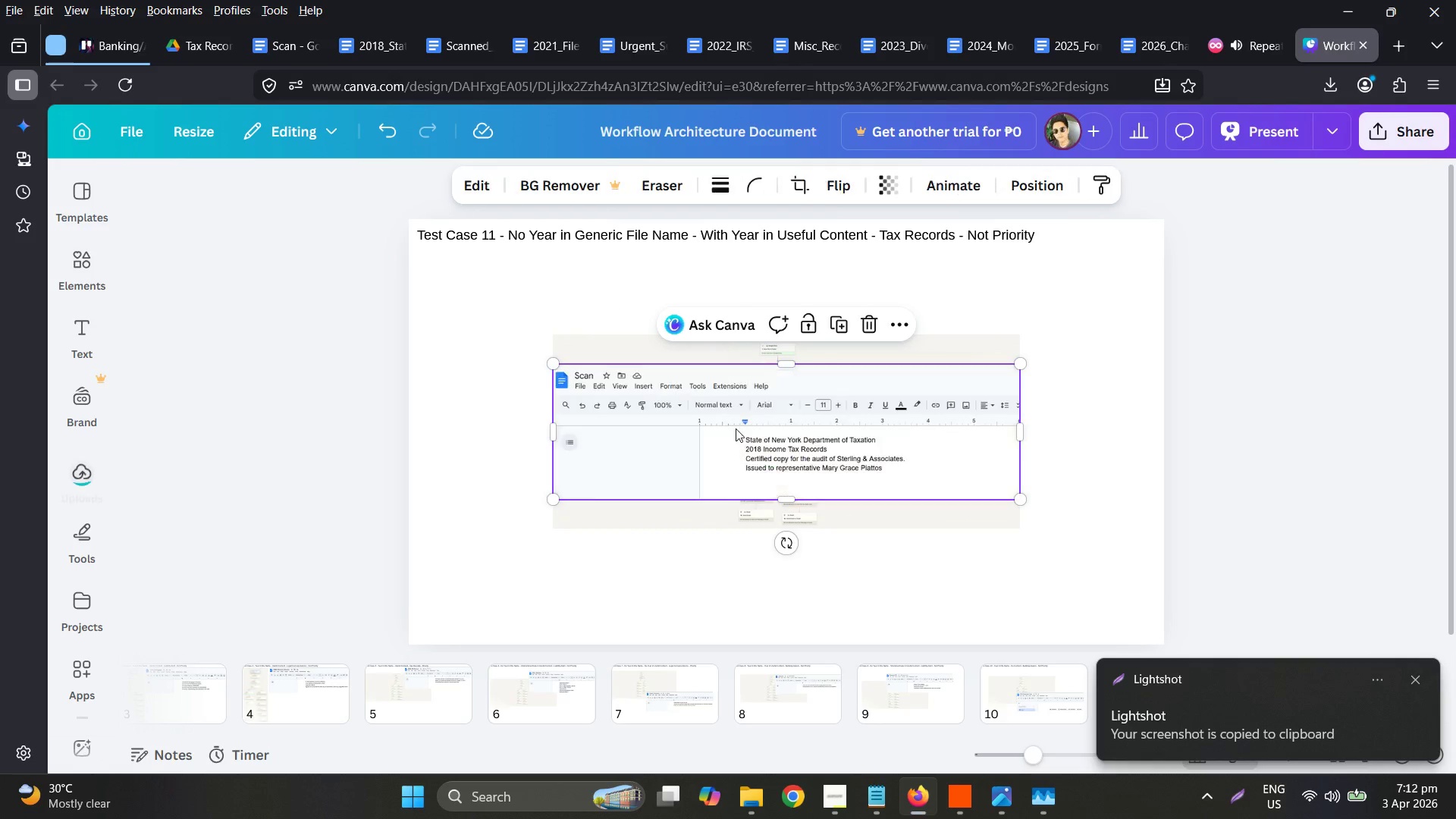 
left_click_drag(start_coordinate=[706, 431], to_coordinate=[812, 350])
 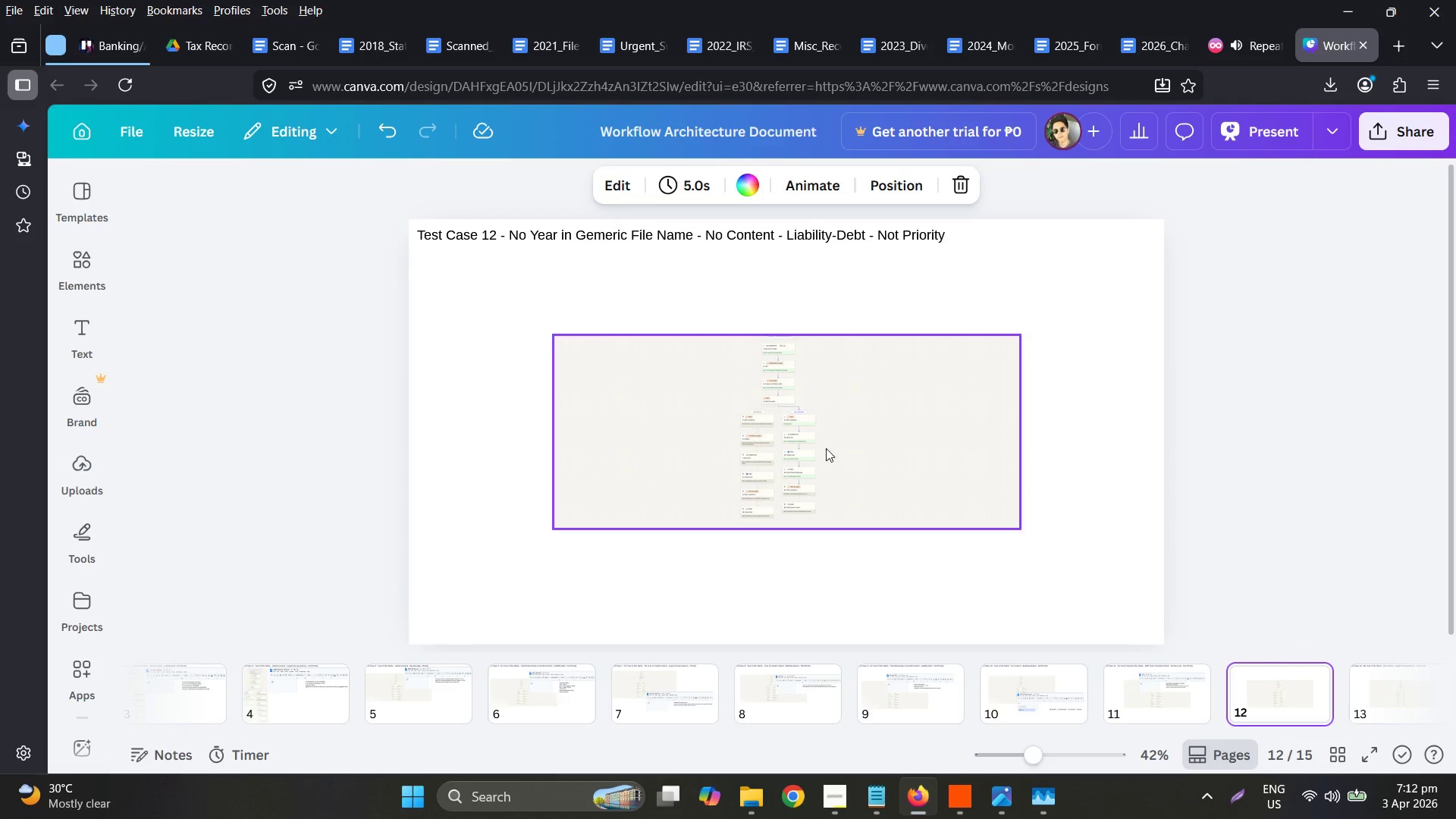 
wait(5.05)
 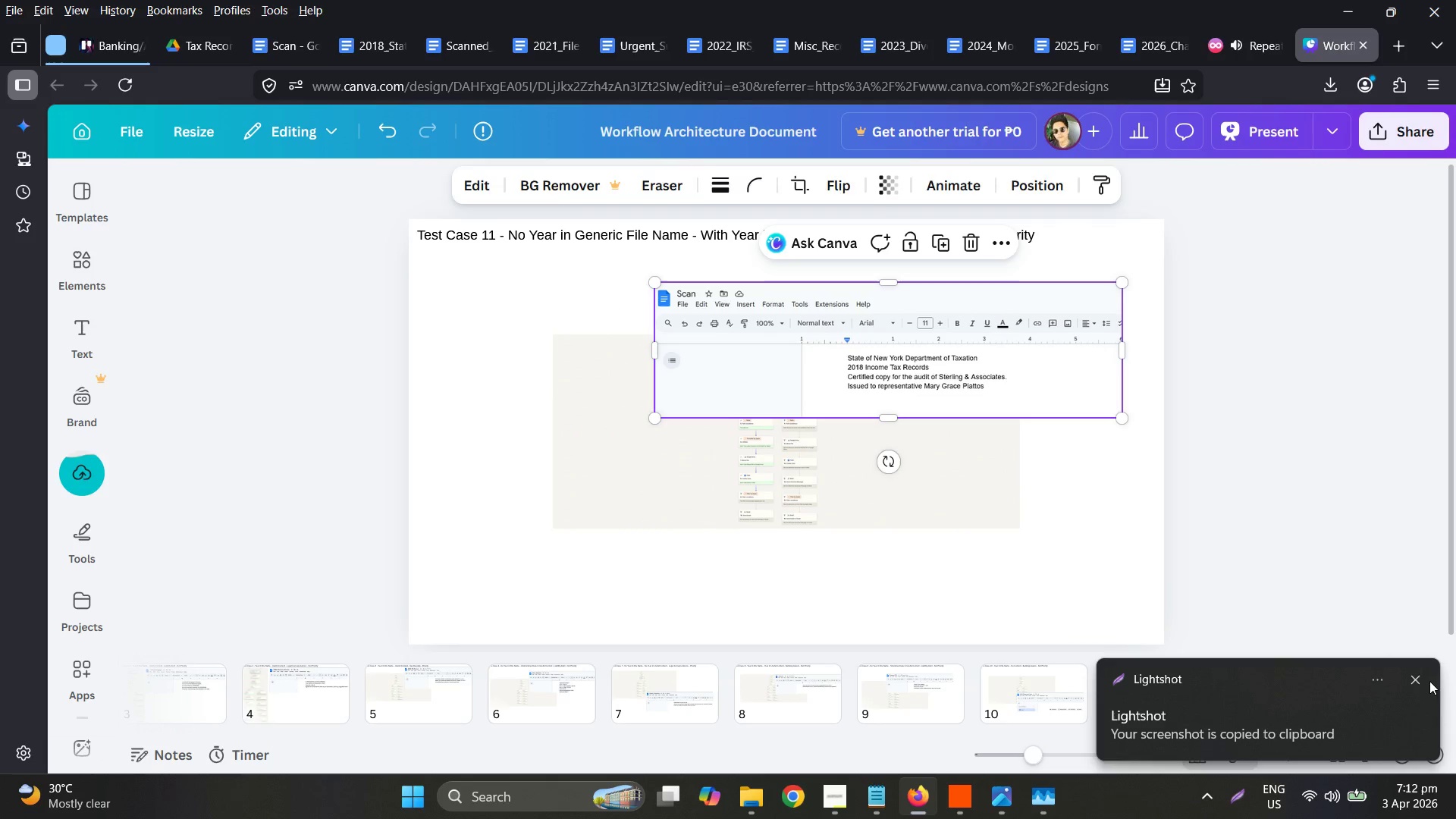 
left_click_drag(start_coordinate=[830, 446], to_coordinate=[940, 371])
 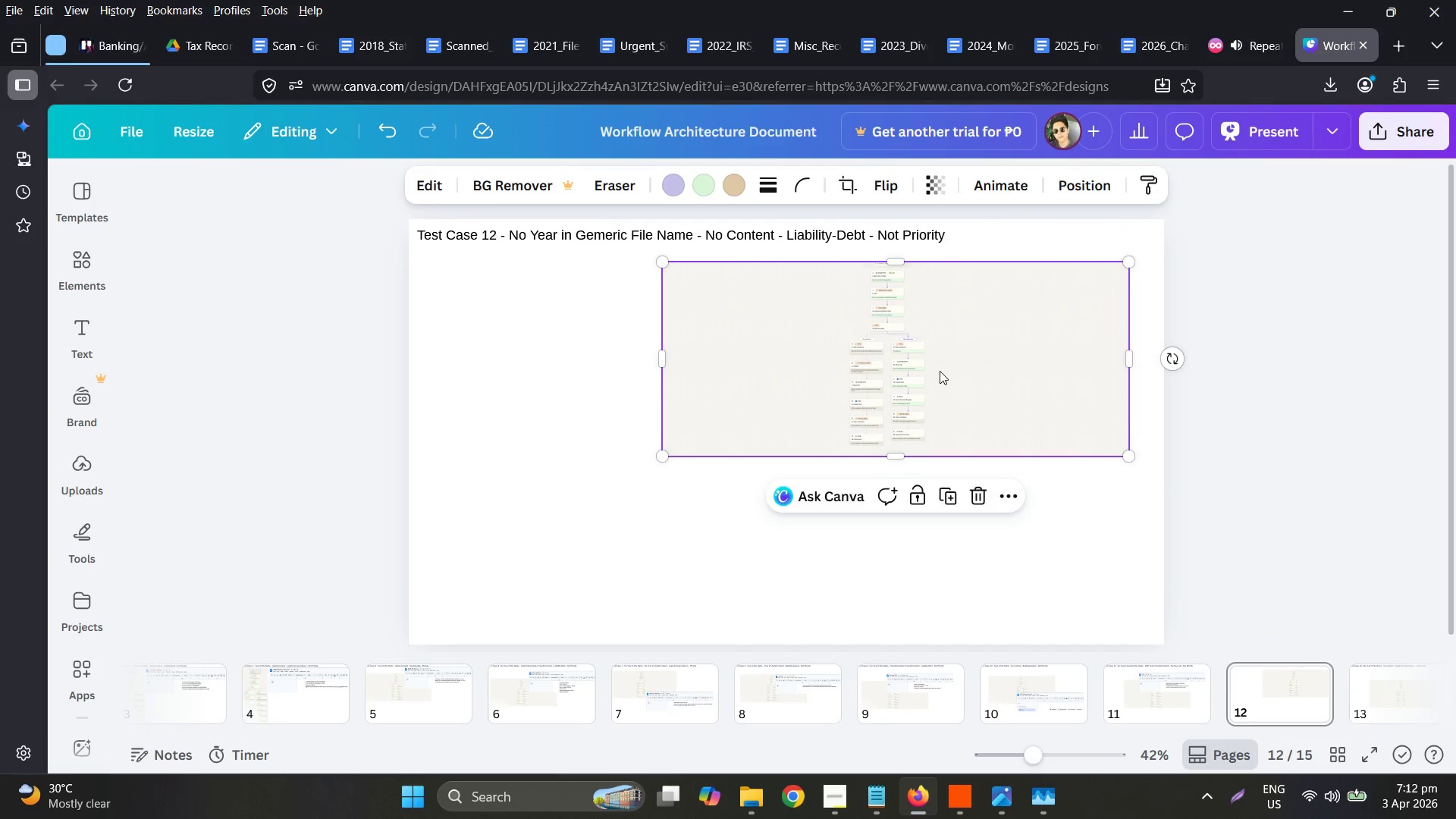 
key(Control+Z)
 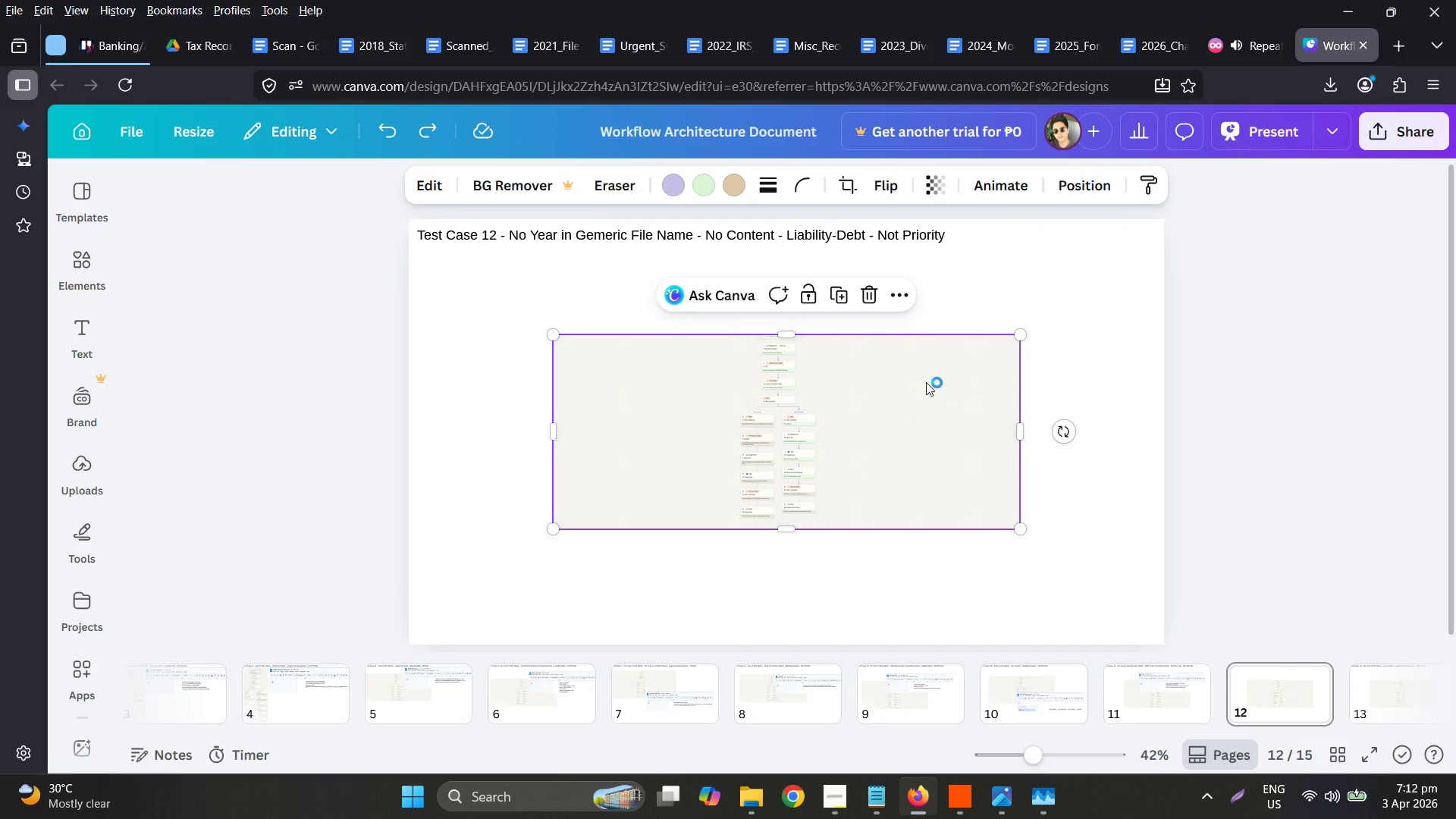 
left_click_drag(start_coordinate=[906, 401], to_coordinate=[990, 318])
 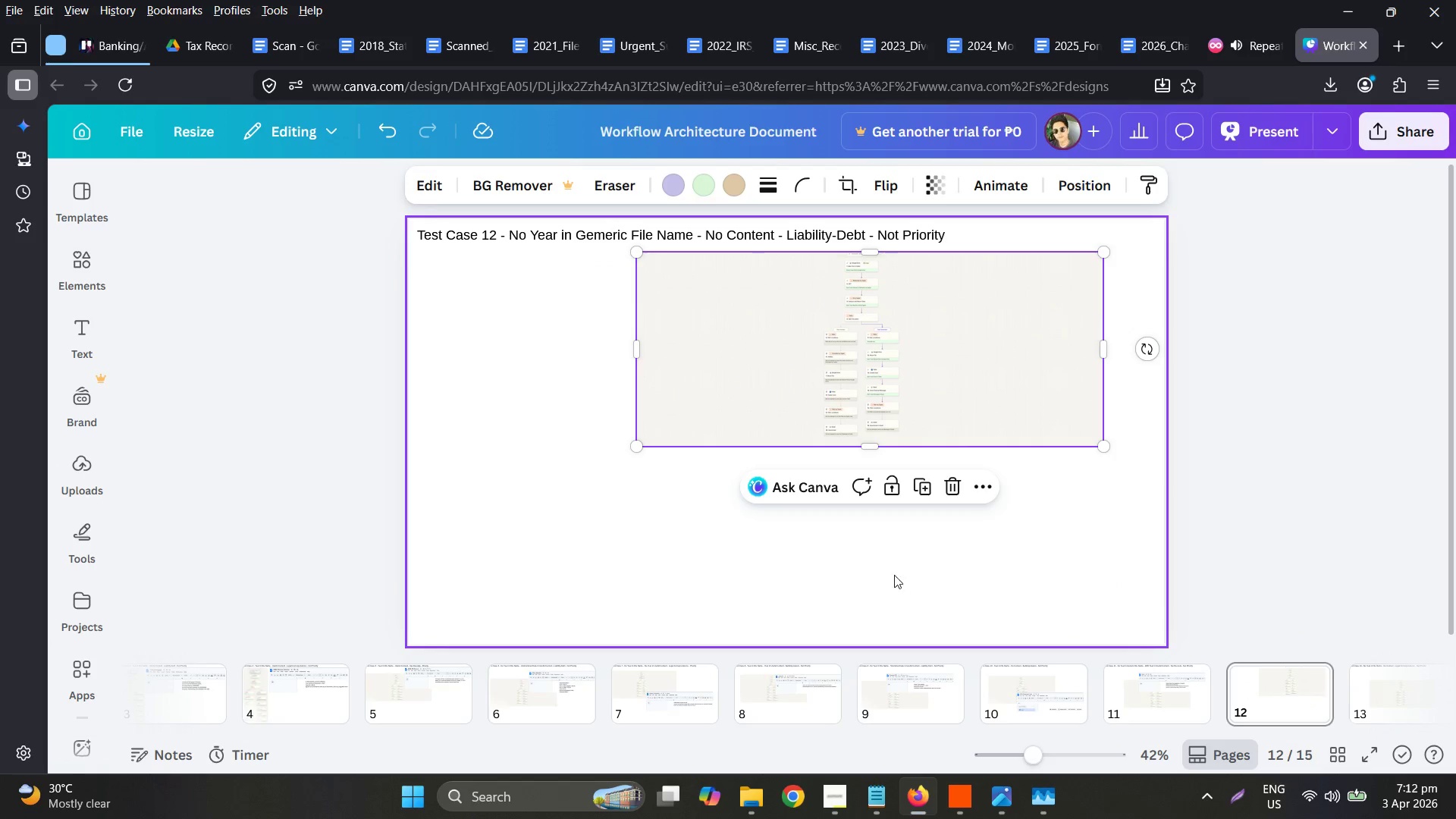 
double_click([597, 237])
 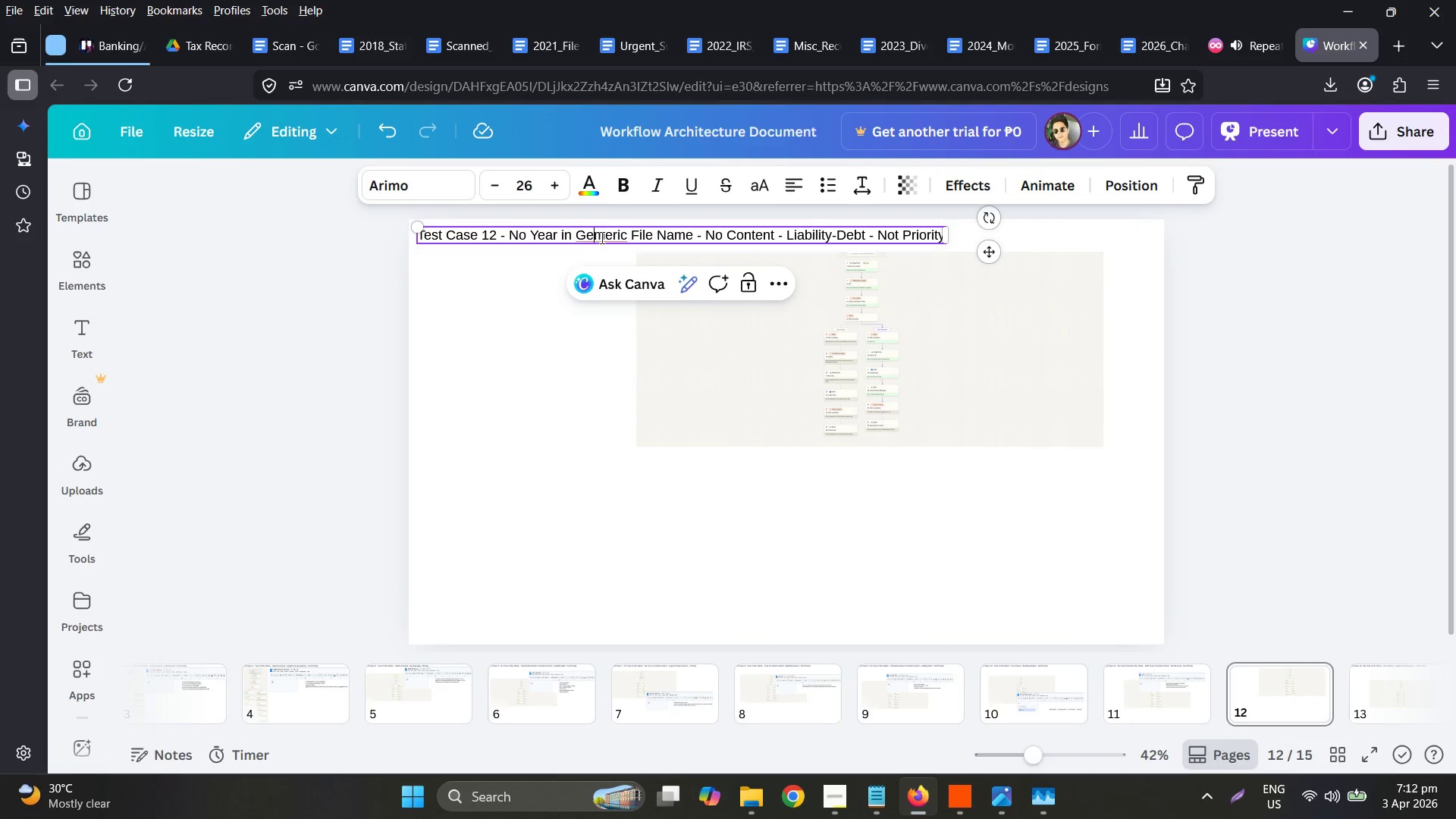 
left_click_drag(start_coordinate=[601, 237], to_coordinate=[595, 237])
 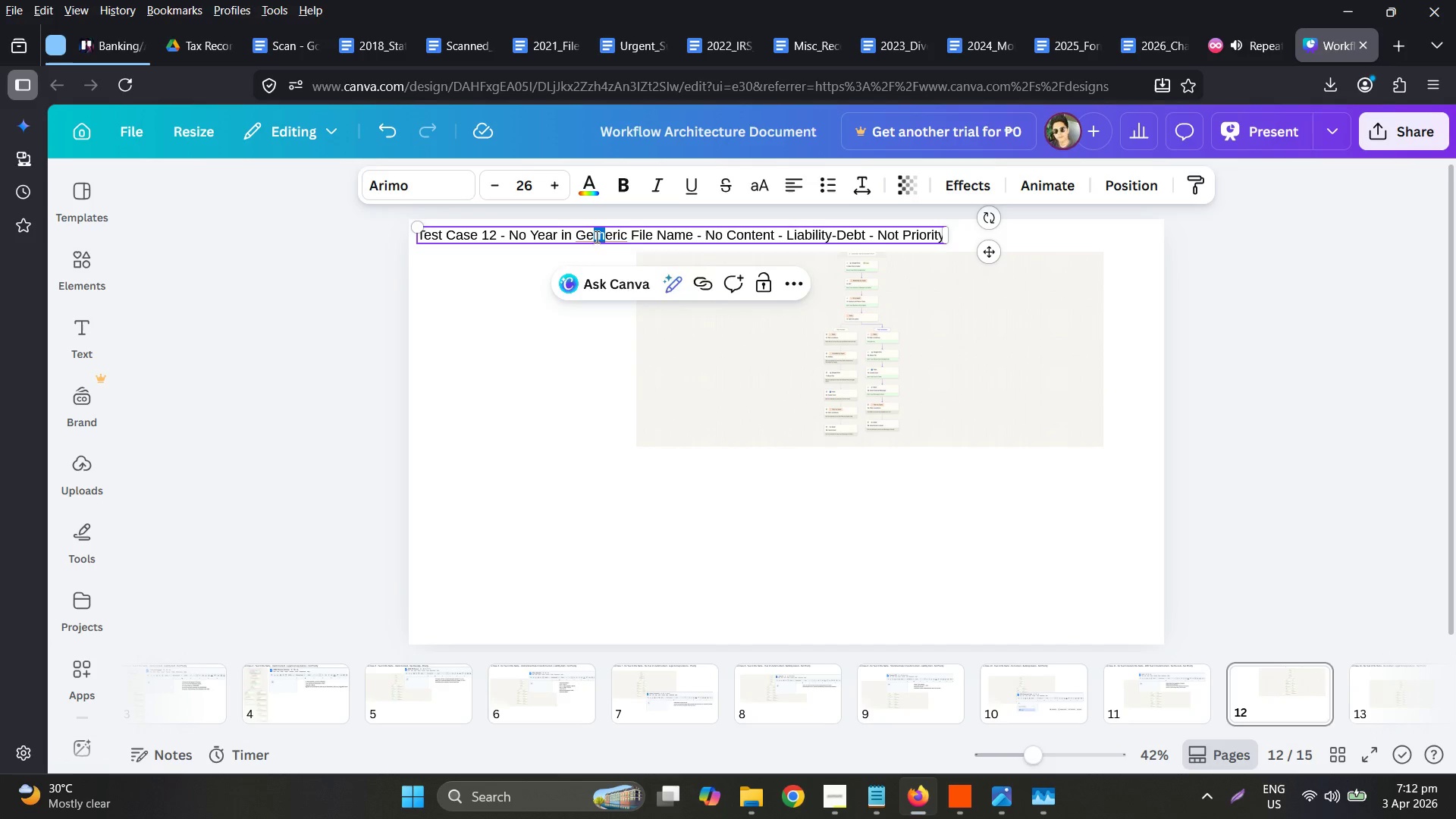 
key(N)
 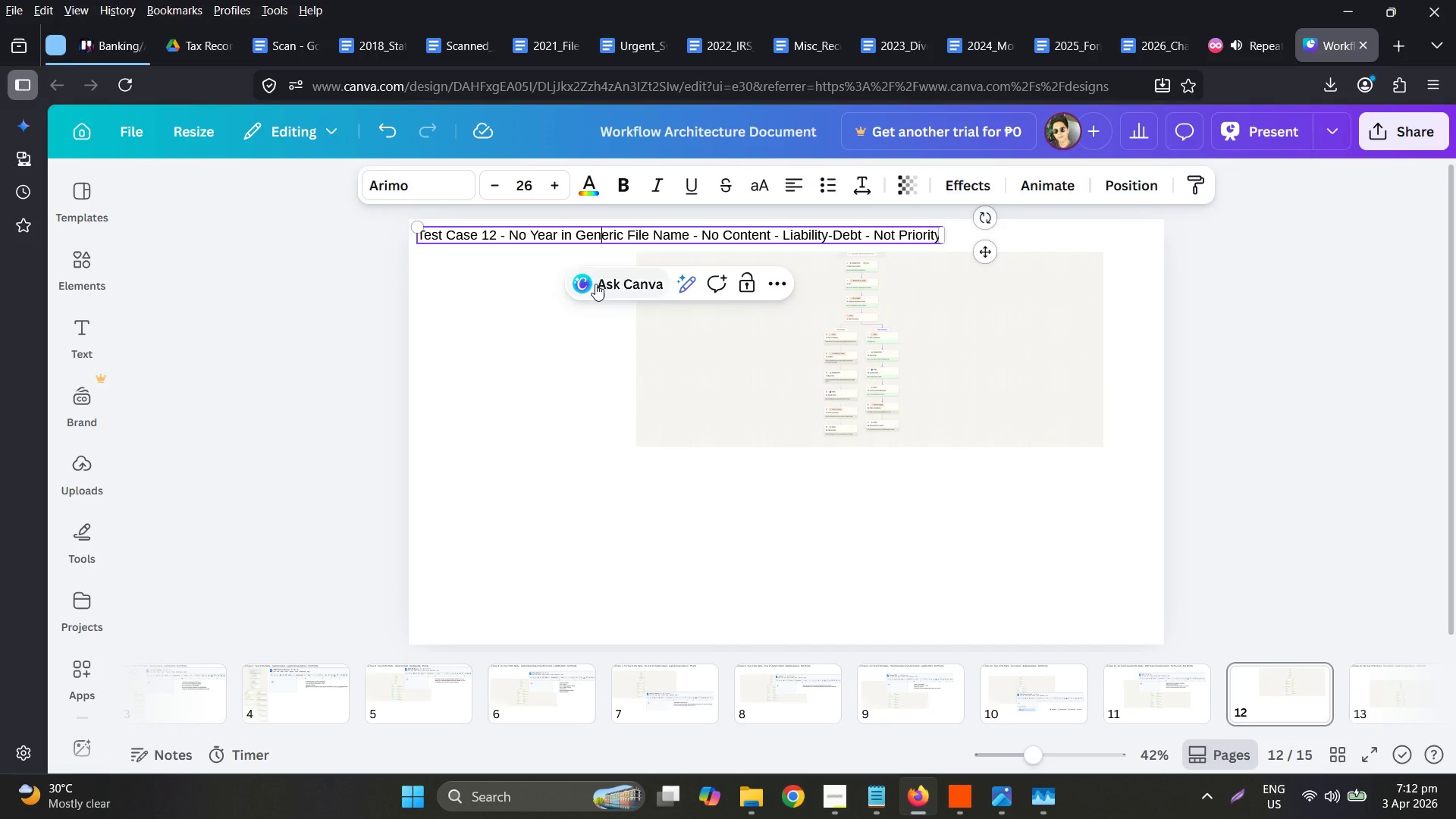 
left_click([595, 284])
 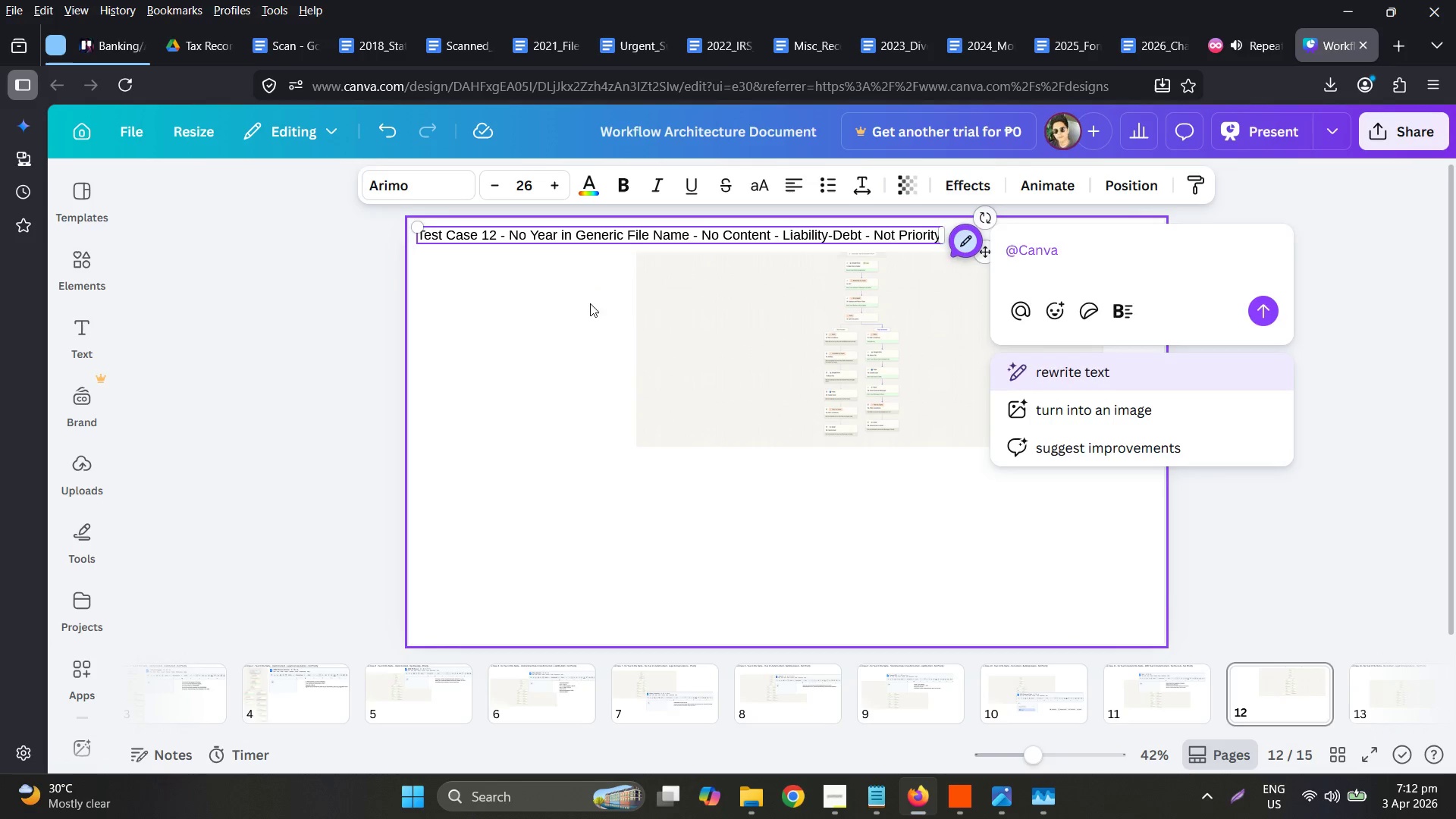 
left_click([582, 321])
 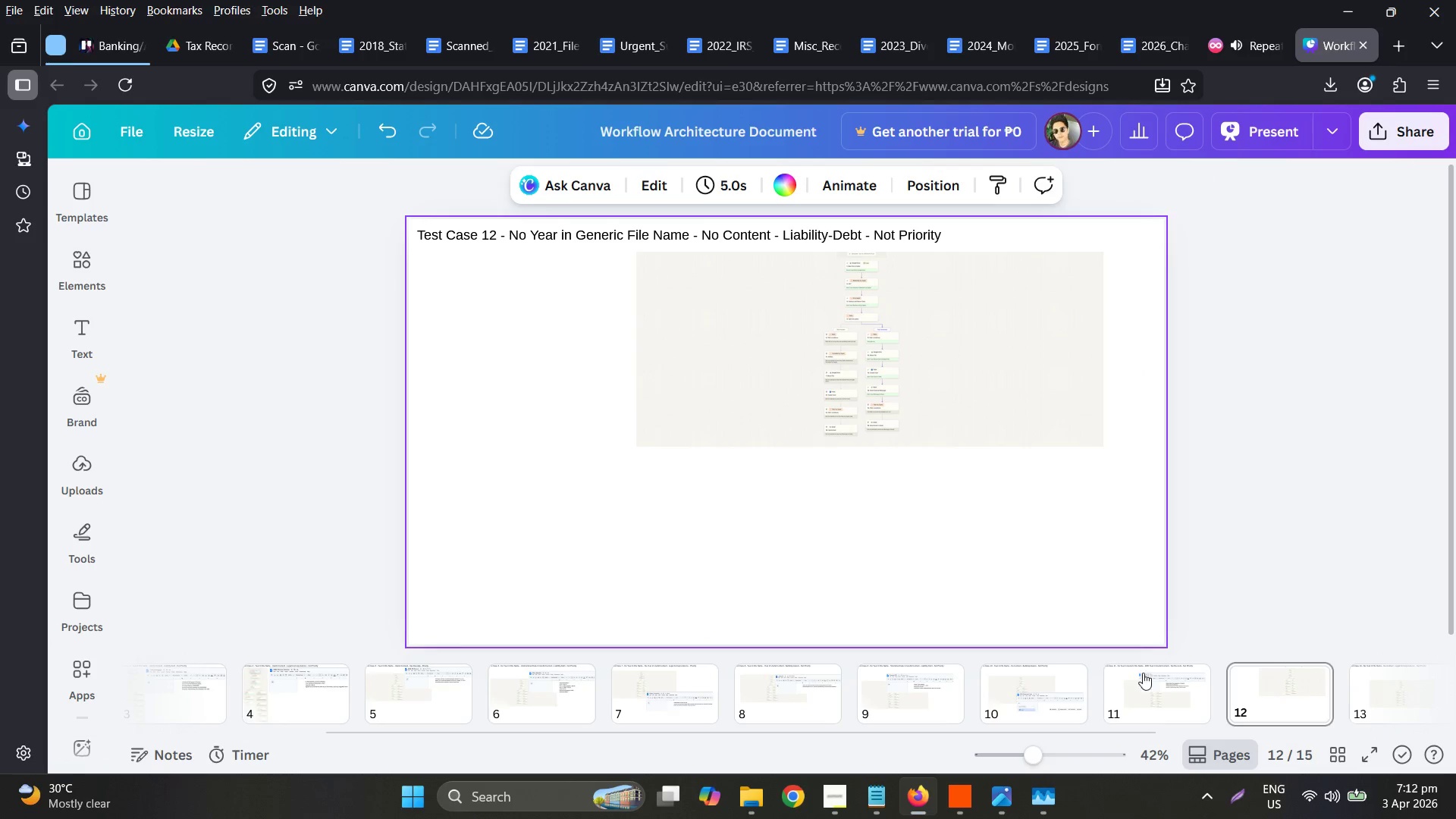 
left_click([1140, 694])
 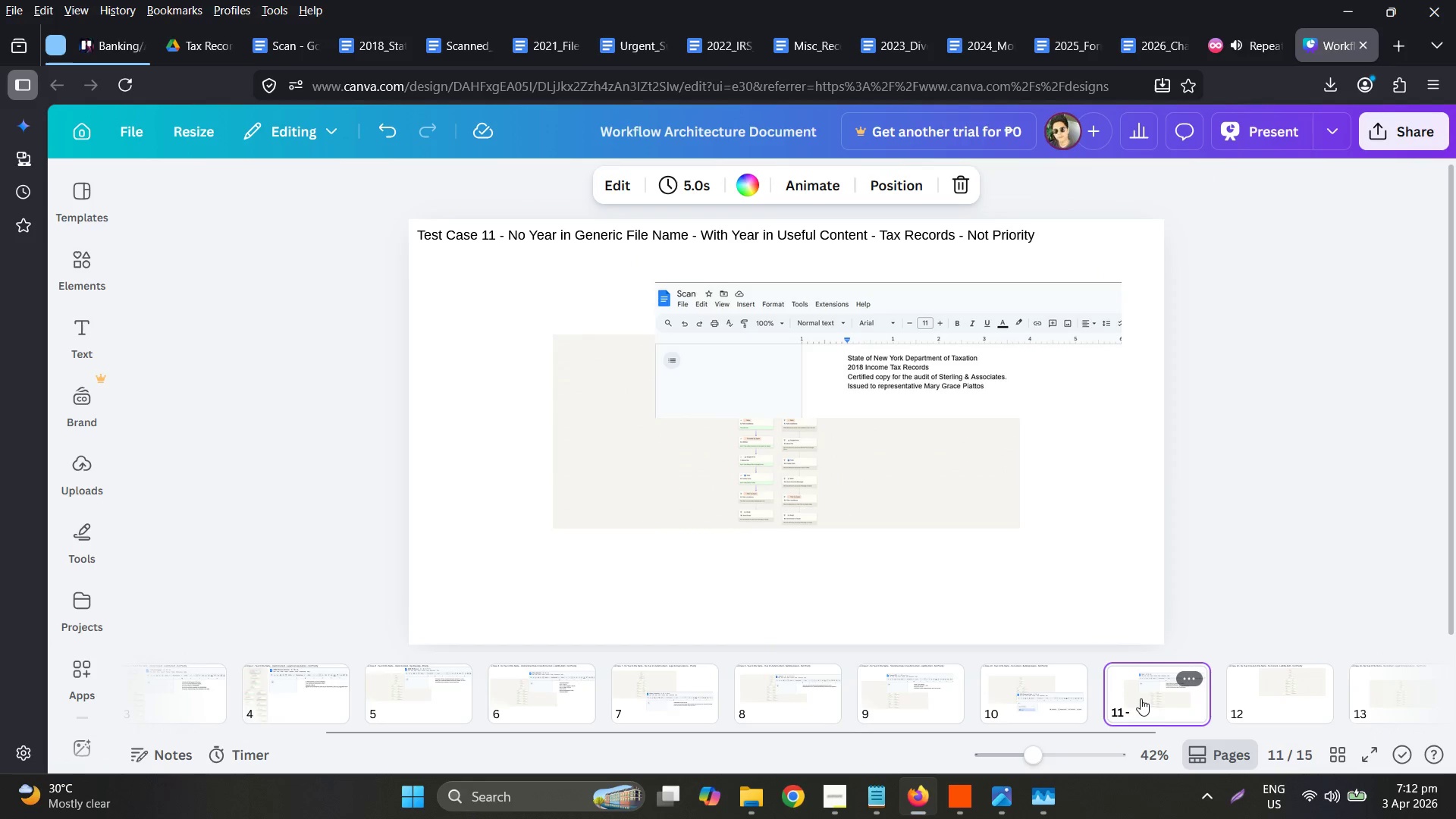 
left_click([1244, 703])
 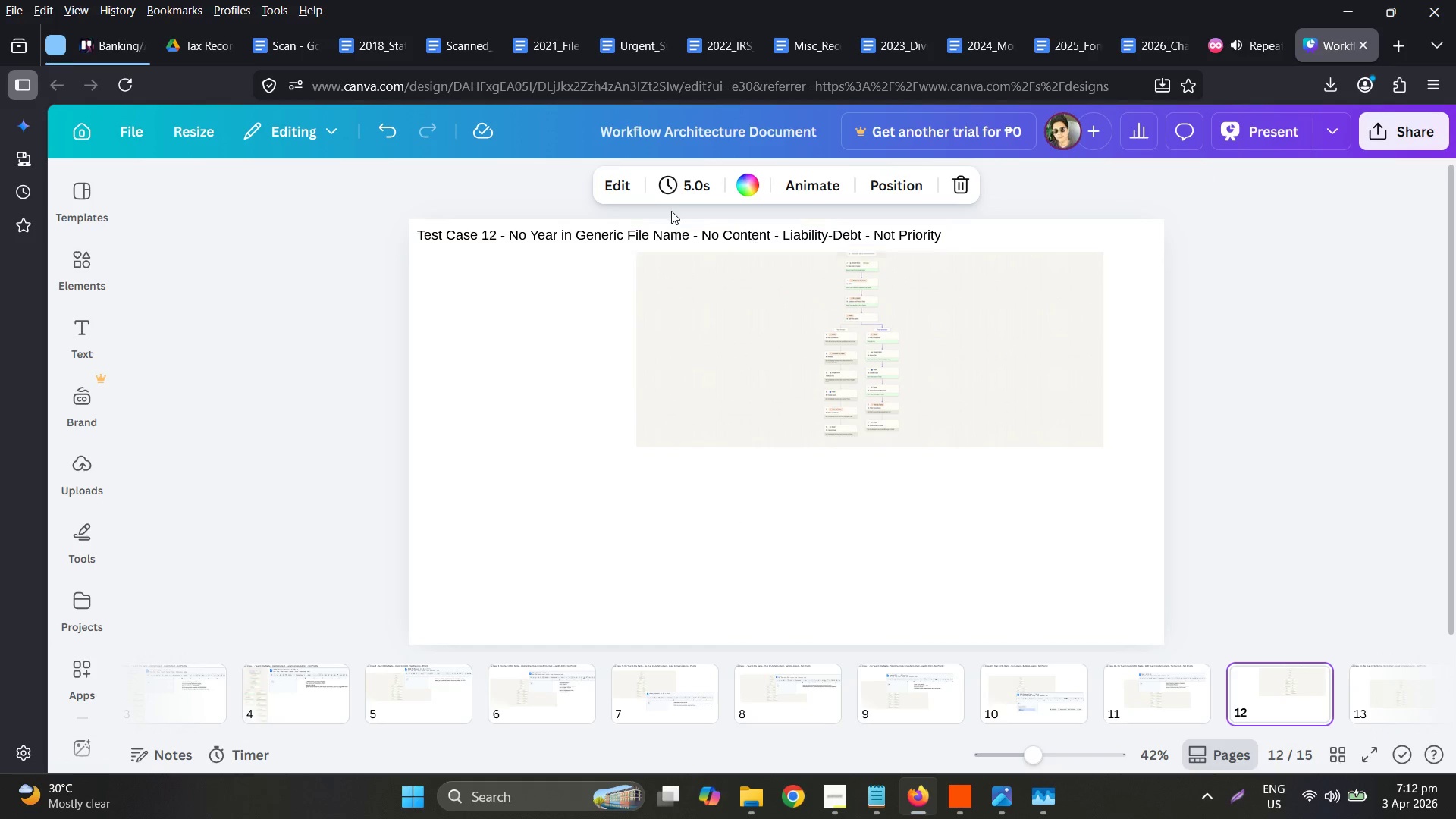 
wait(6.14)
 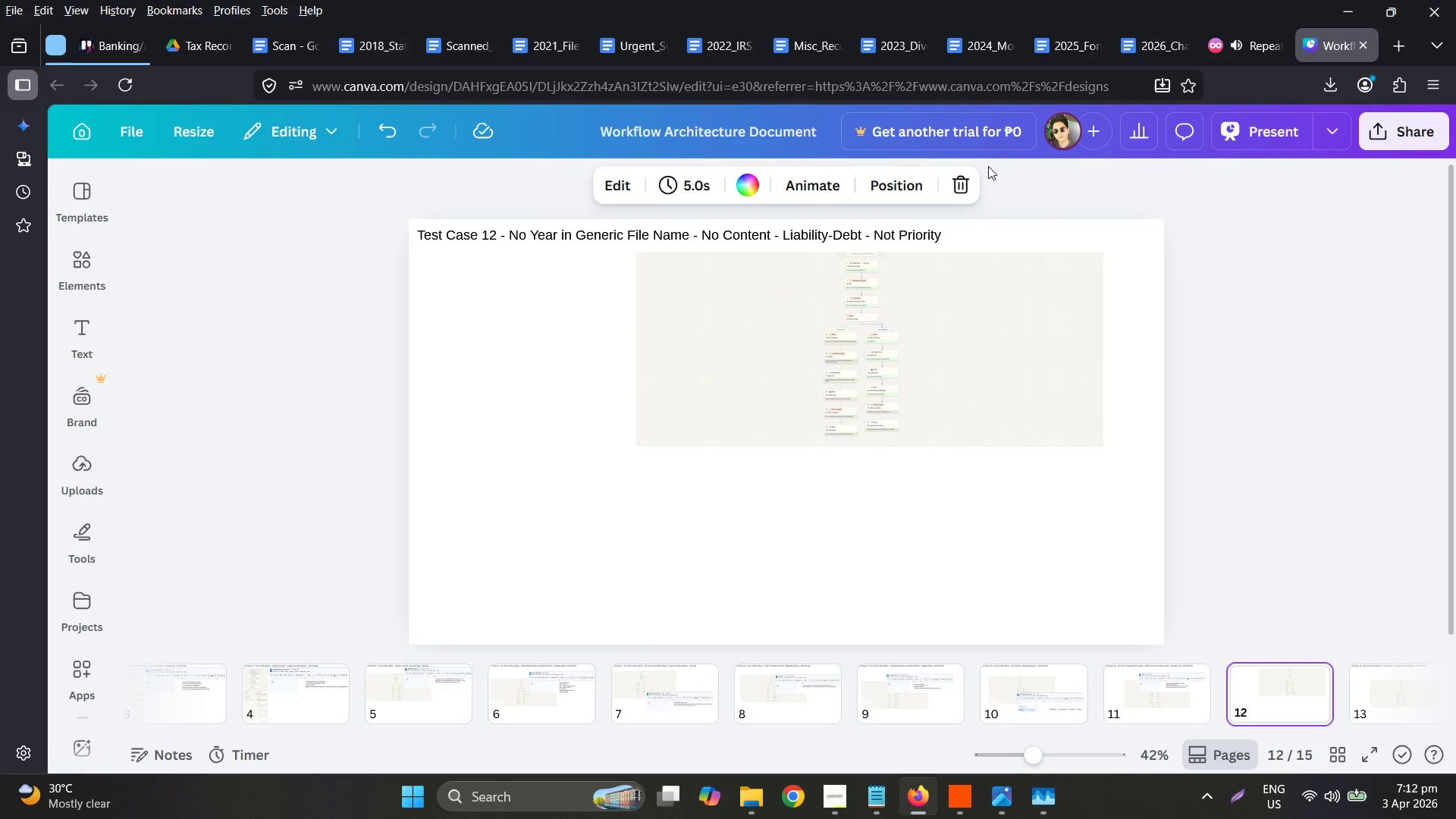 
left_click([195, 49])
 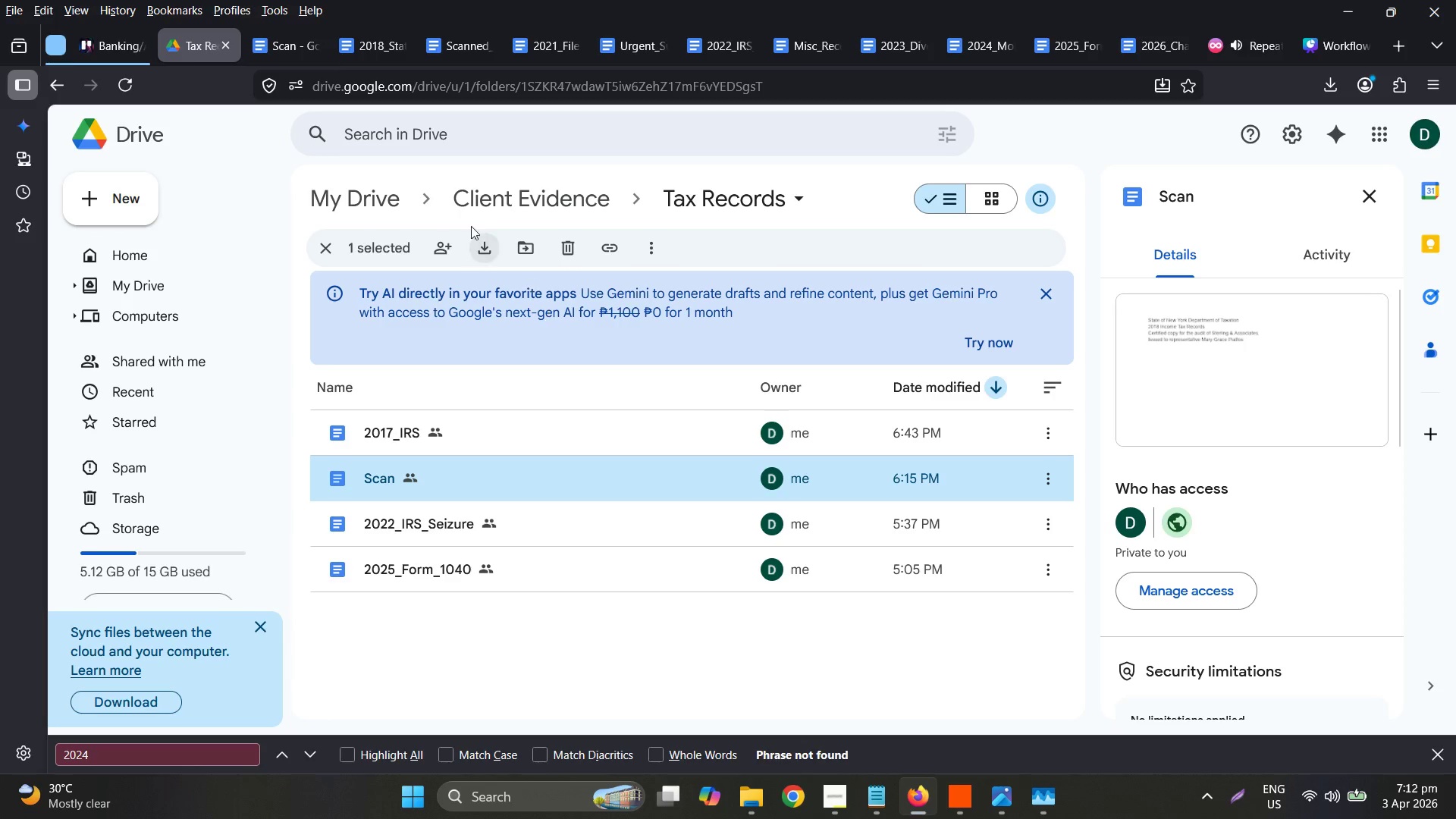 
left_click([549, 182])
 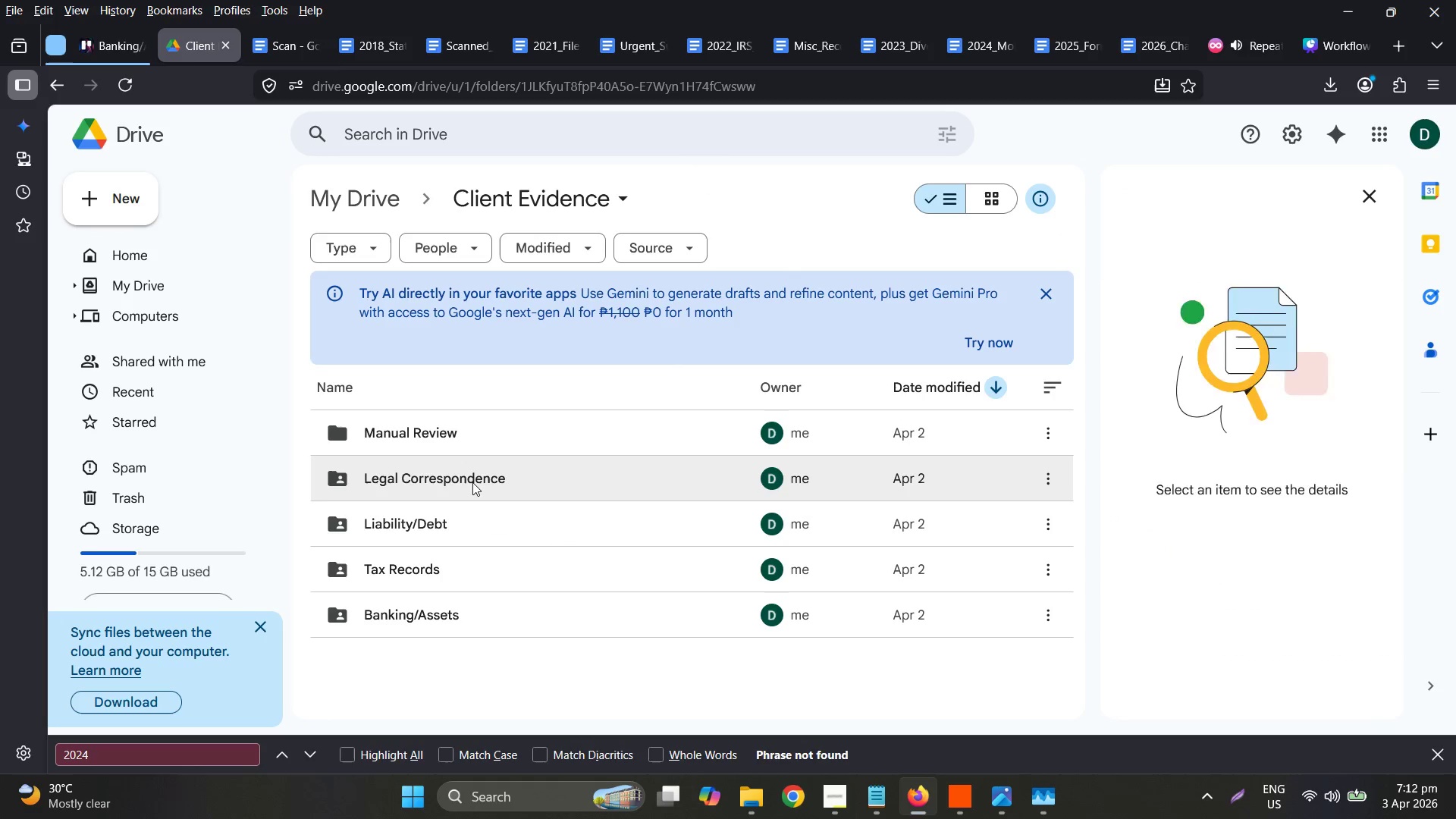 
double_click([462, 522])
 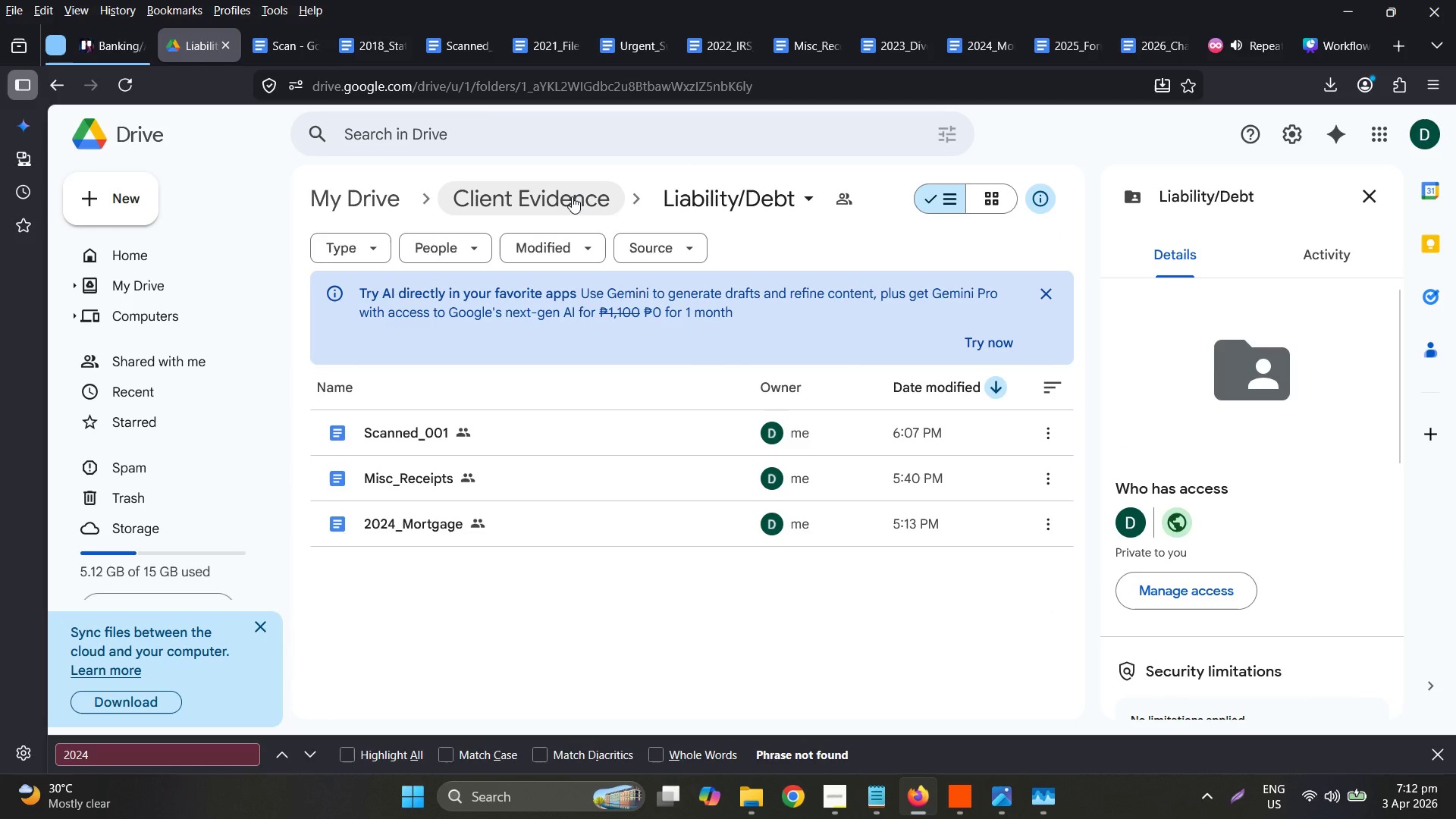 
wait(8.08)
 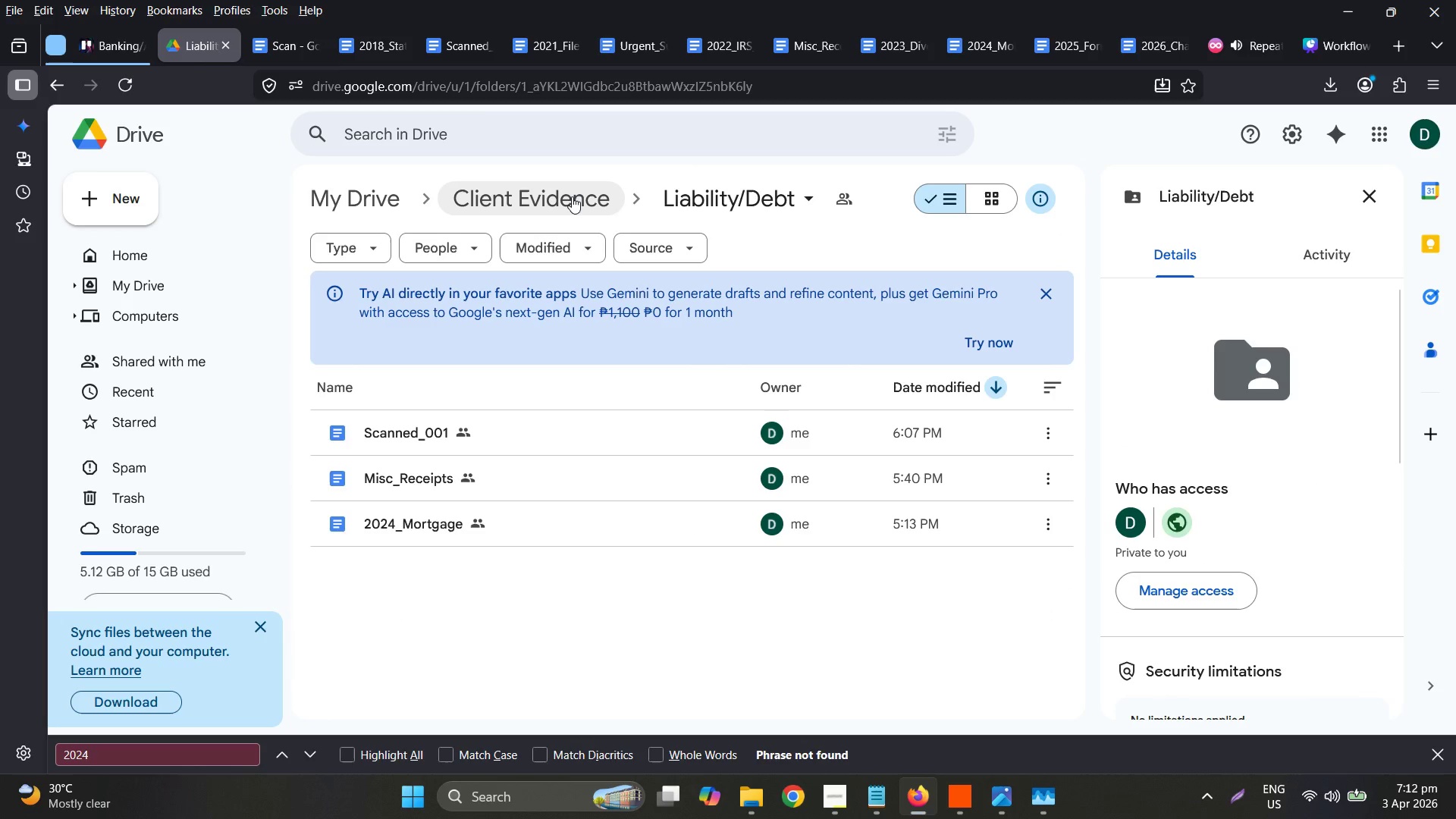 
left_click([572, 196])
 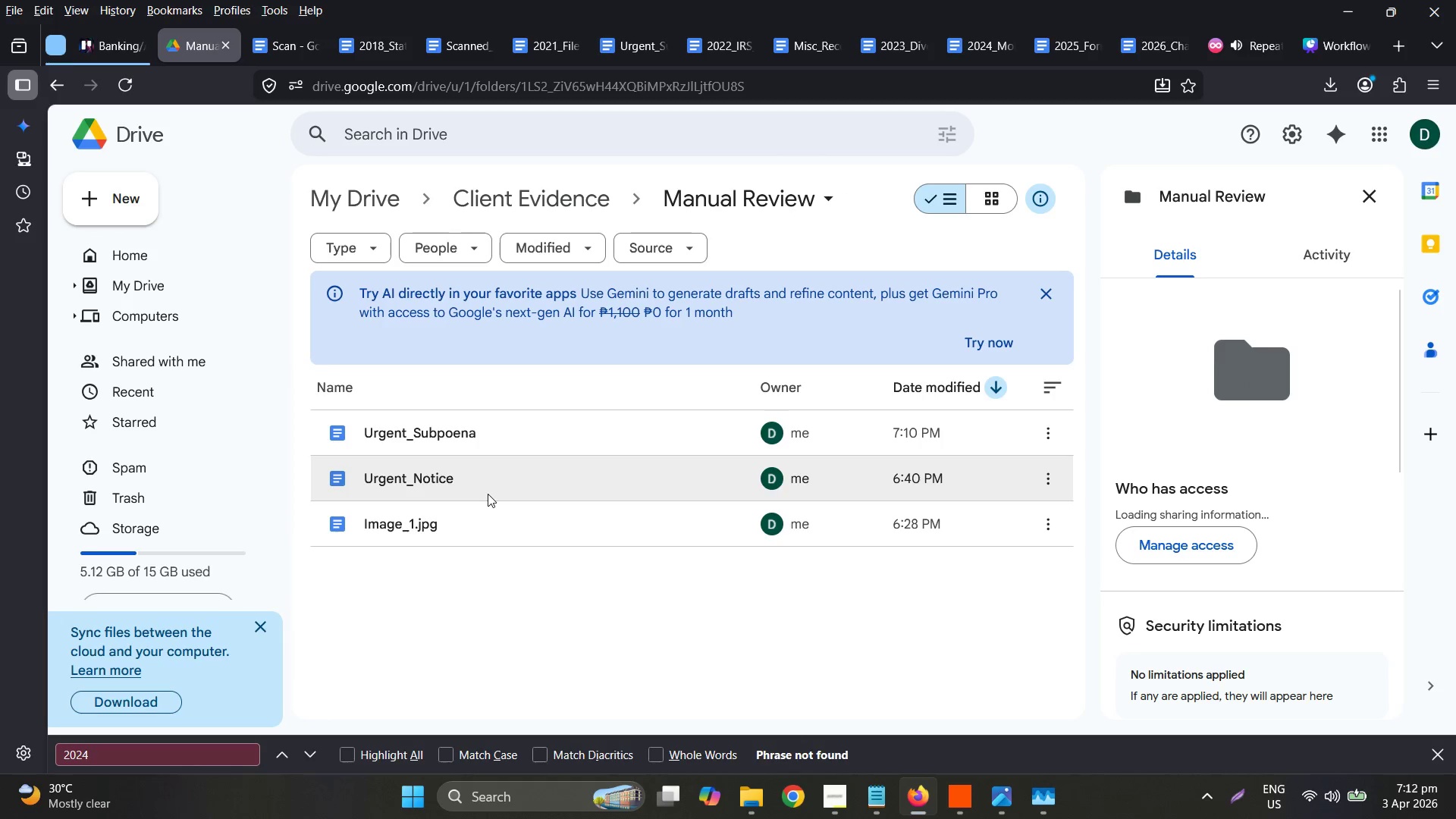 
double_click([478, 519])
 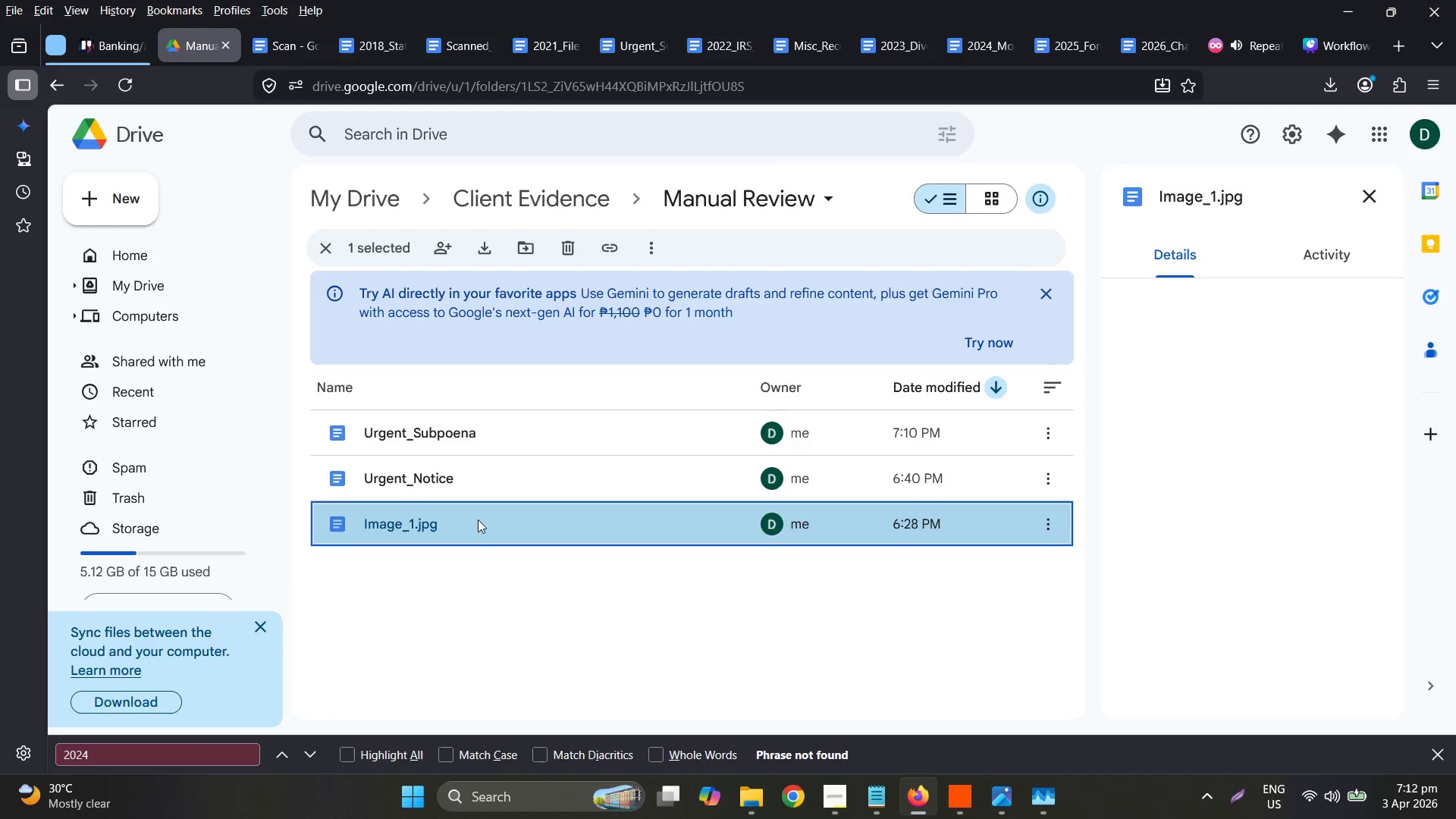 
triple_click([478, 519])
 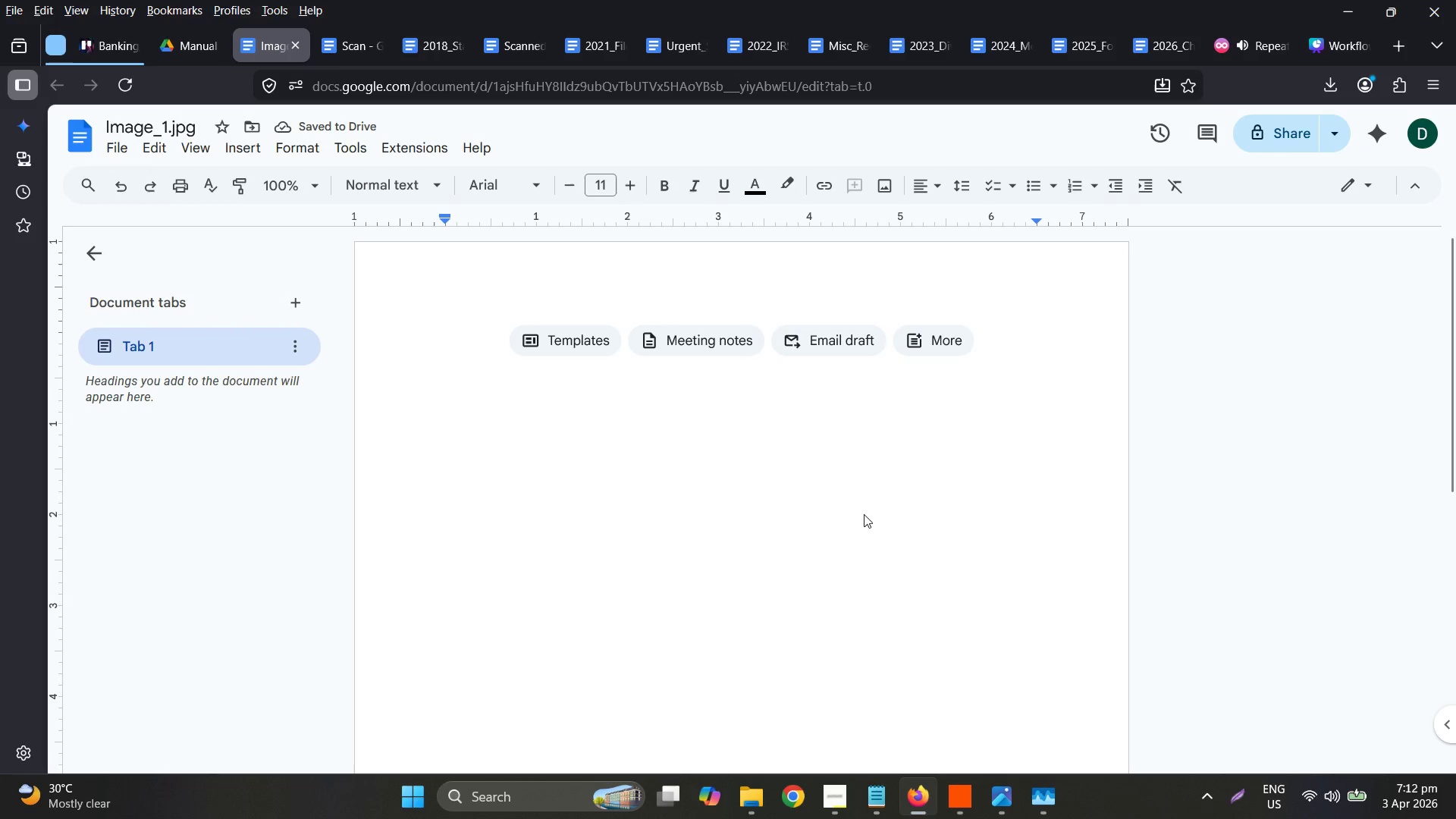 
wait(8.12)
 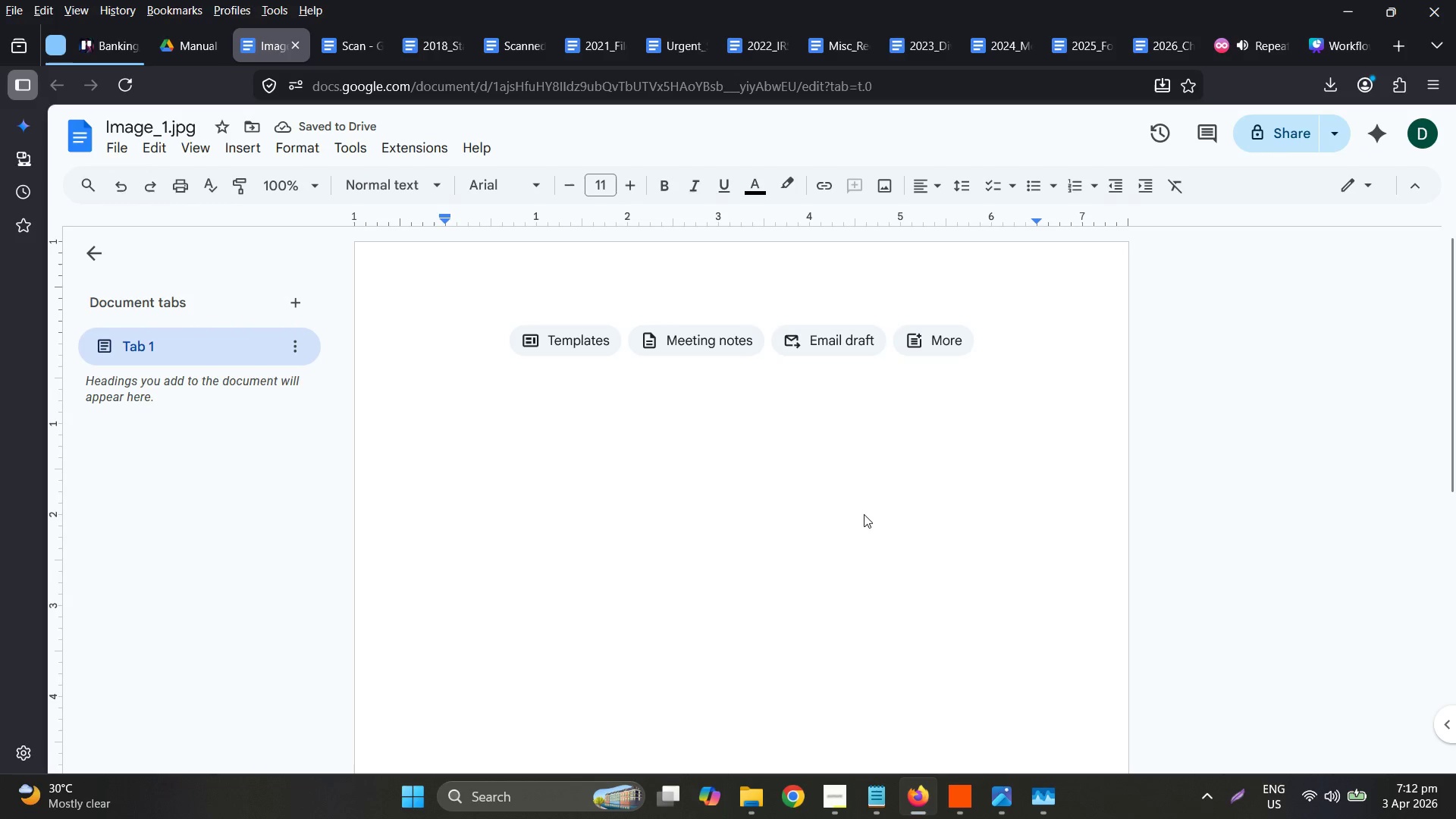 
left_click([1236, 795])
 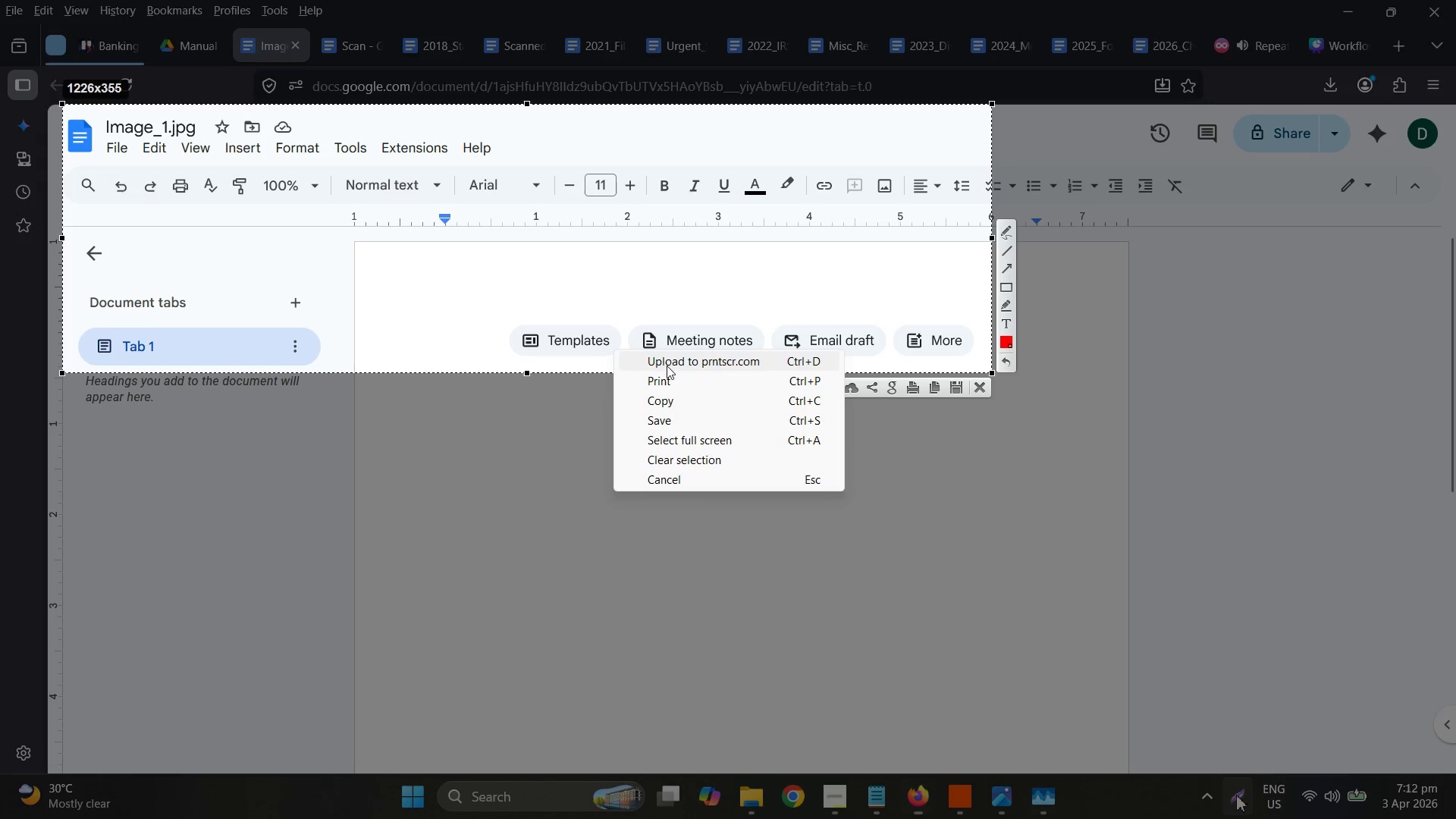 
left_click([670, 397])
 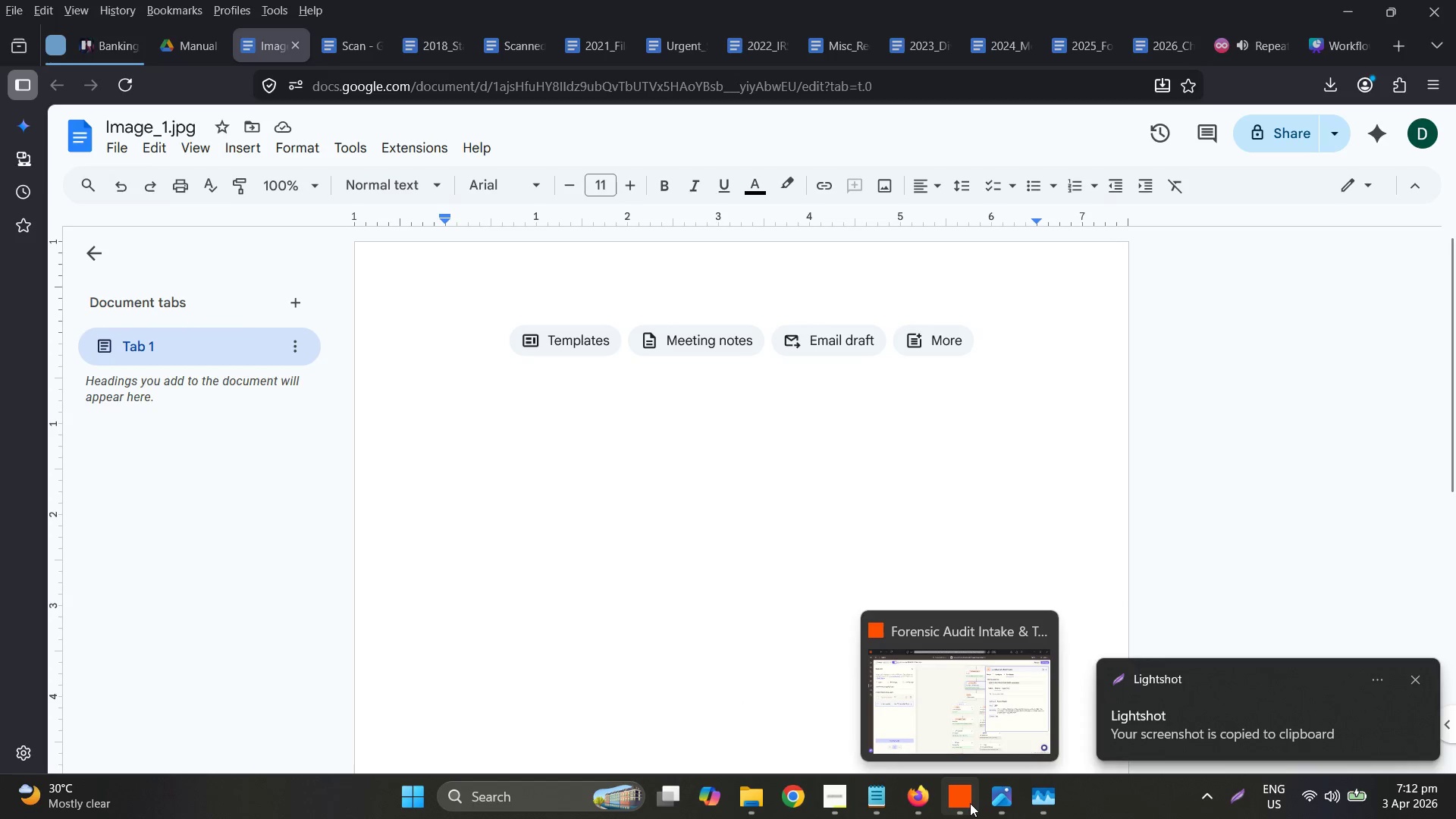 
left_click([1328, 39])
 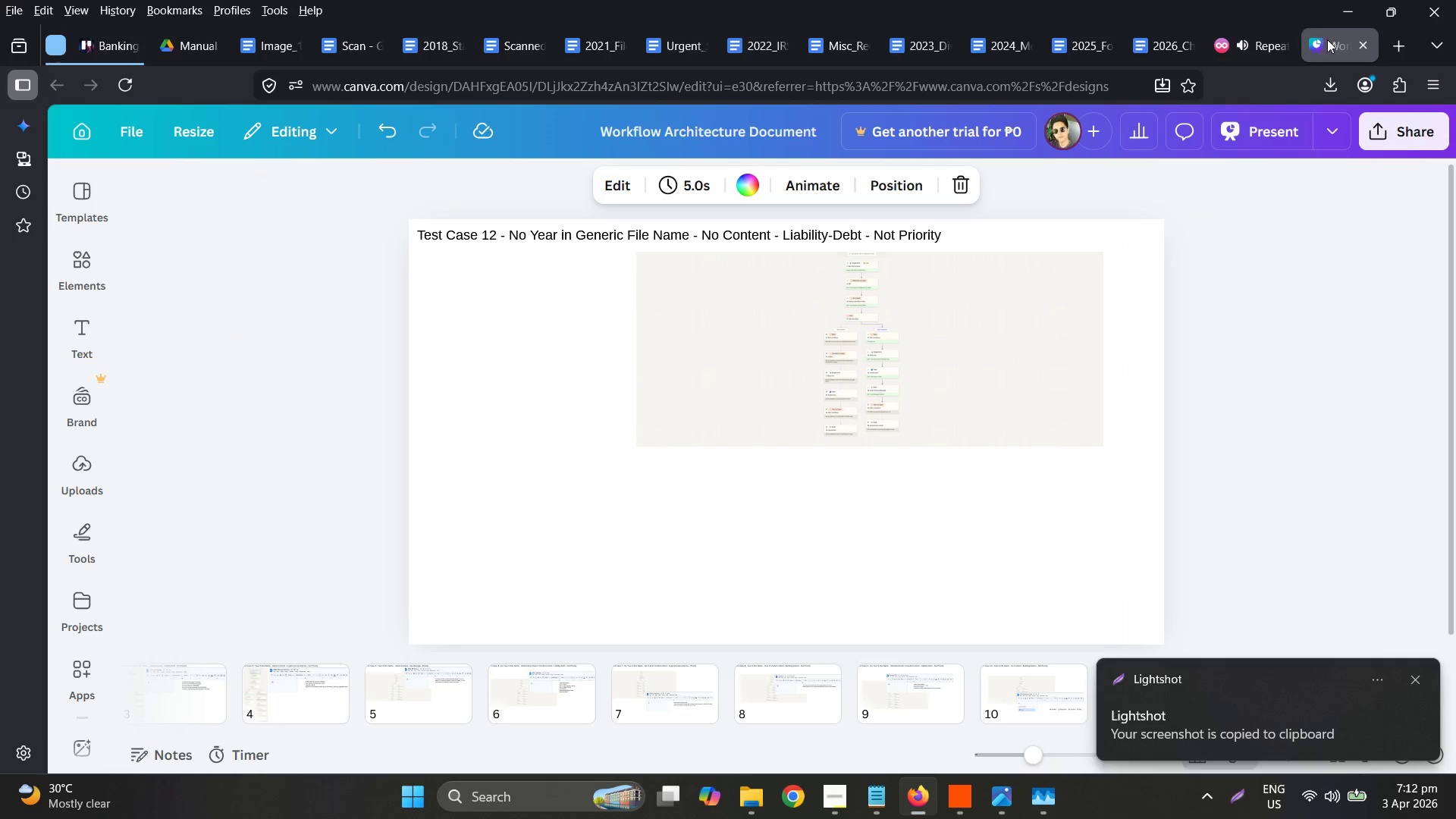 
key(Control+ControlLeft)
 